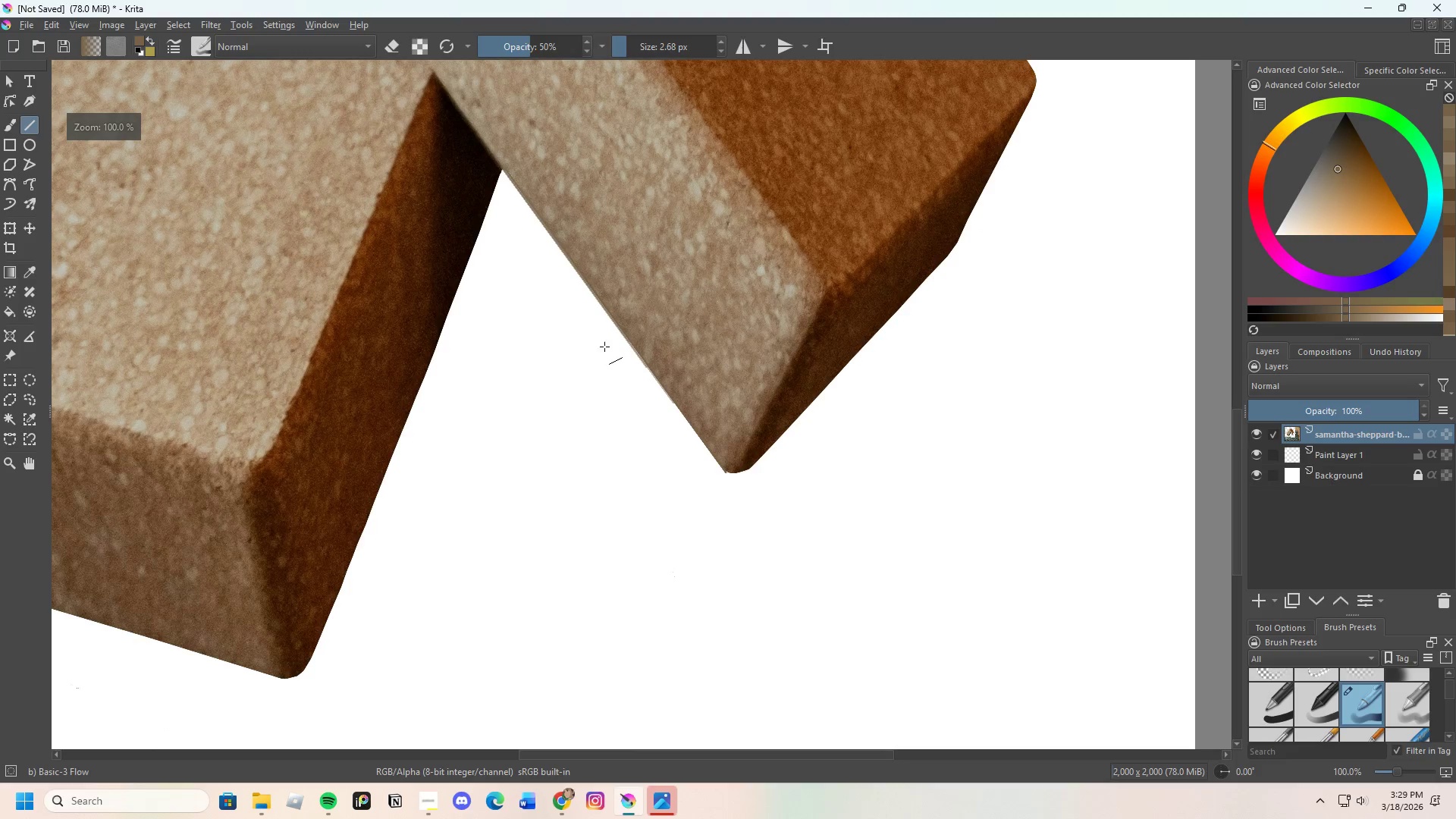 
scroll: coordinate [535, 222], scroll_direction: up, amount: 2.0
 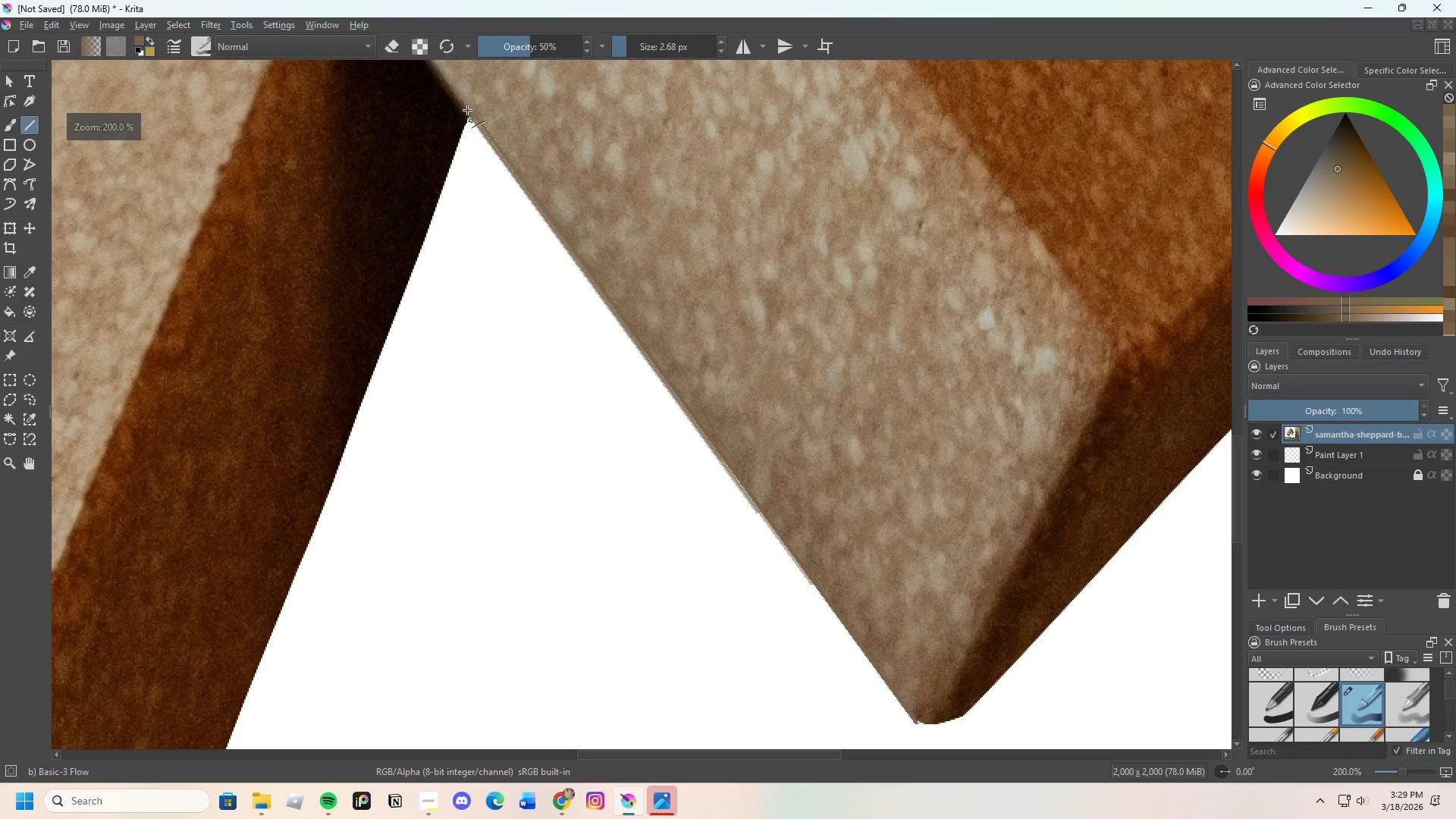 
hold_key(key=ControlLeft, duration=1.11)
 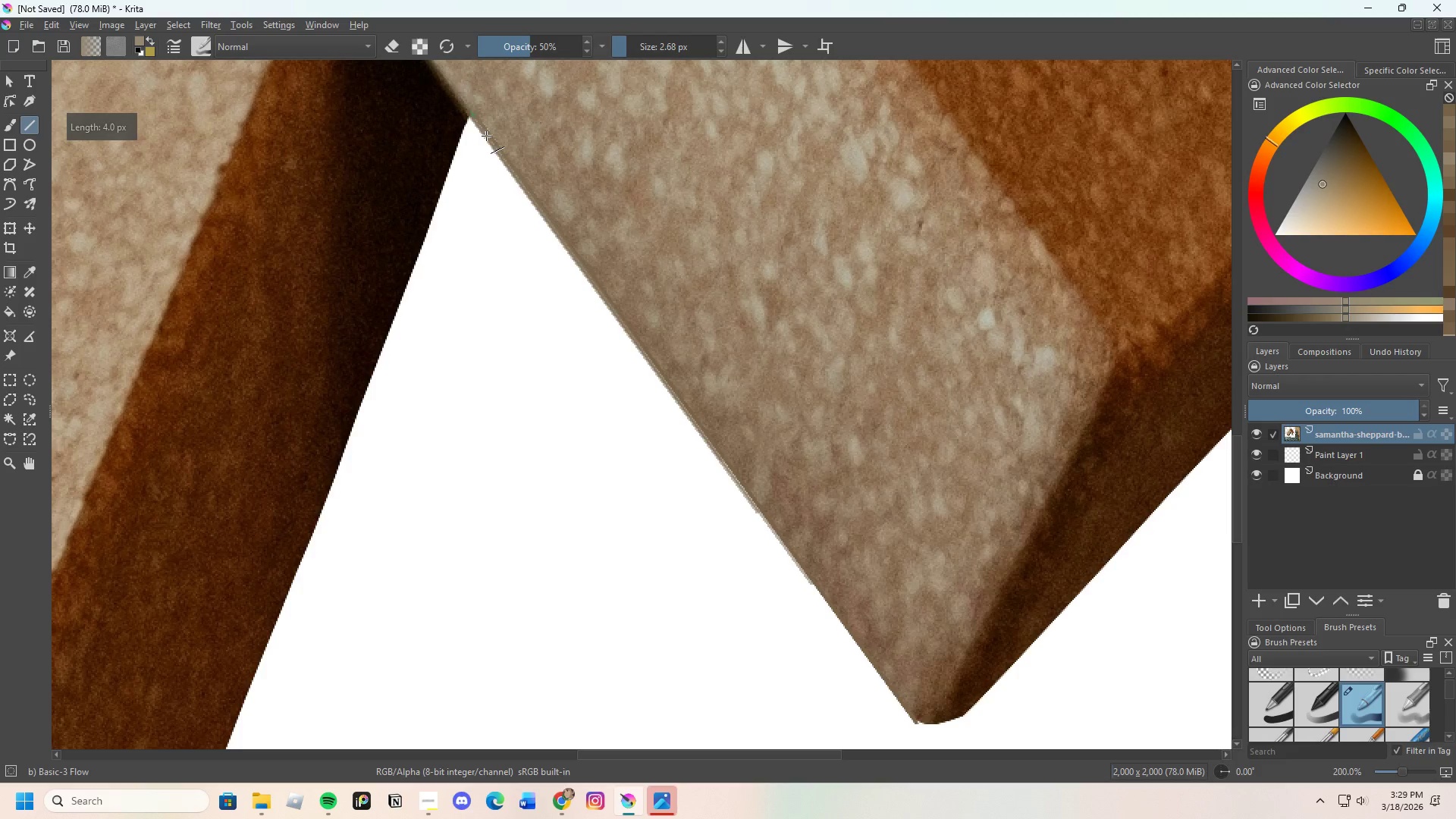 
hold_key(key=ControlLeft, duration=2.97)
left_click_drag(start_coordinate=[470, 110], to_coordinate=[640, 344])
 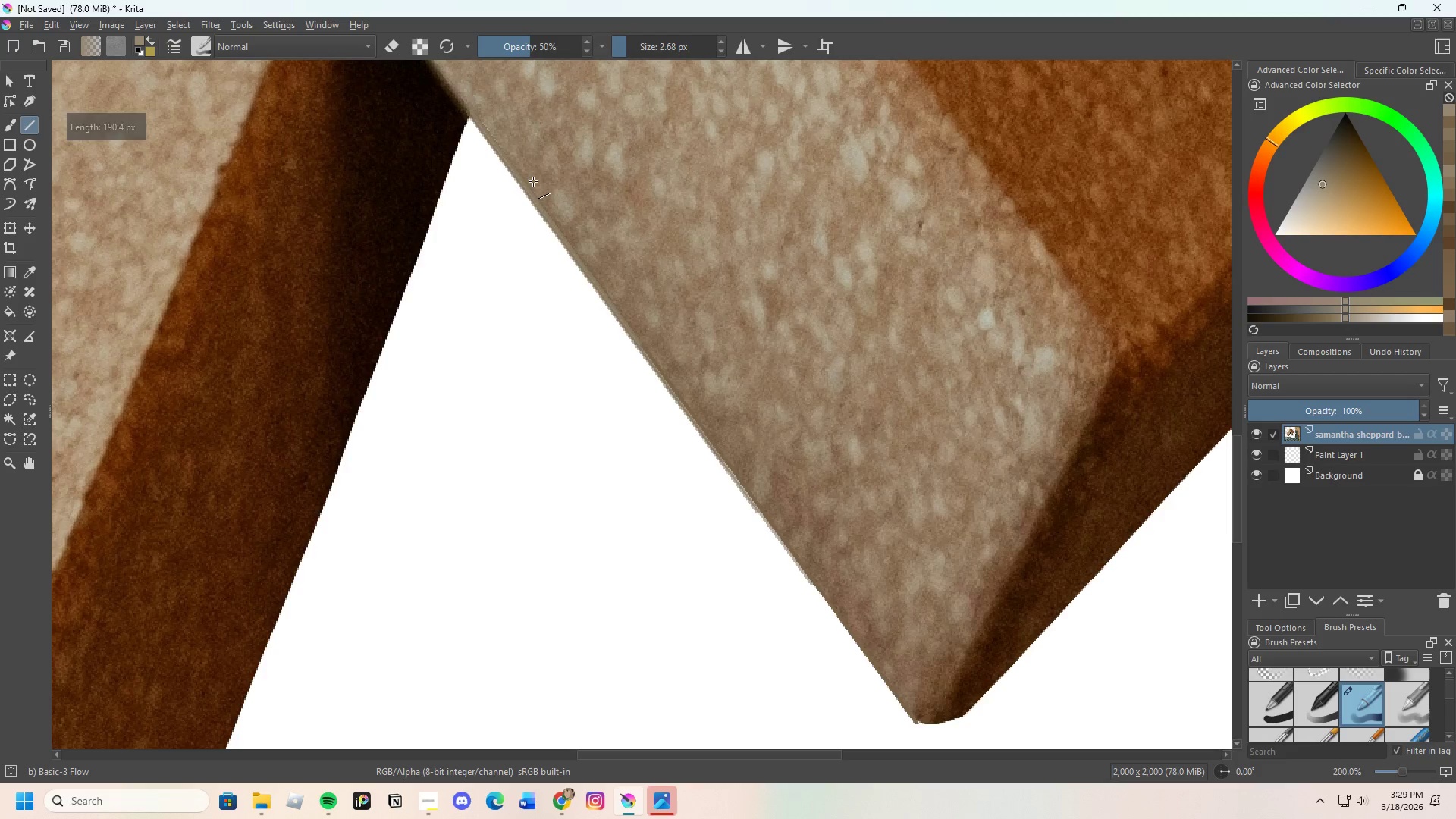 
hold_key(key=ControlLeft, duration=0.88)
left_click([479, 108])
 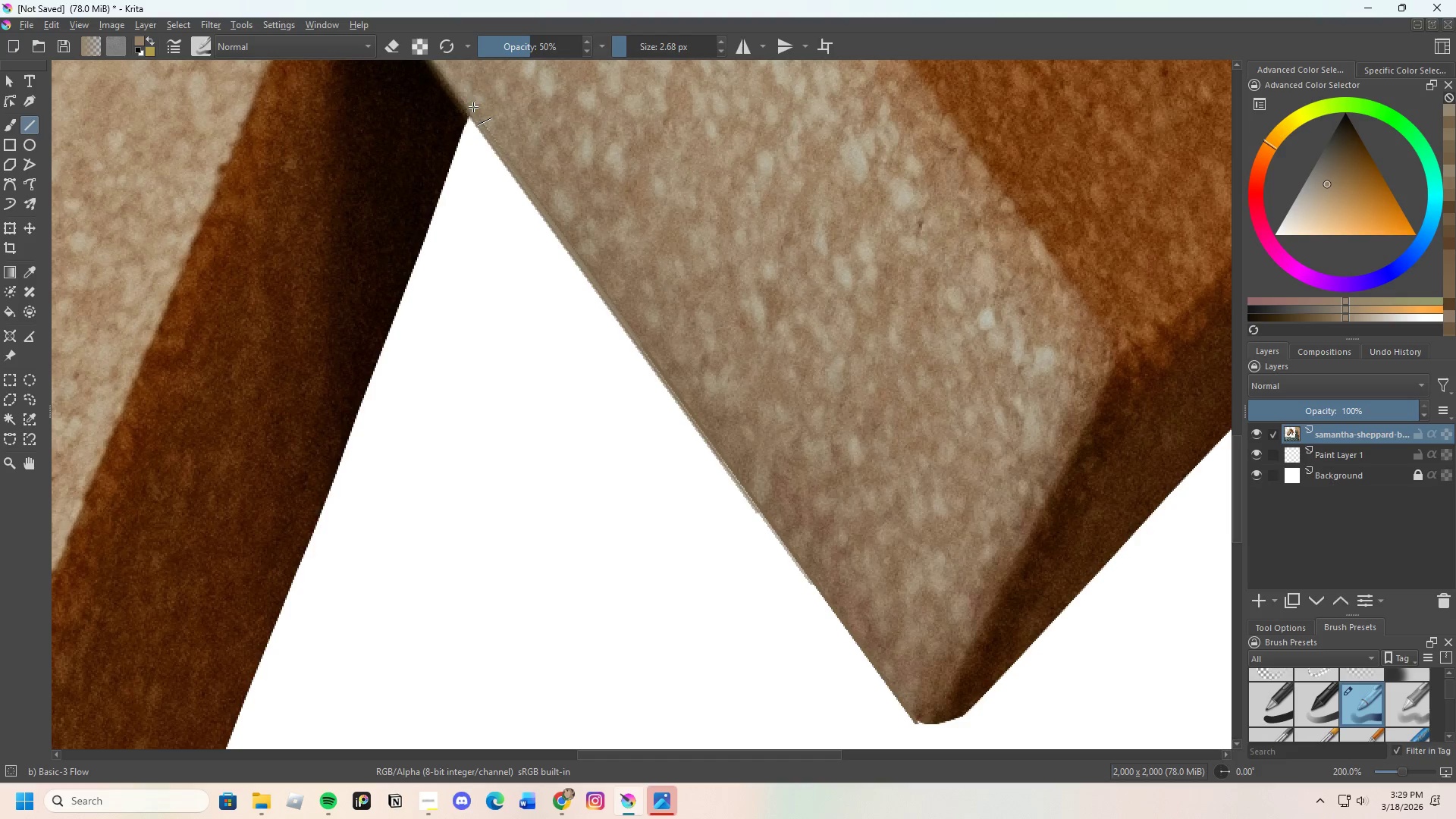 
left_click_drag(start_coordinate=[473, 107], to_coordinate=[656, 361])
 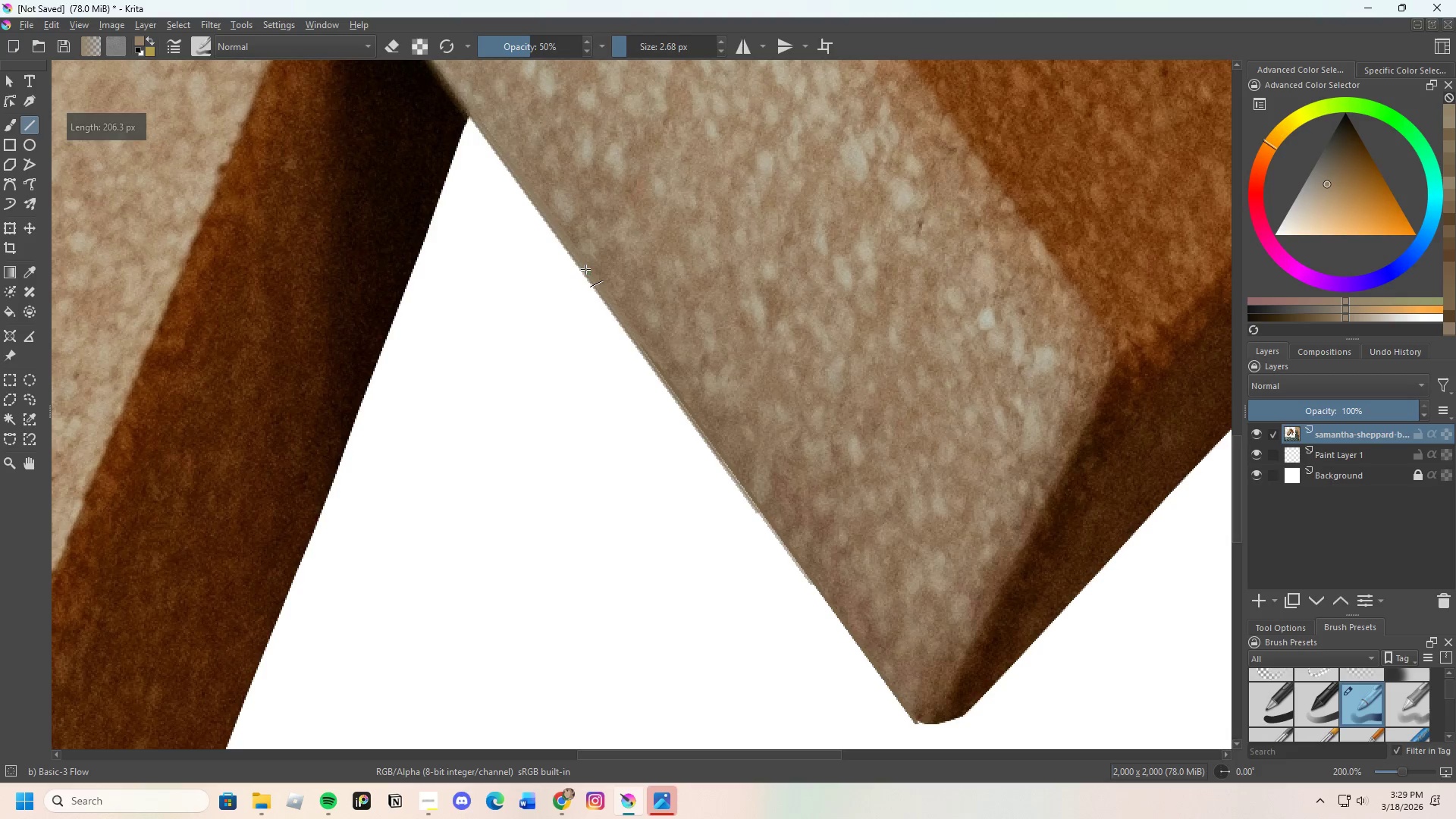 
scroll: coordinate [608, 294], scroll_direction: down, amount: 3.0
 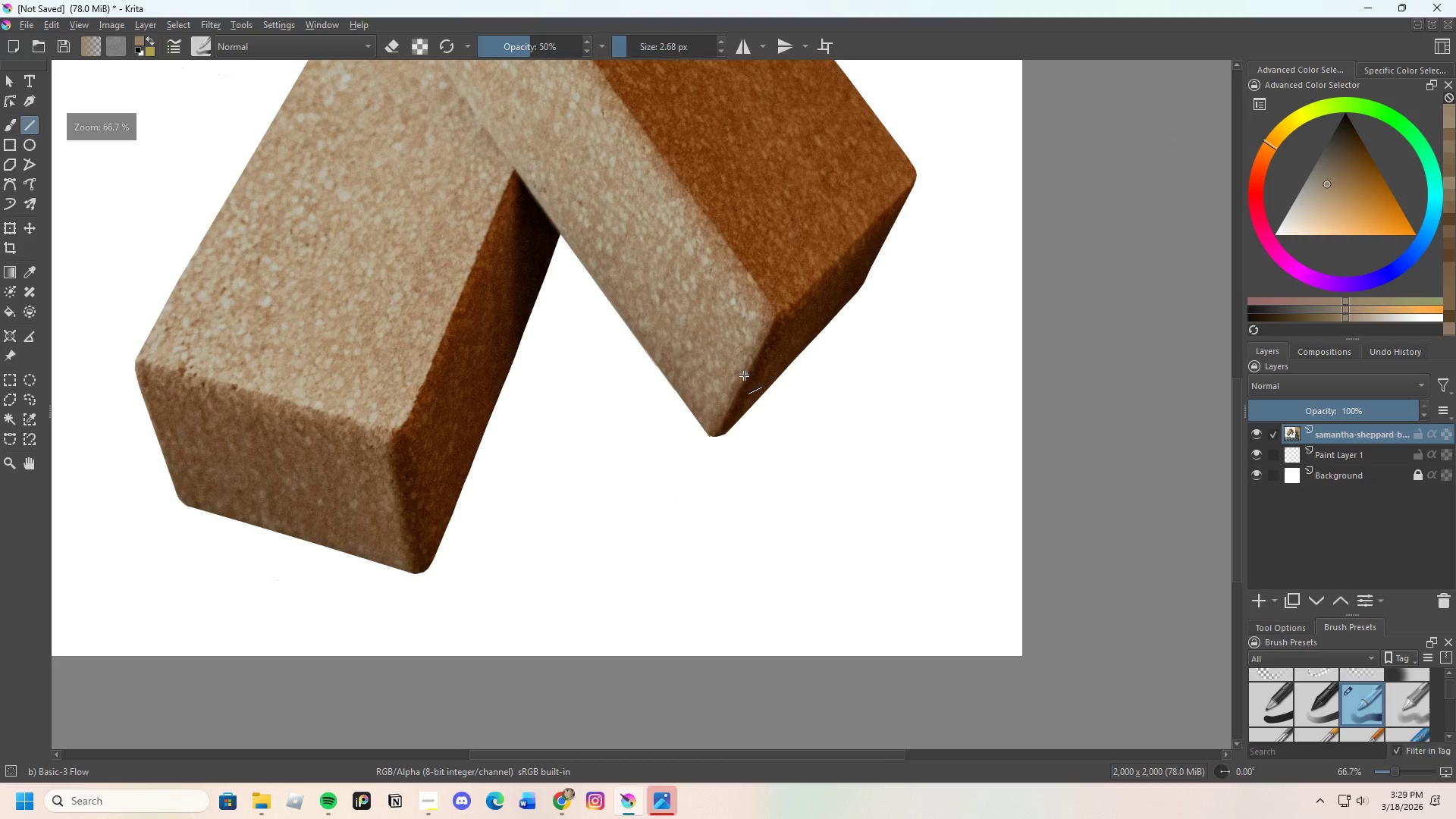 
scroll: coordinate [602, 328], scroll_direction: up, amount: 2.0
 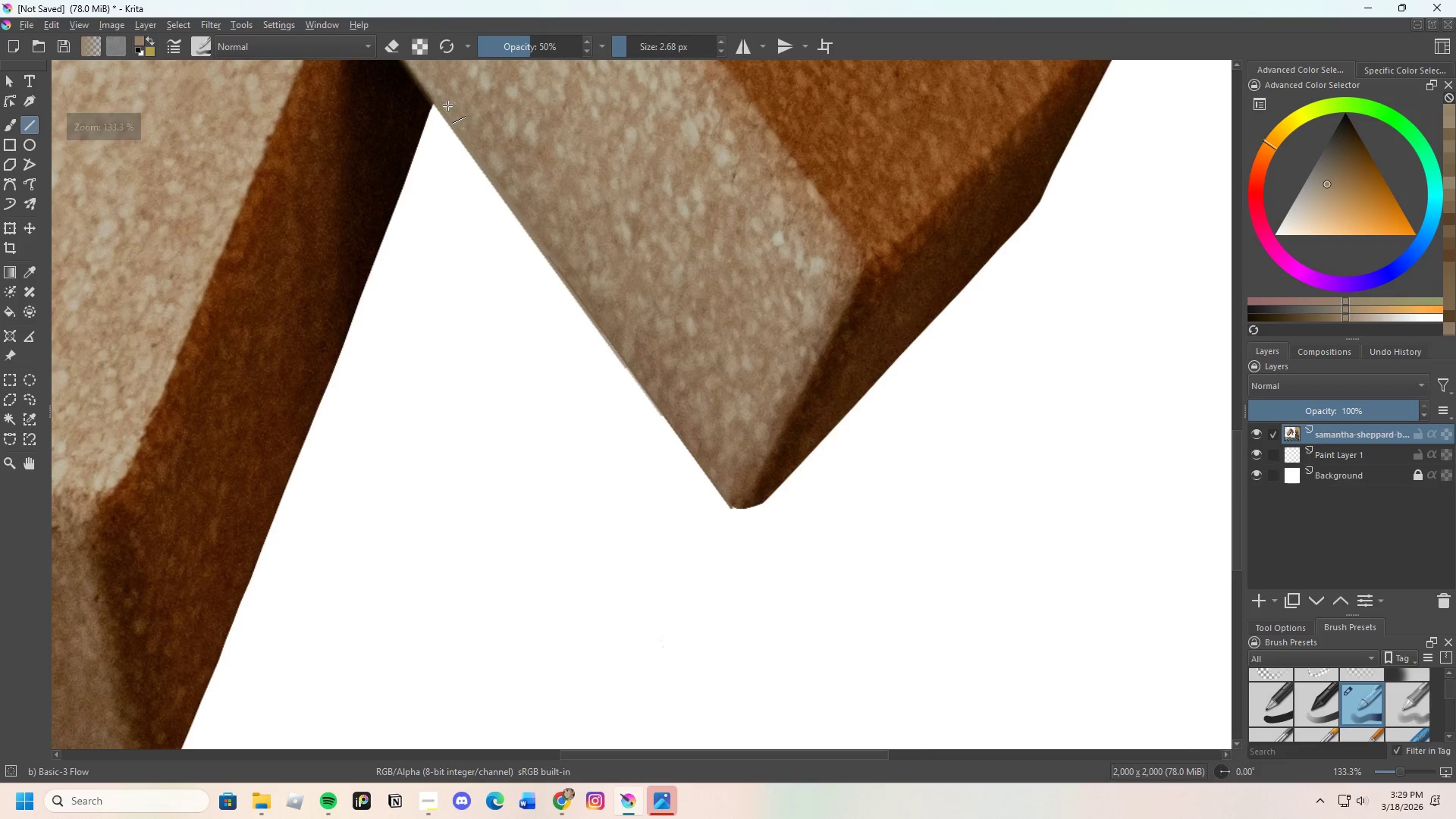 
hold_key(key=ControlLeft, duration=0.62)
left_click([441, 107])
 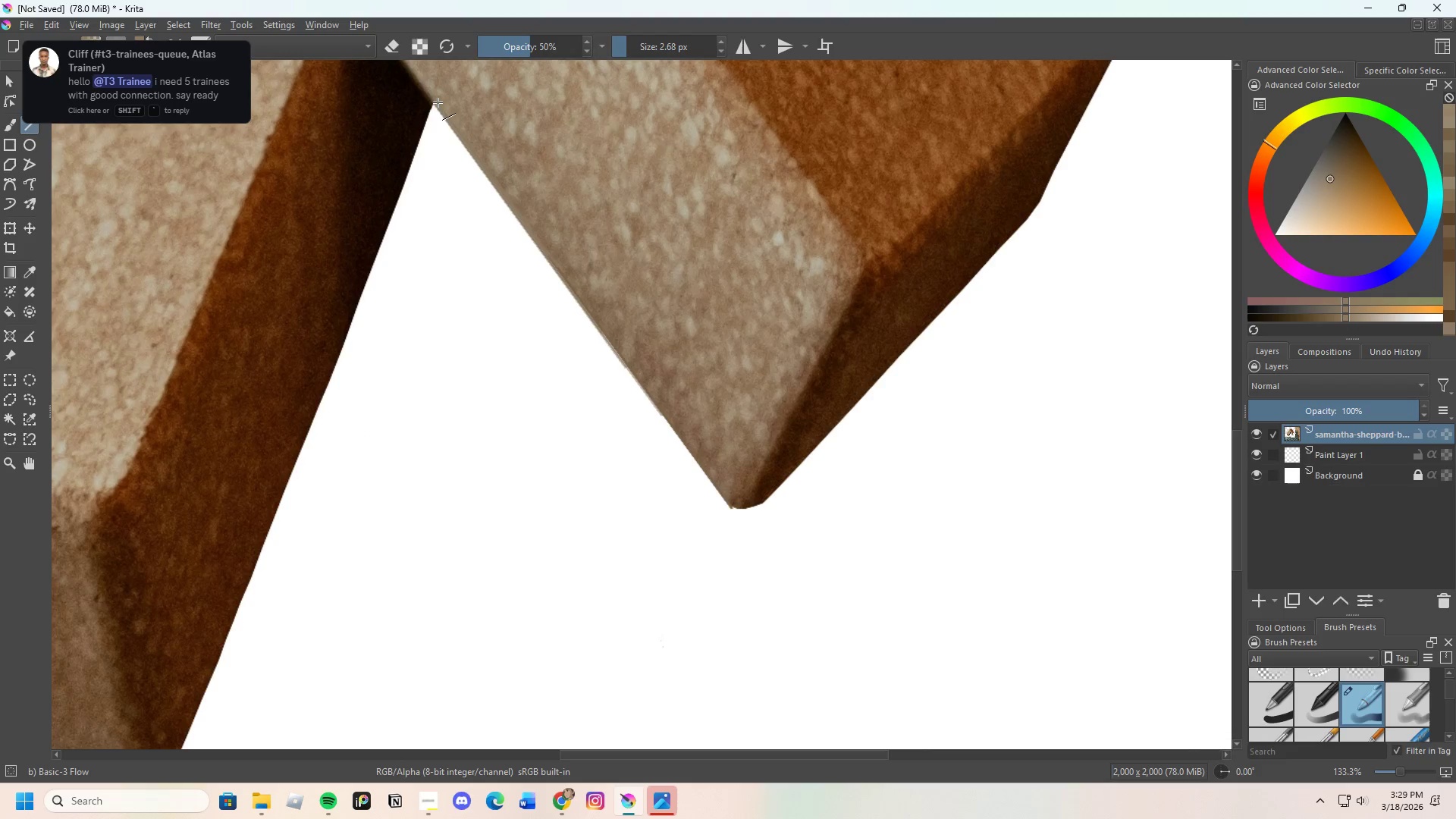 
left_click_drag(start_coordinate=[437, 101], to_coordinate=[728, 504])
 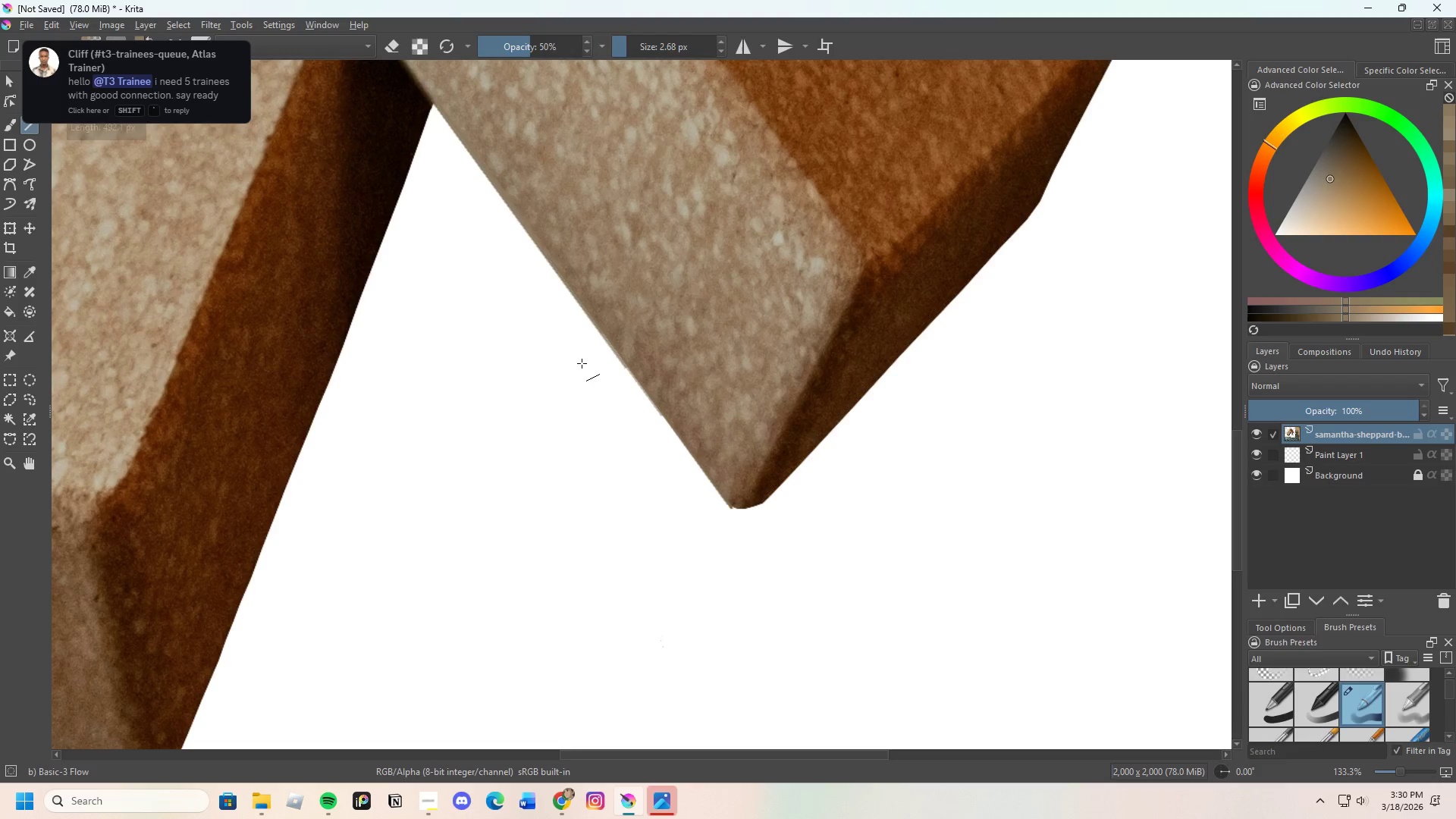 
scroll: coordinate [583, 355], scroll_direction: up, amount: 1.0
 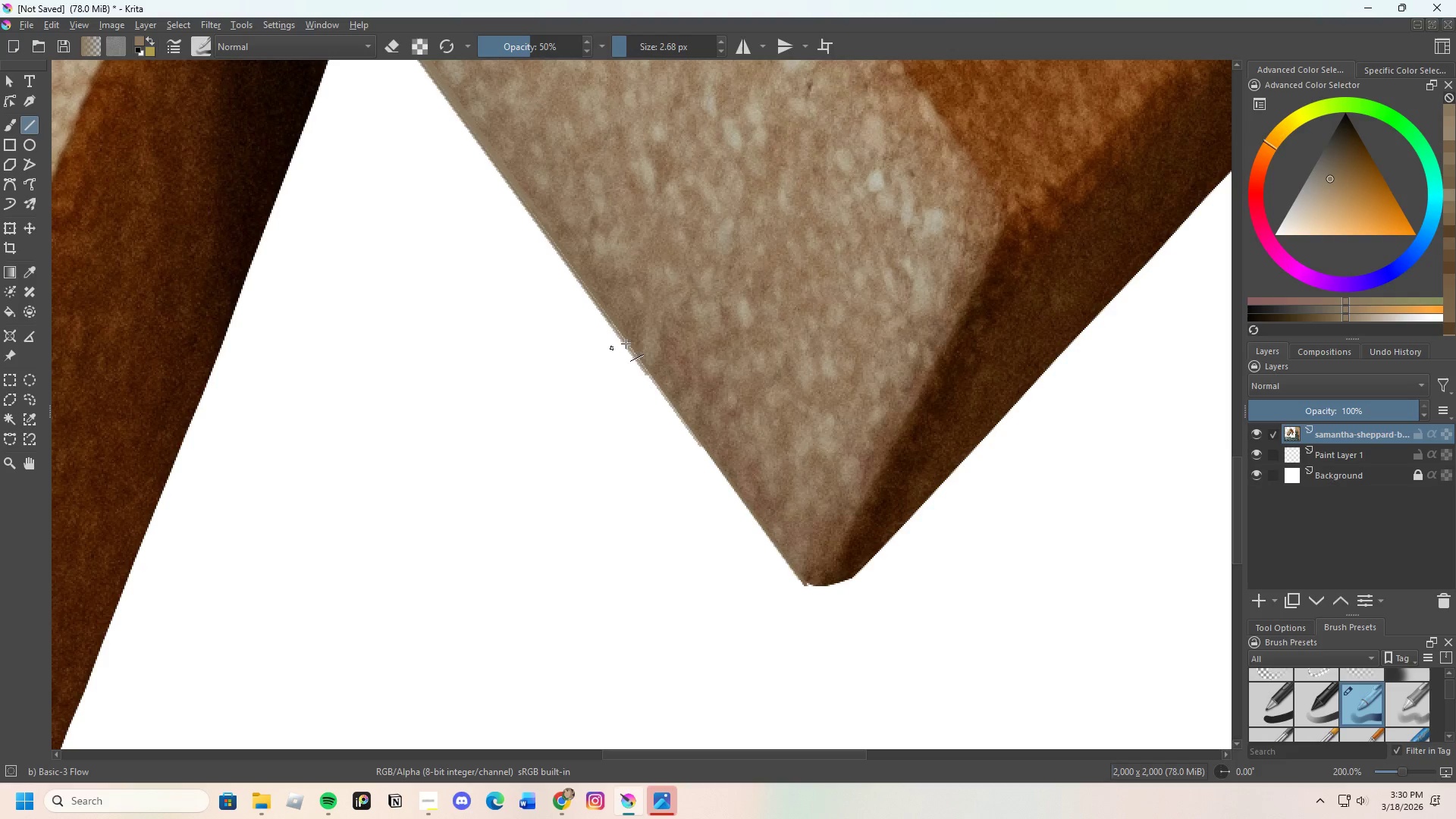 
hold_key(key=ControlLeft, duration=0.83)
left_click([600, 306])
 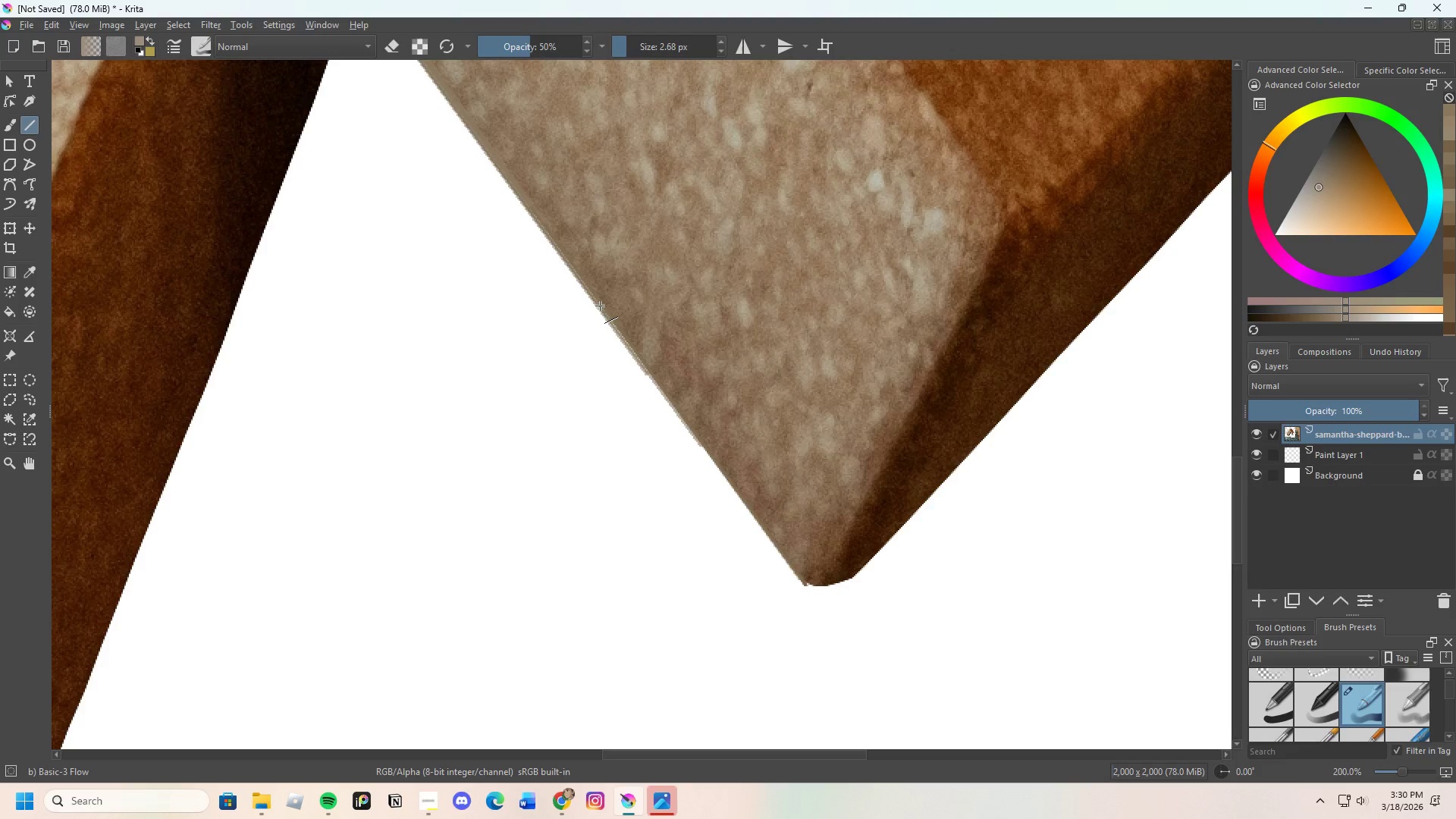 
hold_key(key=ControlLeft, duration=17.78)
left_click_drag(start_coordinate=[597, 303], to_coordinate=[736, 497])
 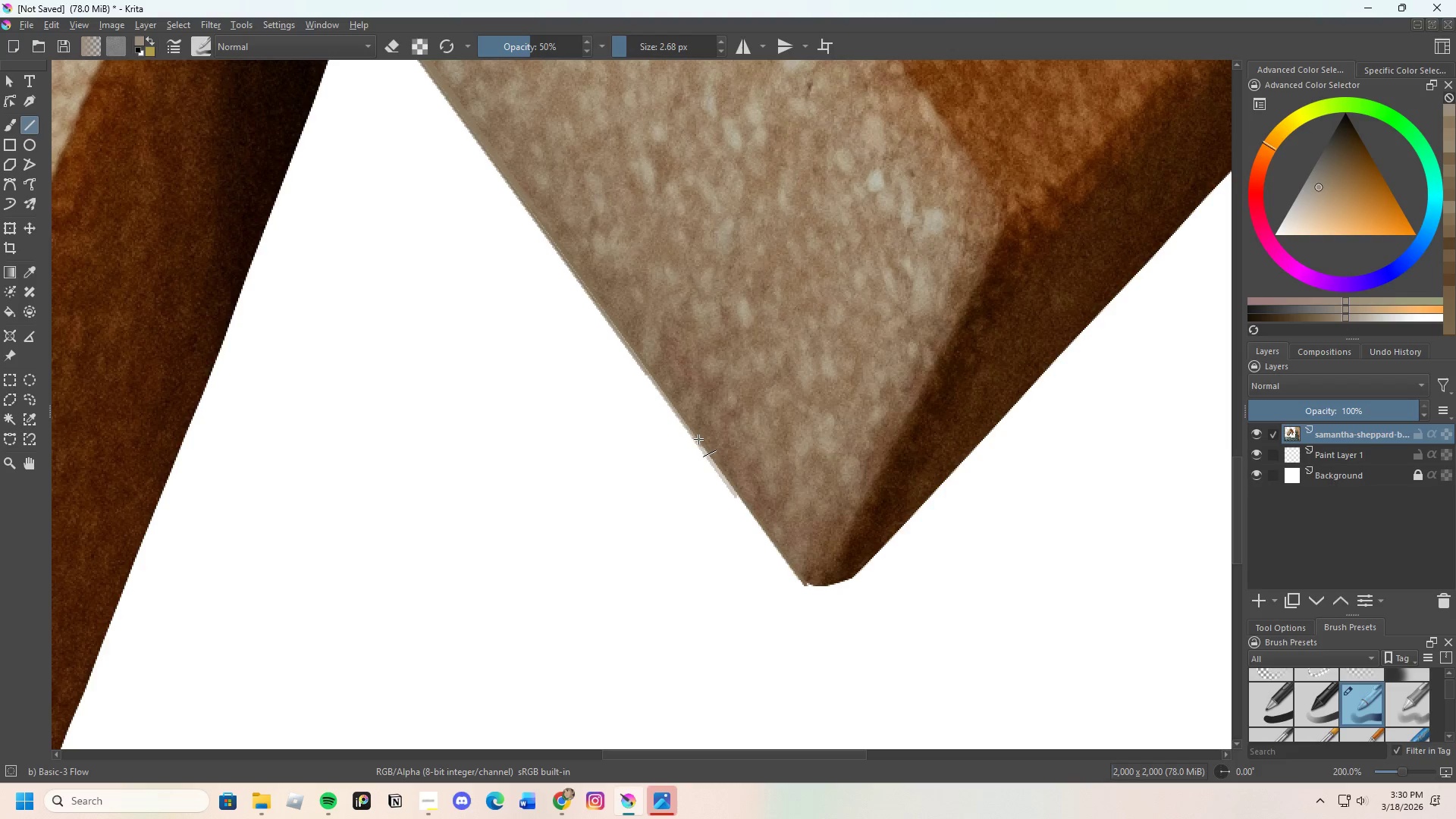 
left_click_drag(start_coordinate=[695, 437], to_coordinate=[801, 582])
 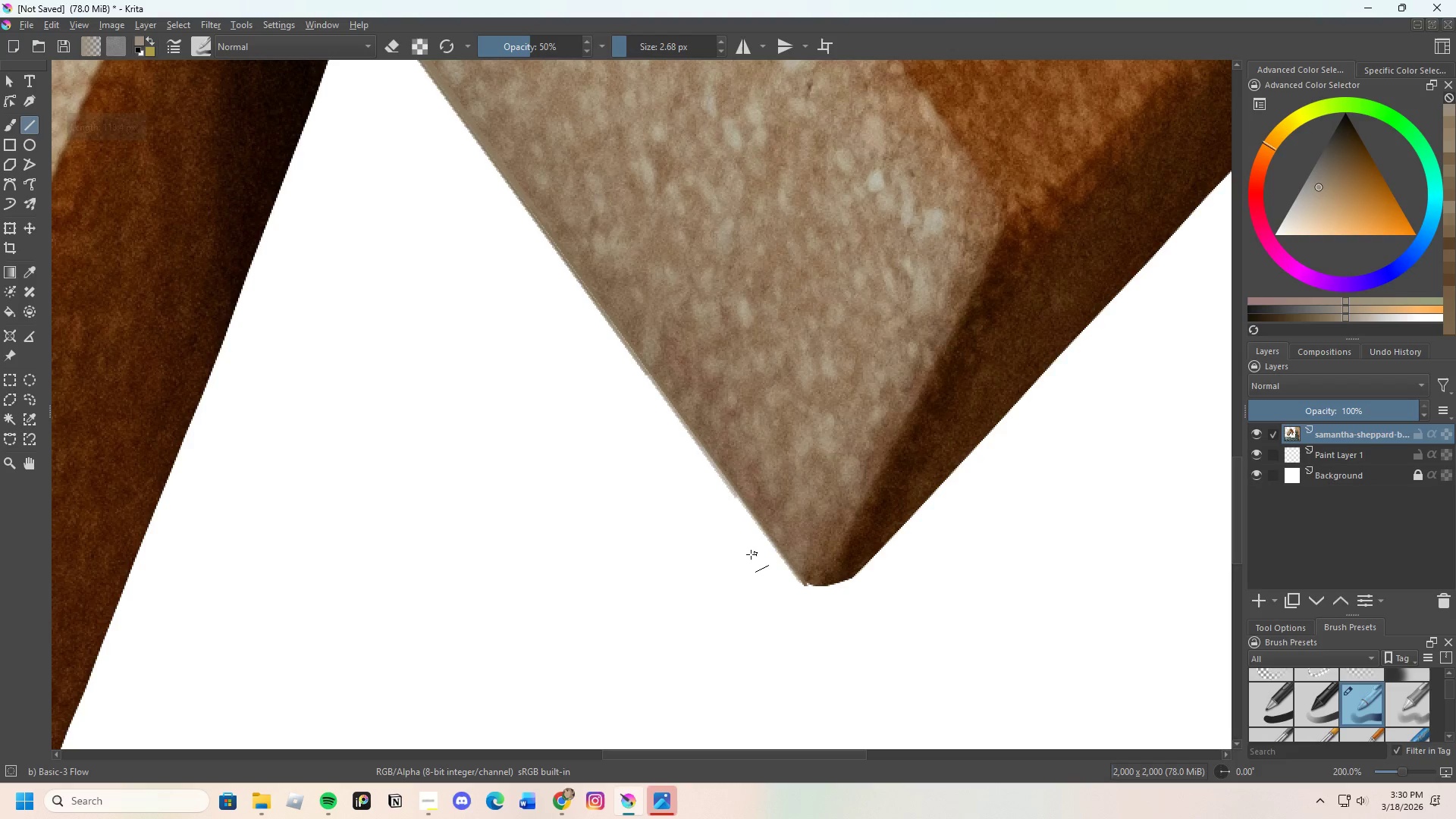 
scroll: coordinate [670, 465], scroll_direction: down, amount: 4.0
 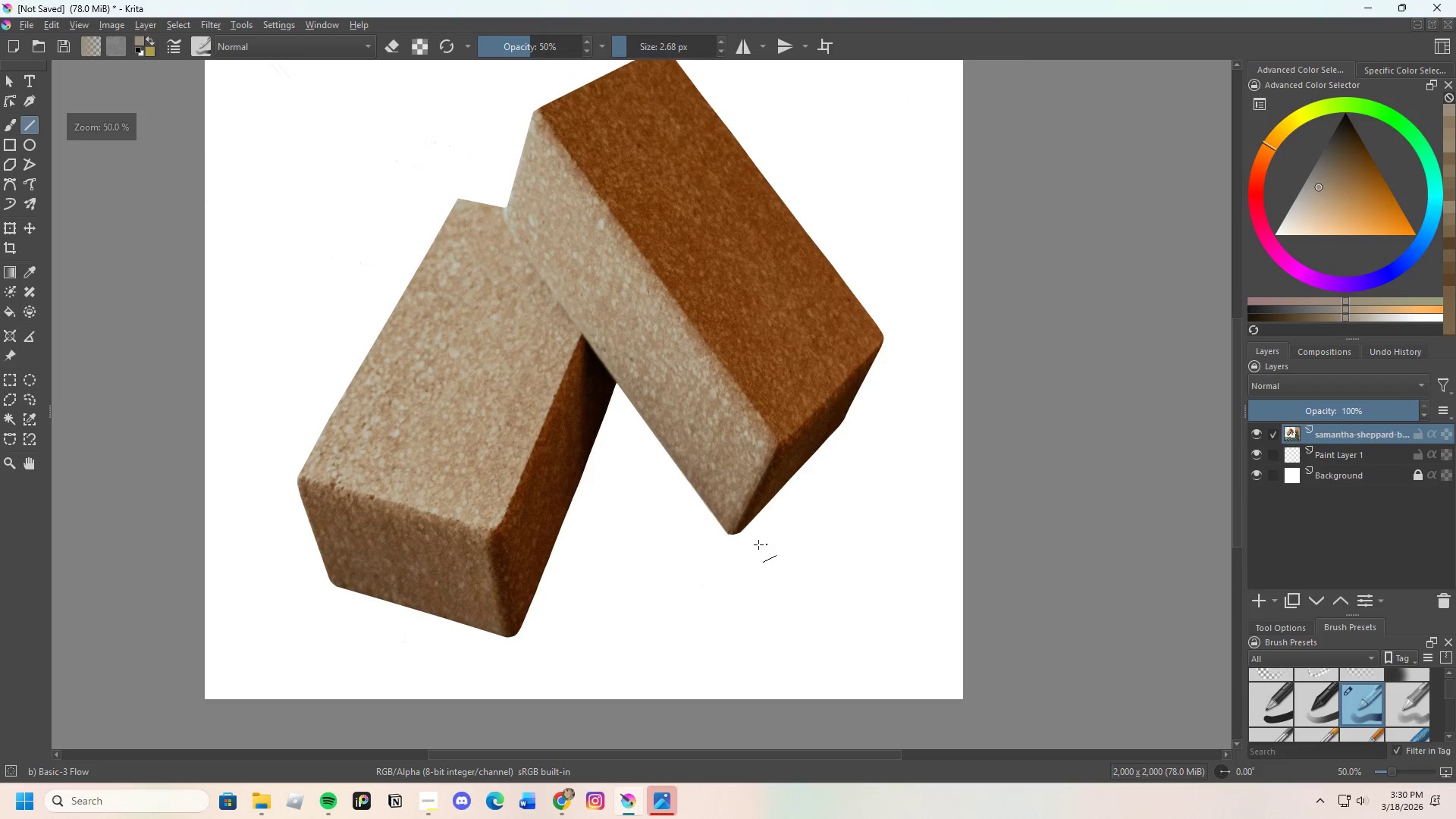 
scroll: coordinate [684, 564], scroll_direction: up, amount: 8.0
 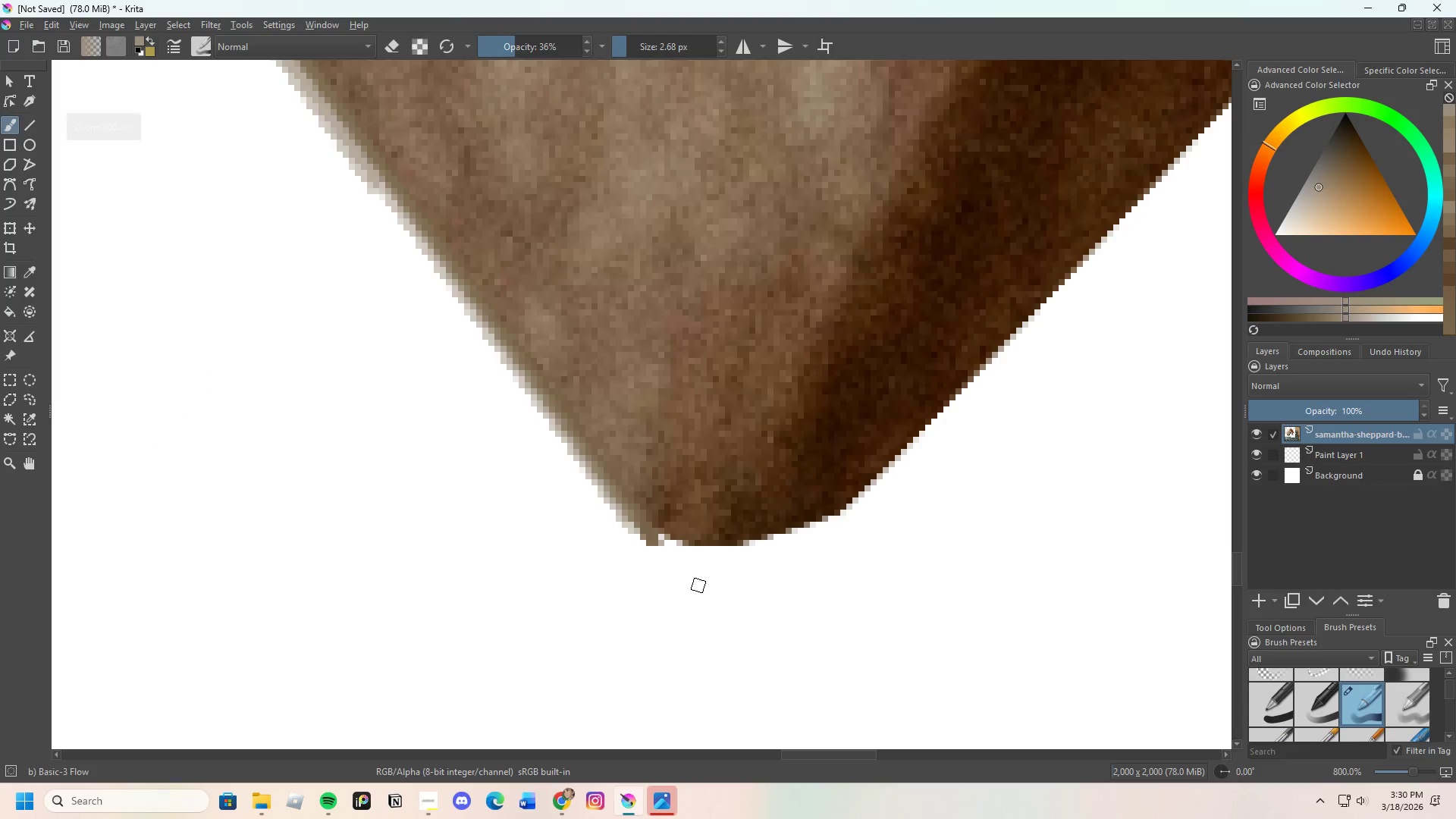 
key(E)
 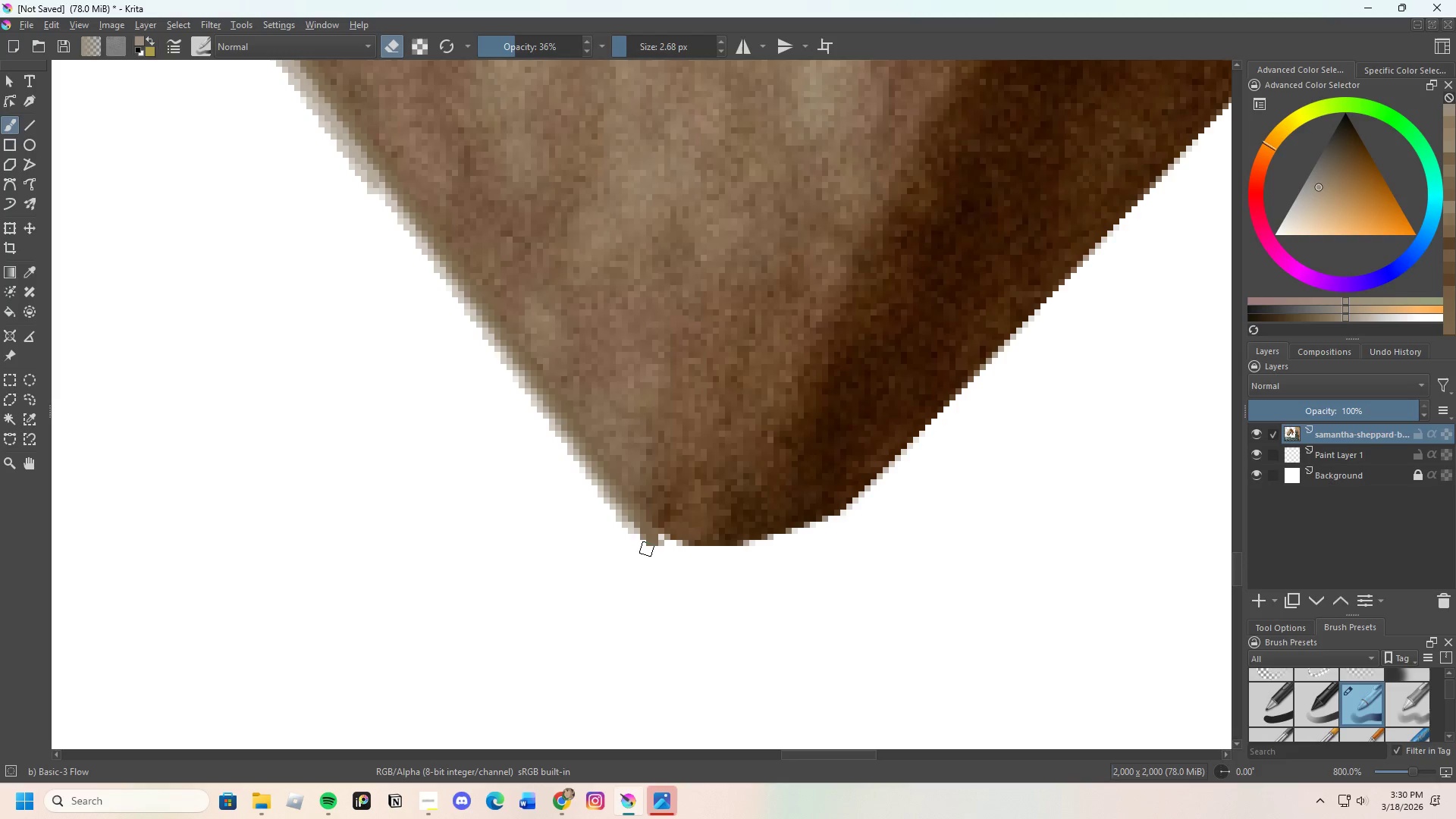 
left_click_drag(start_coordinate=[645, 542], to_coordinate=[676, 559])
 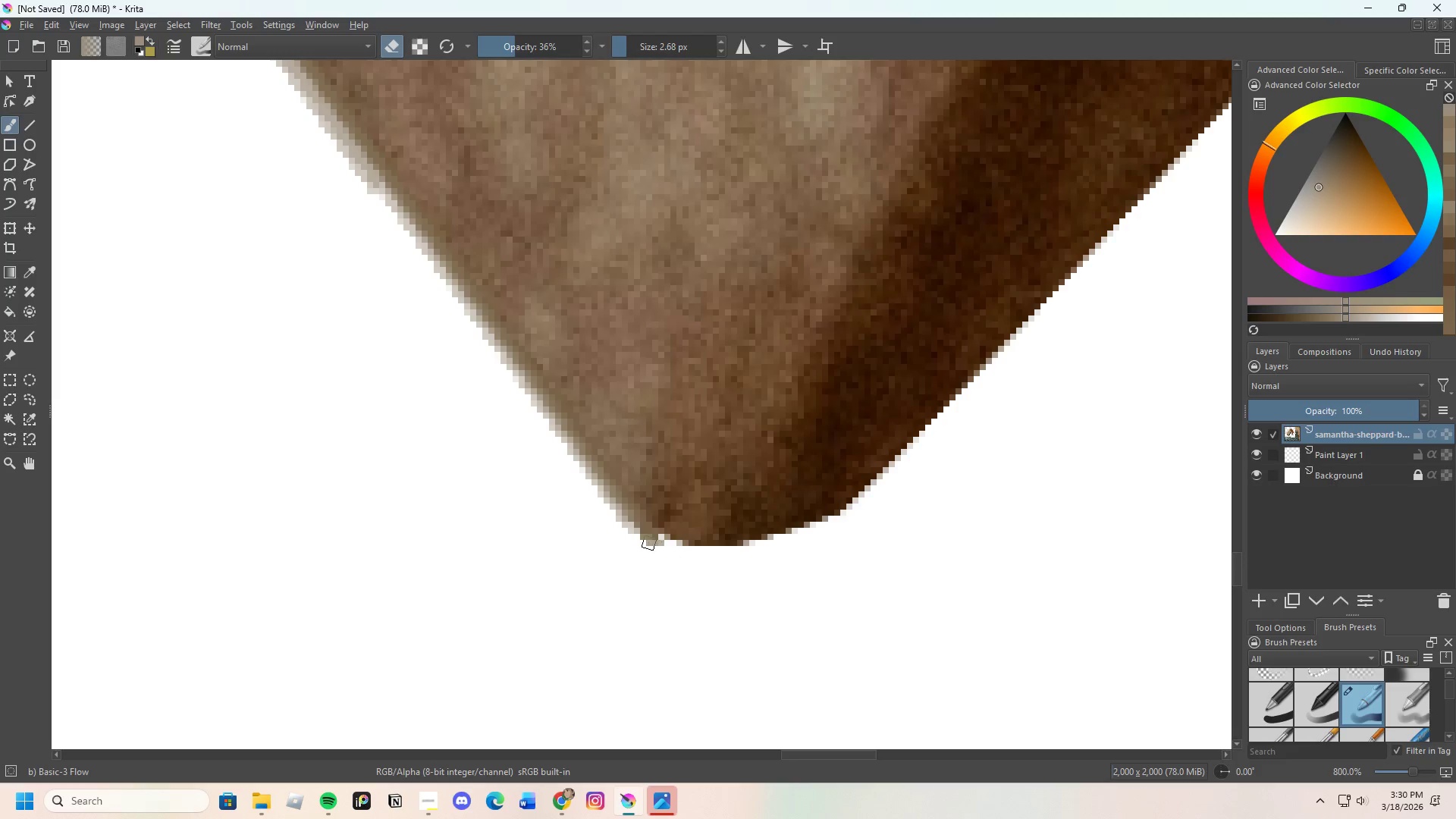 
left_click_drag(start_coordinate=[649, 543], to_coordinate=[673, 555])
 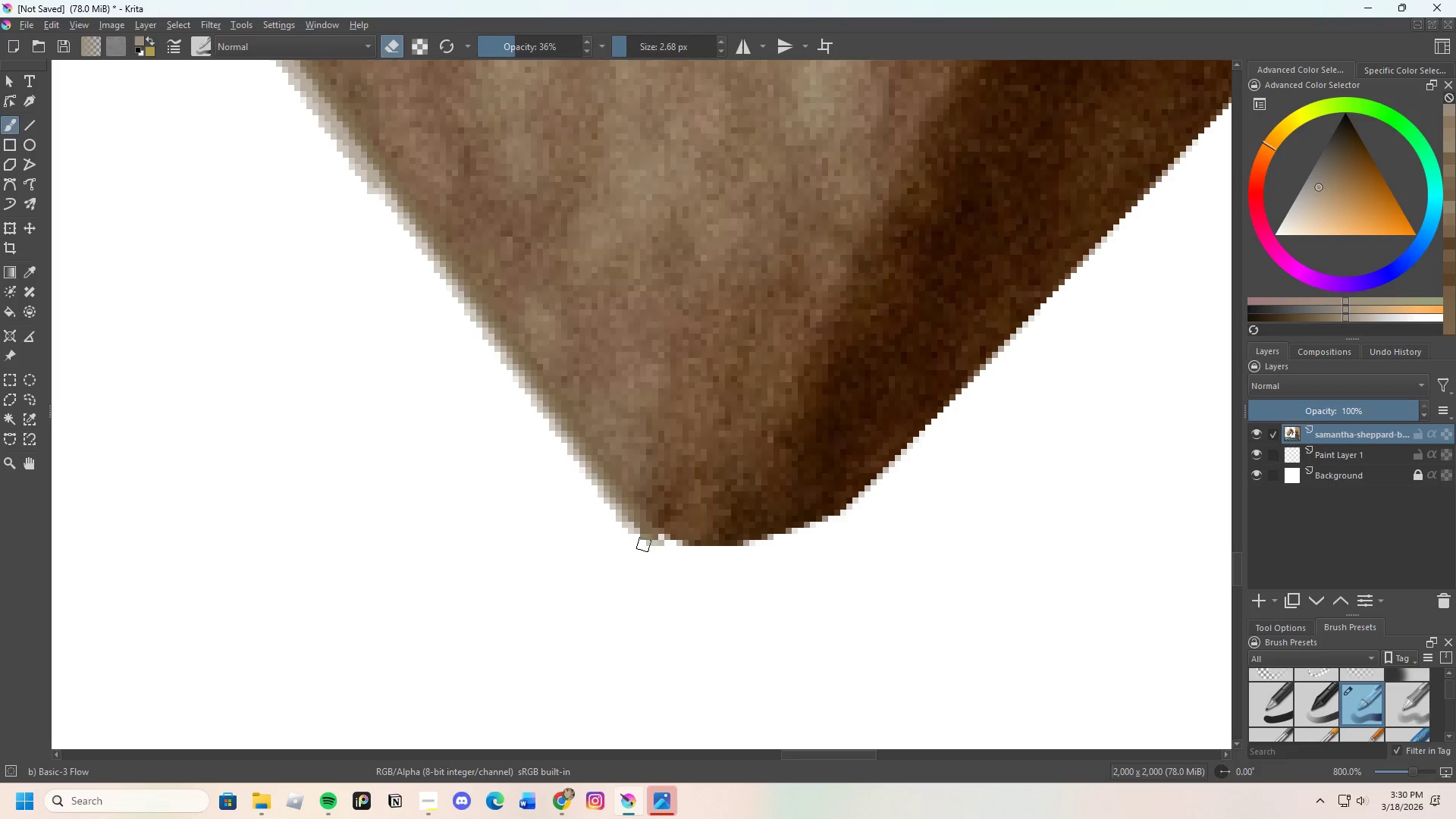 
left_click_drag(start_coordinate=[645, 544], to_coordinate=[676, 552])
 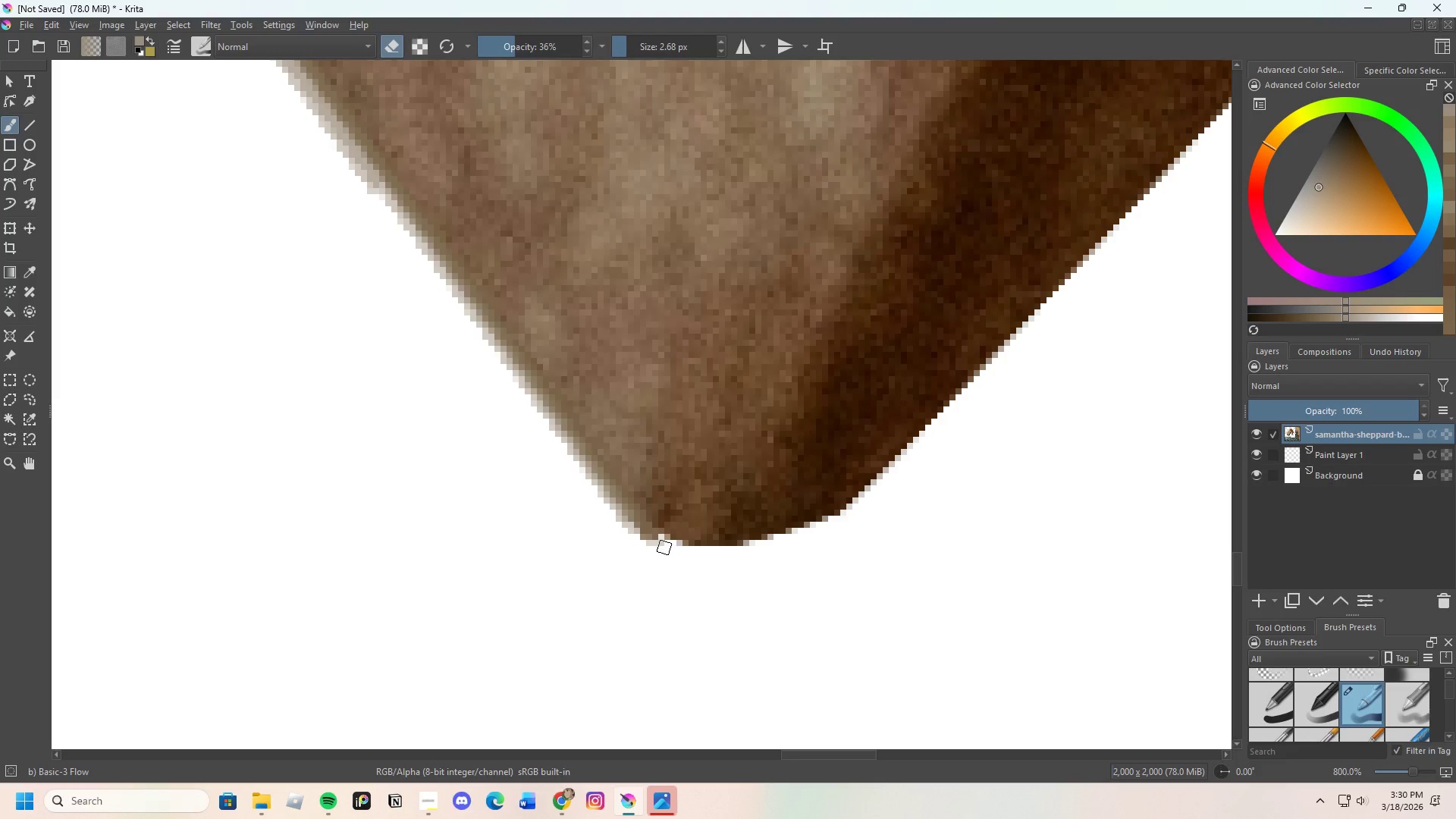 
left_click_drag(start_coordinate=[659, 546], to_coordinate=[674, 551])
 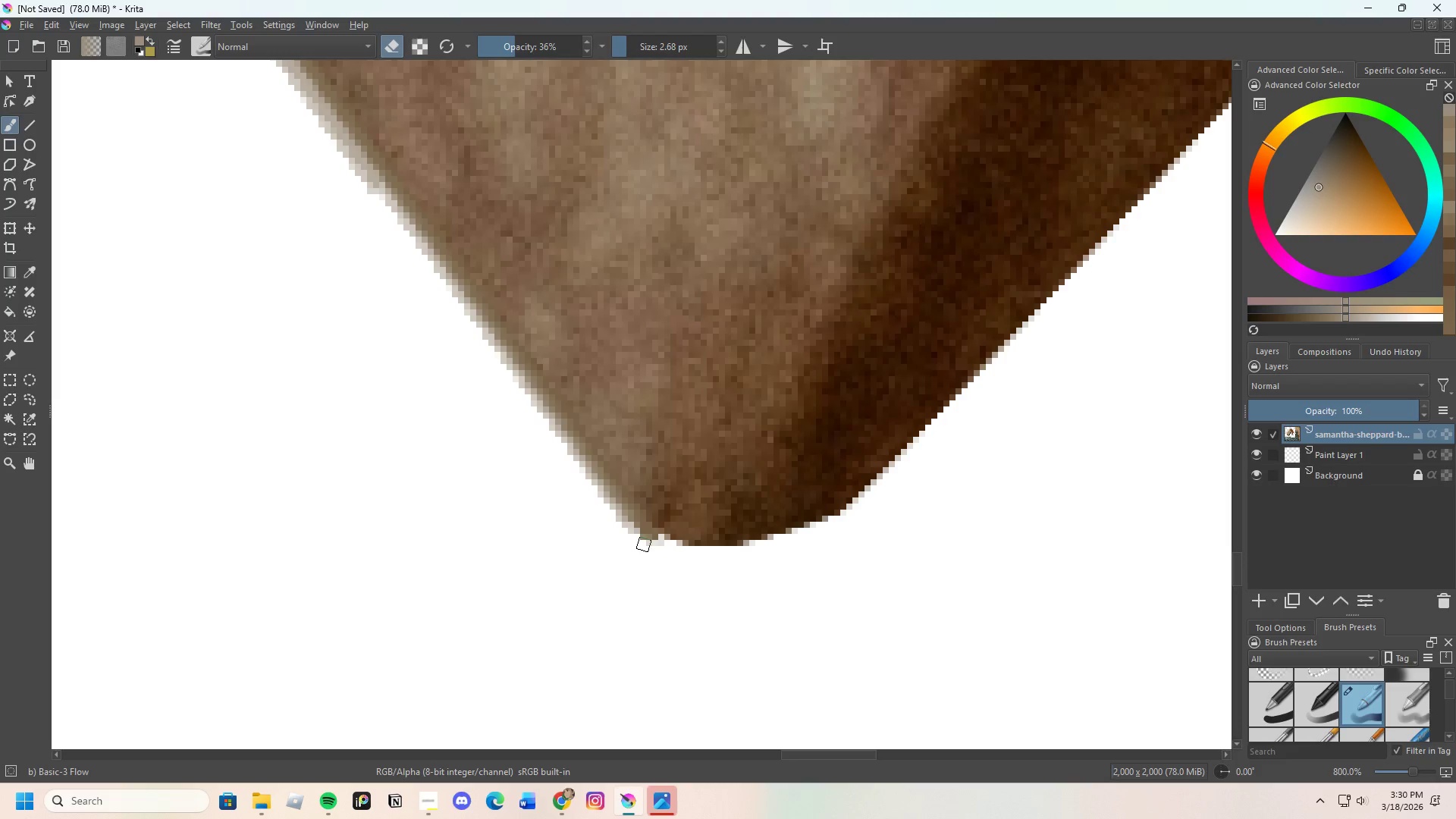 
left_click_drag(start_coordinate=[644, 544], to_coordinate=[657, 546])
 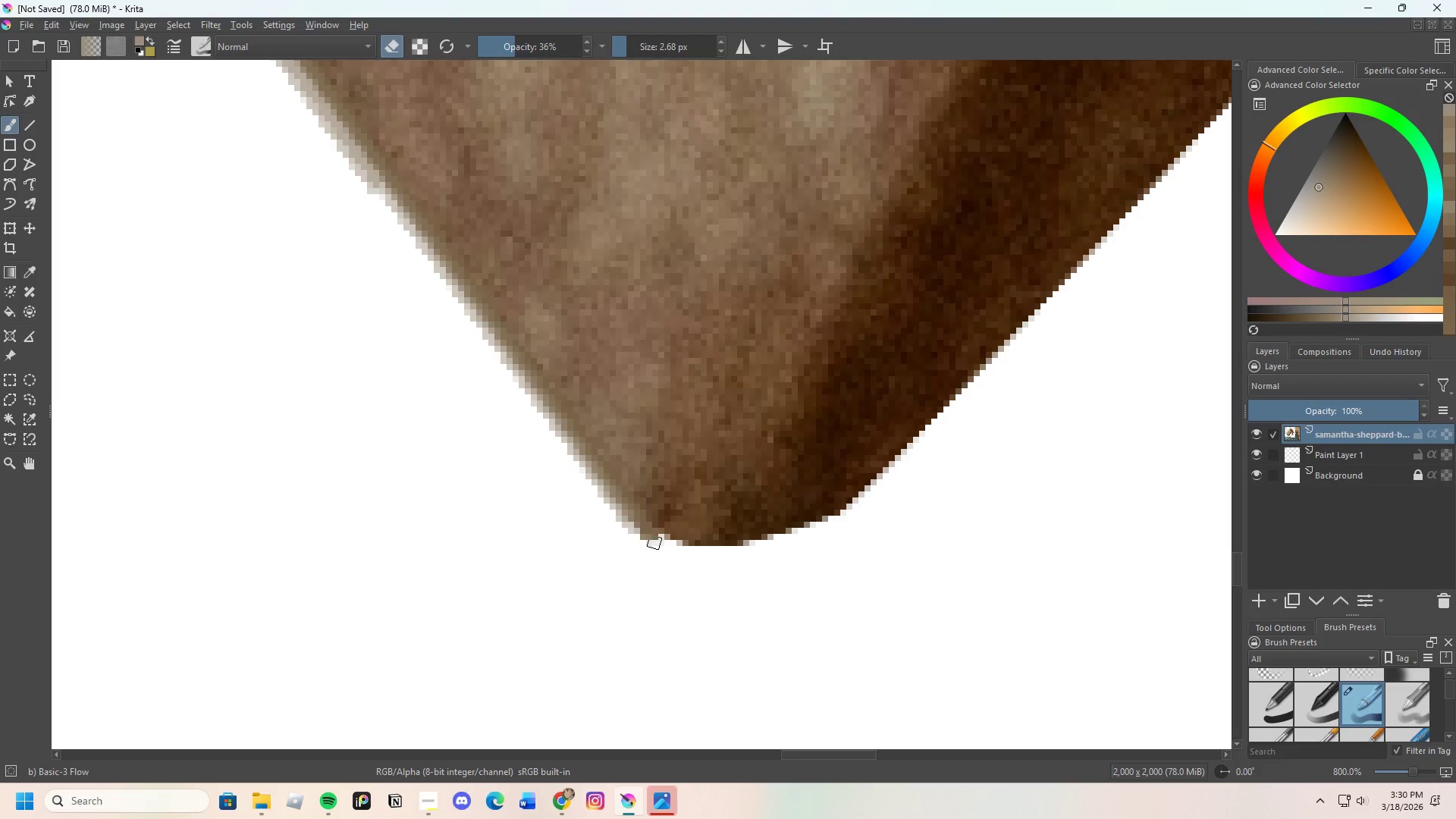 
left_click_drag(start_coordinate=[654, 542], to_coordinate=[663, 544])
 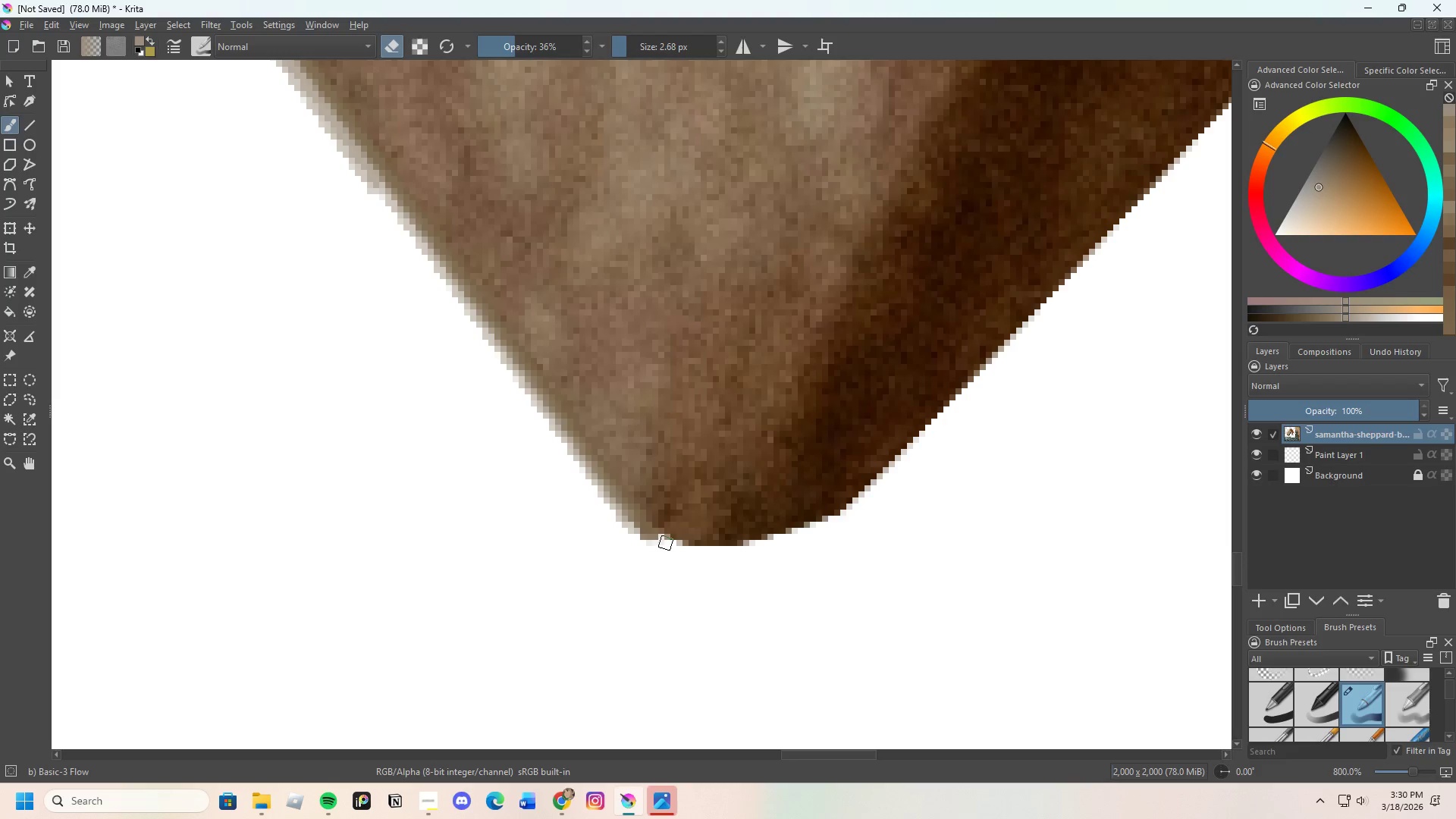 
hold_key(key=ControlLeft, duration=0.5)
left_click([661, 525])
 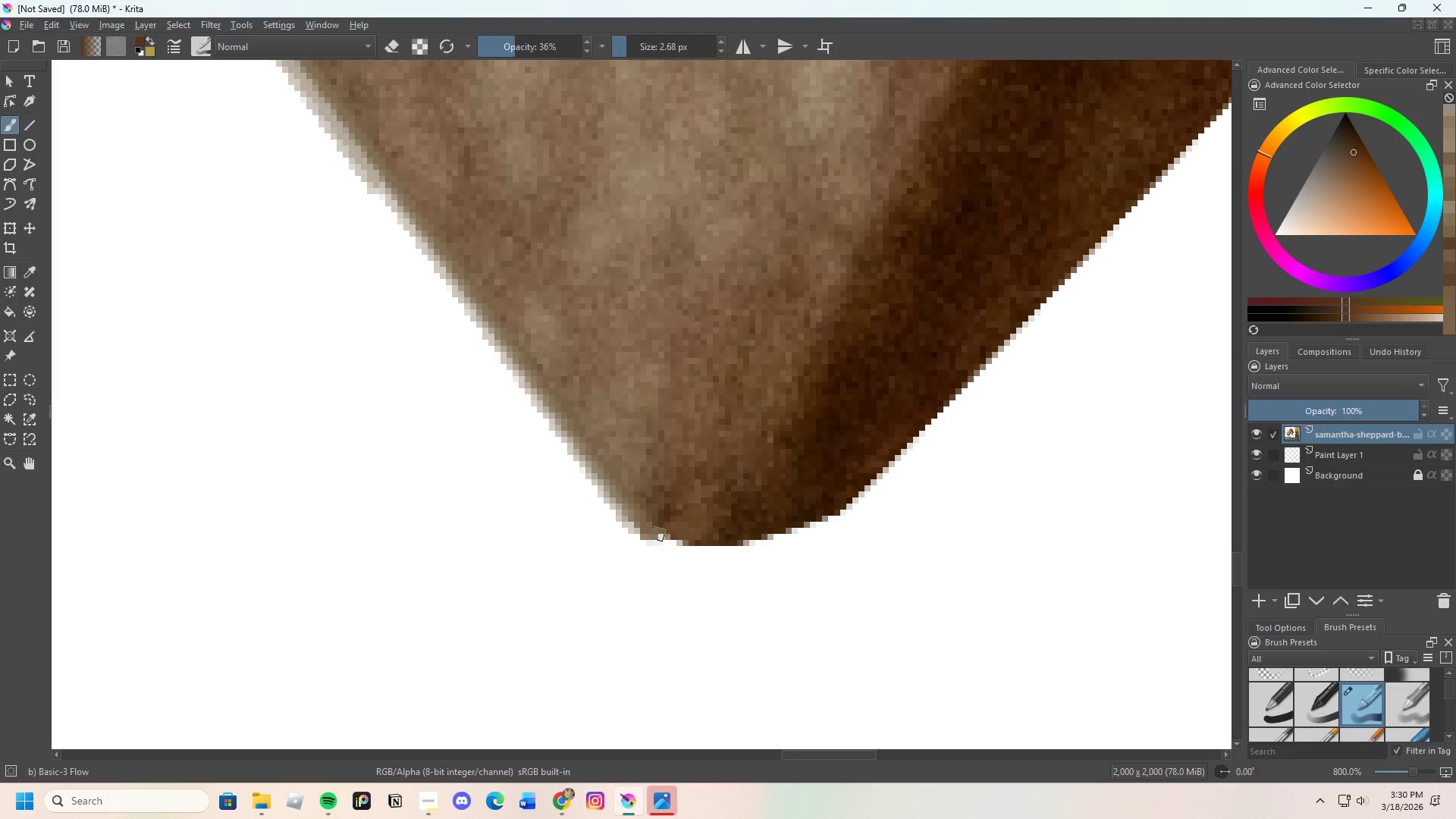 
left_click_drag(start_coordinate=[654, 530], to_coordinate=[673, 541])
 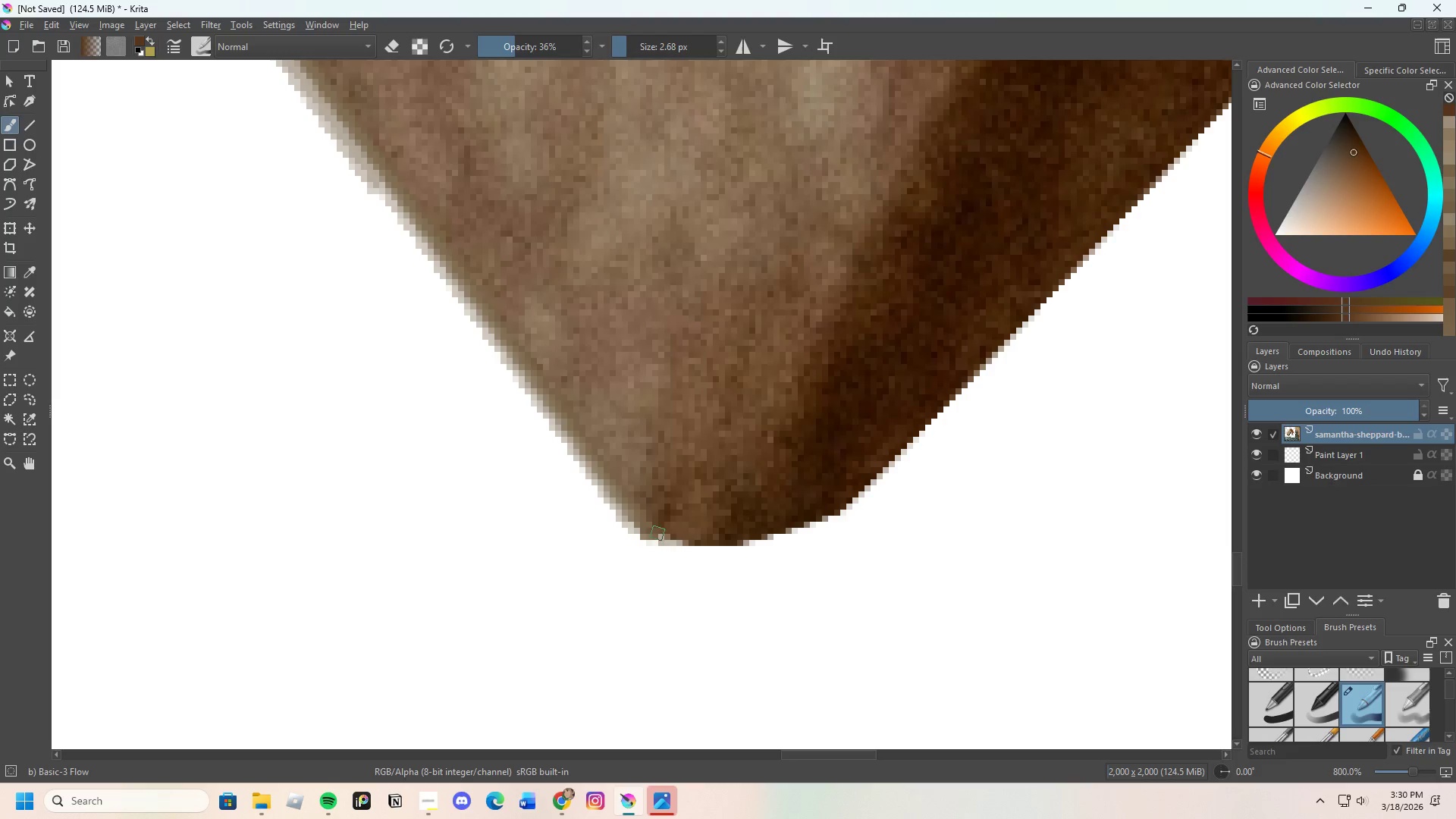 
left_click_drag(start_coordinate=[664, 537], to_coordinate=[689, 544])
 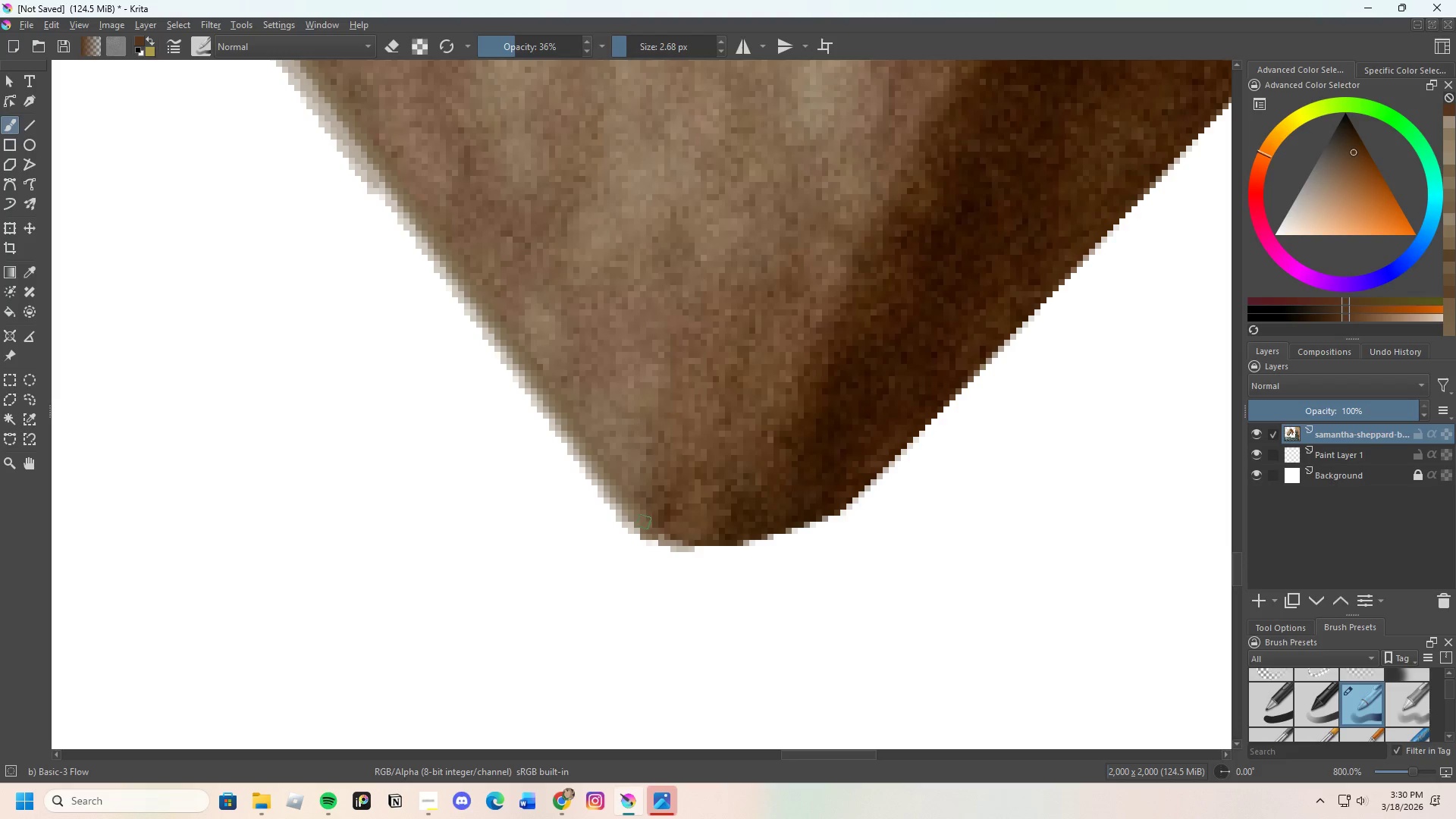 
left_click_drag(start_coordinate=[642, 519], to_coordinate=[679, 541])
 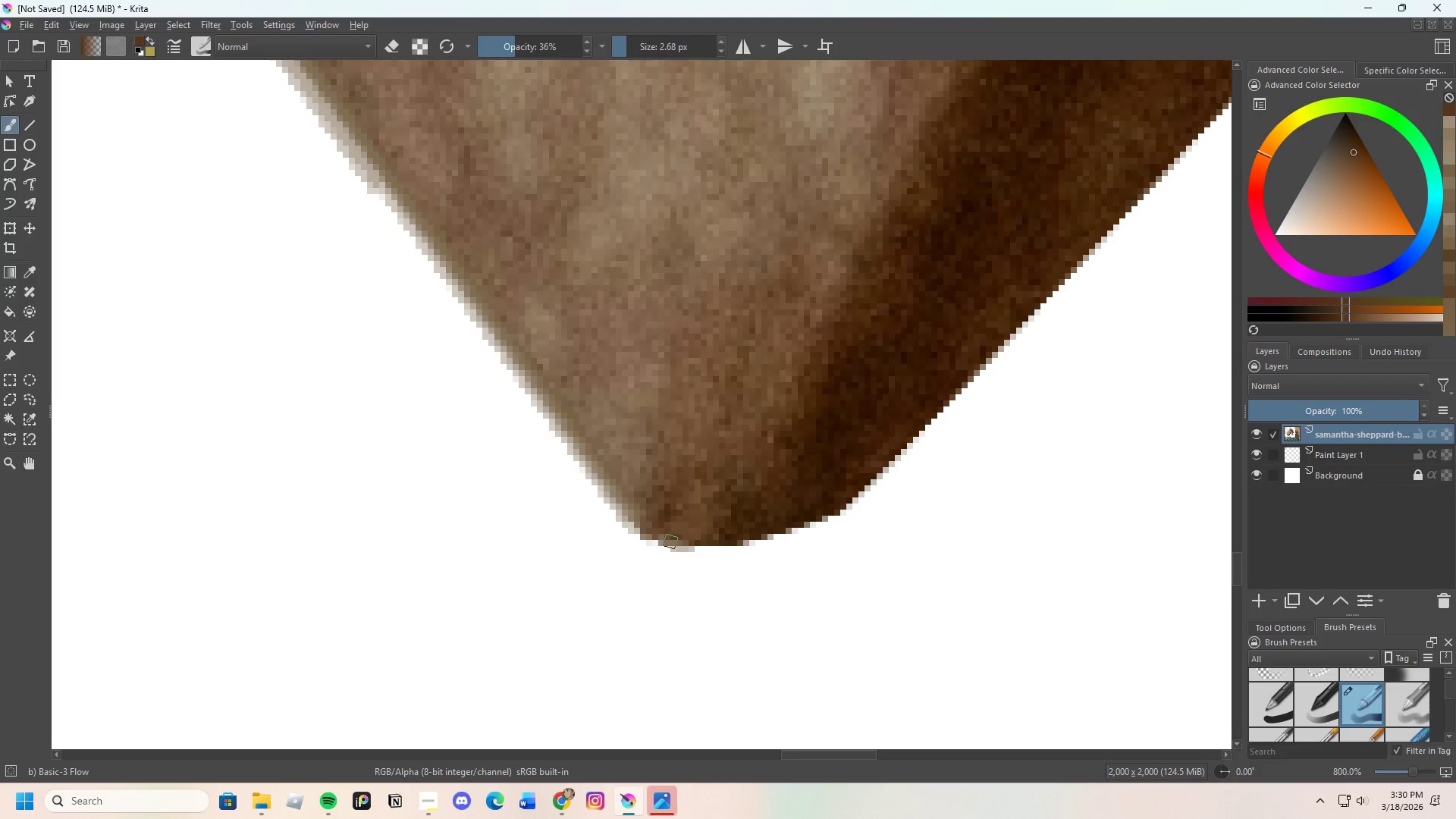 
left_click_drag(start_coordinate=[675, 543], to_coordinate=[733, 549])
 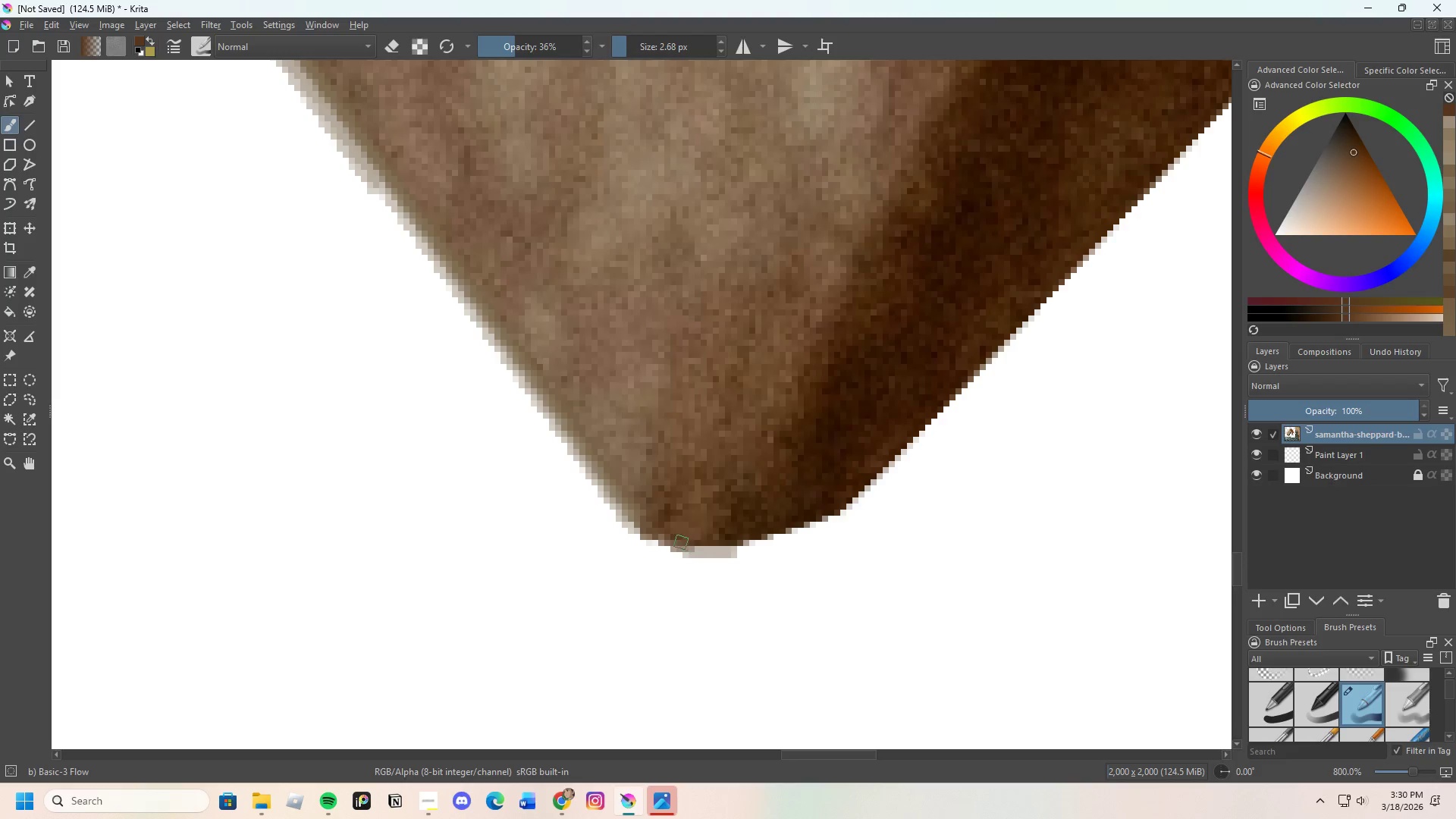 
left_click_drag(start_coordinate=[683, 542], to_coordinate=[714, 546])
 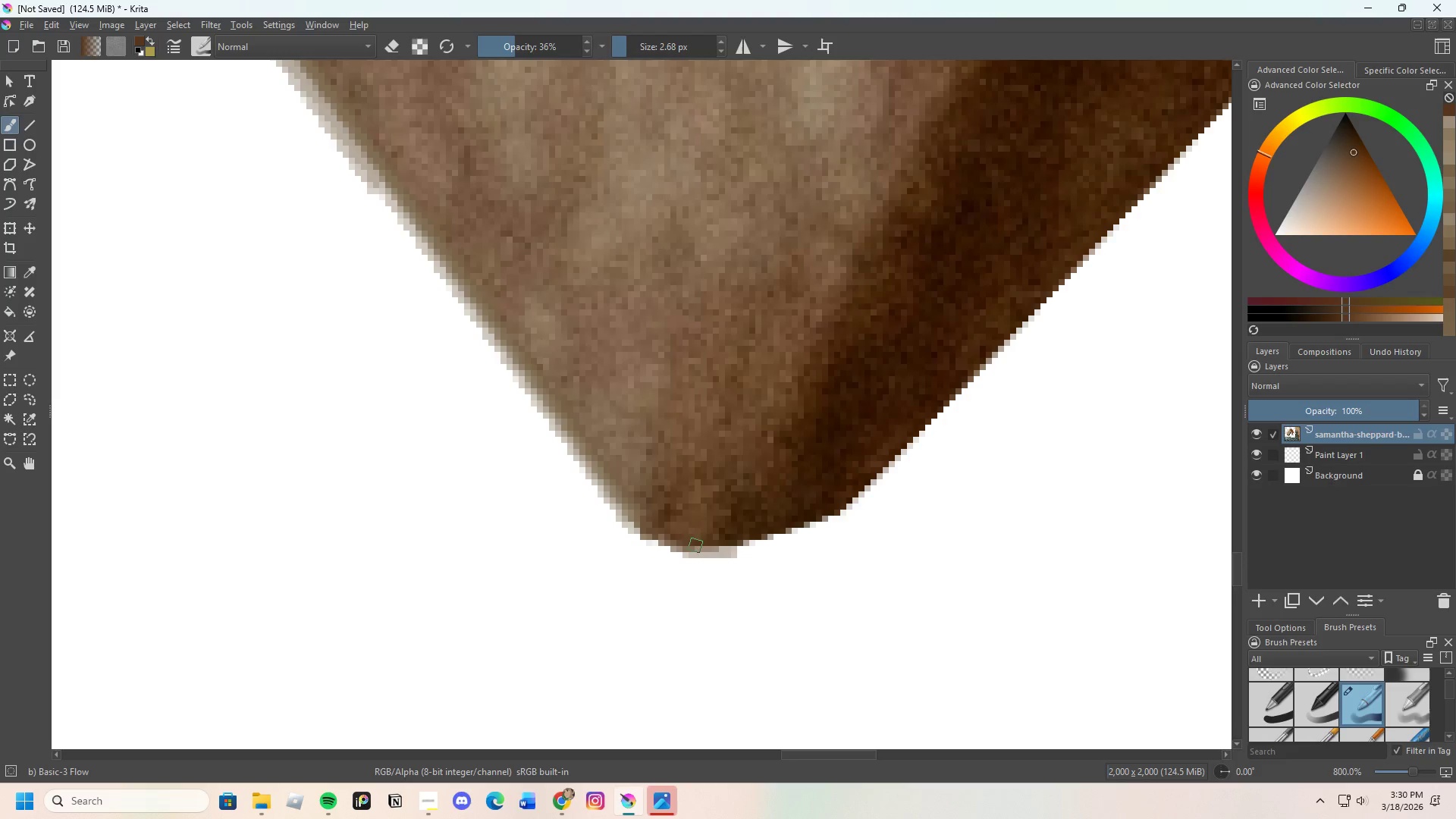 
left_click_drag(start_coordinate=[705, 546], to_coordinate=[747, 547])
 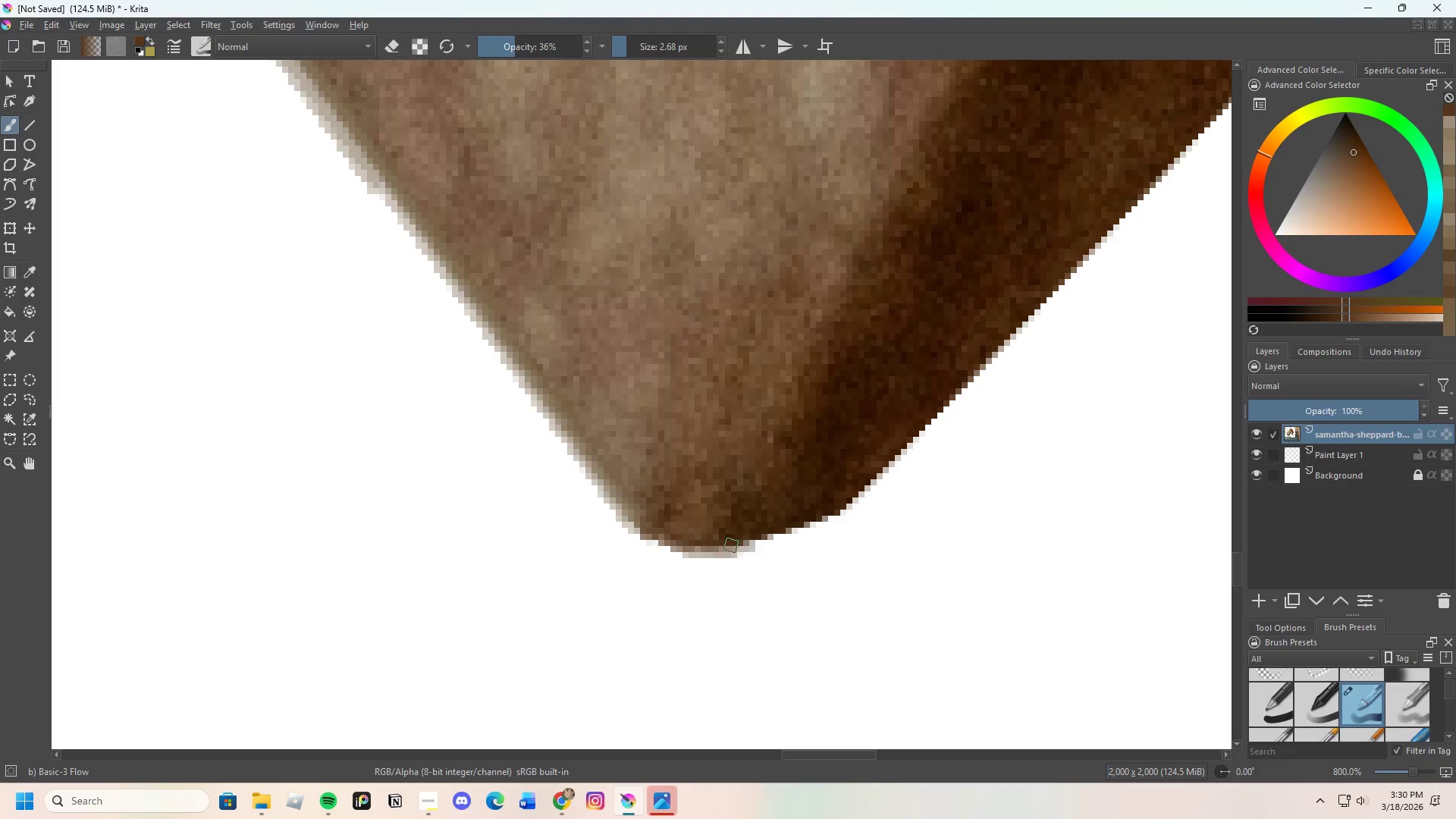 
left_click_drag(start_coordinate=[733, 545], to_coordinate=[768, 538])
 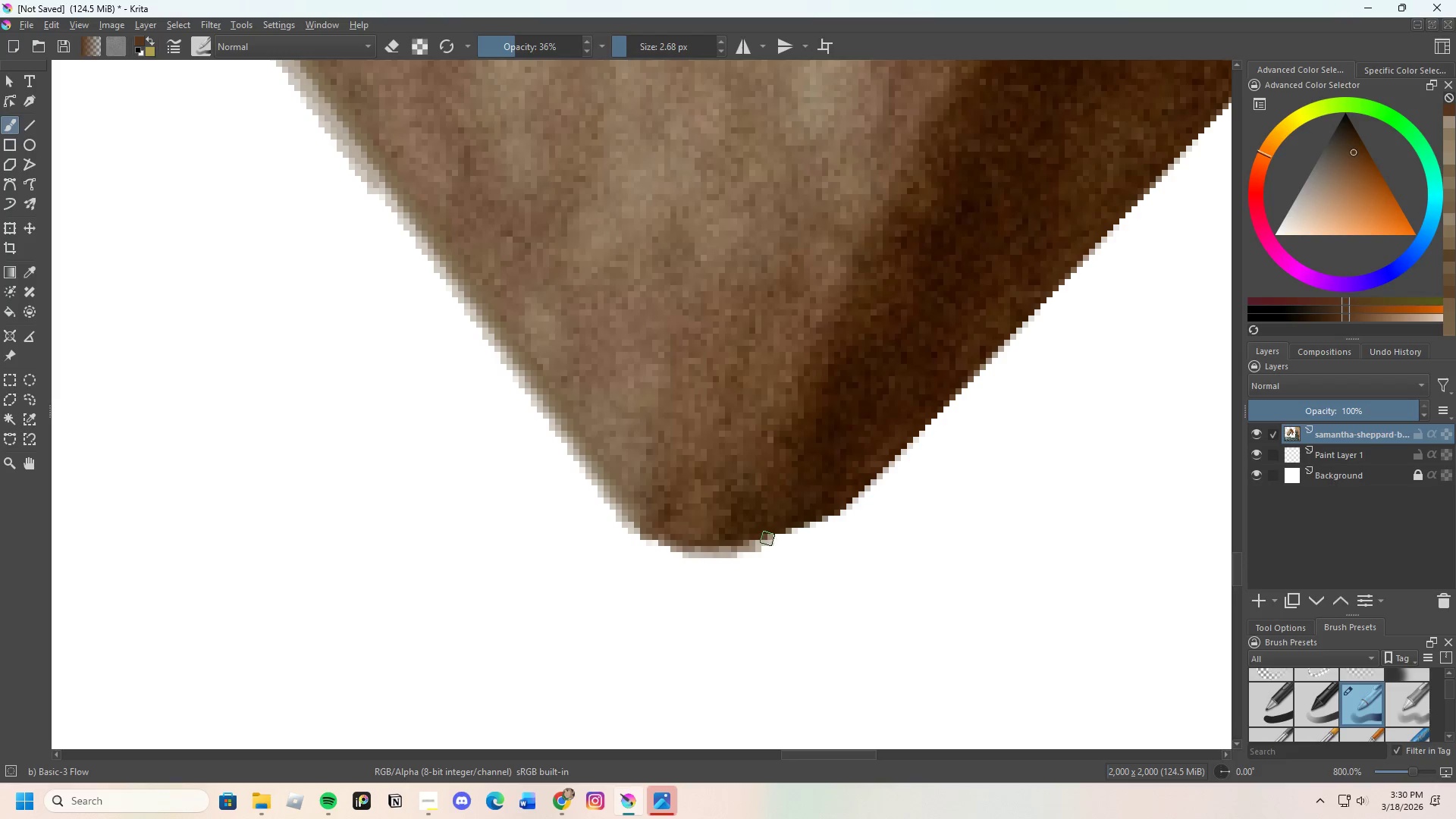 
hold_key(key=ControlLeft, duration=0.47)
left_click([774, 532])
 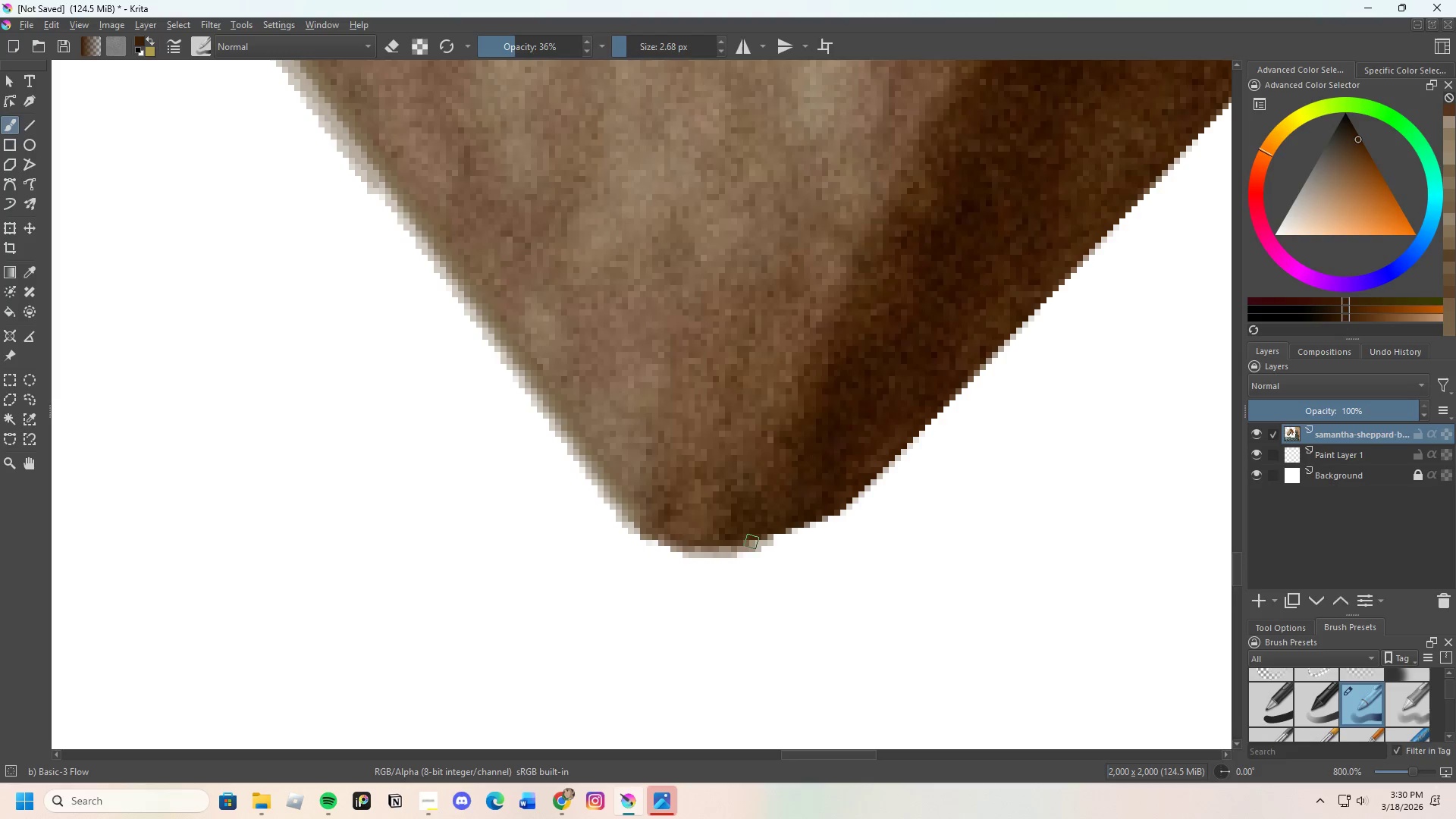 
left_click_drag(start_coordinate=[750, 541], to_coordinate=[802, 526])
 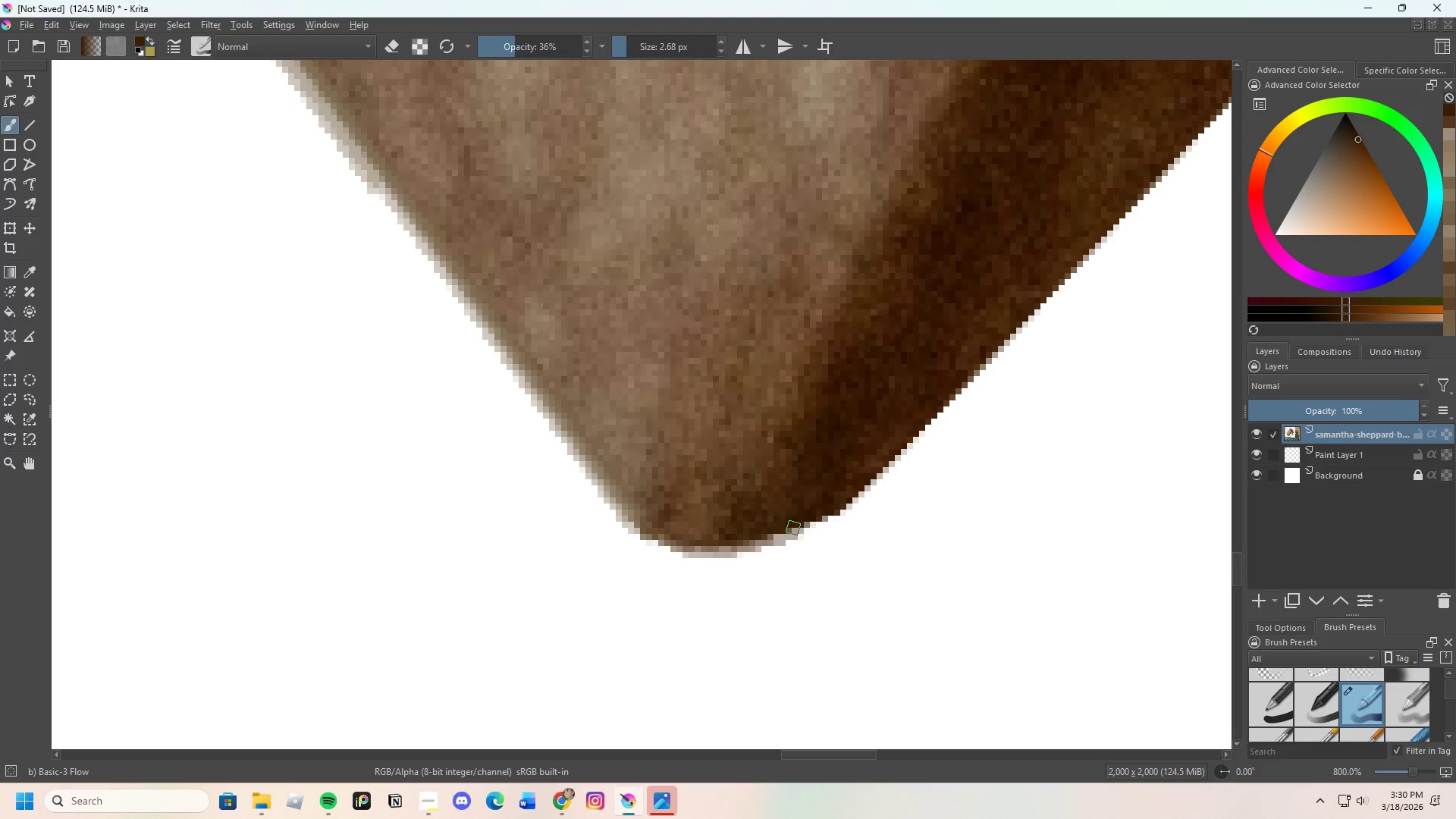 
left_click_drag(start_coordinate=[793, 528], to_coordinate=[823, 516])
 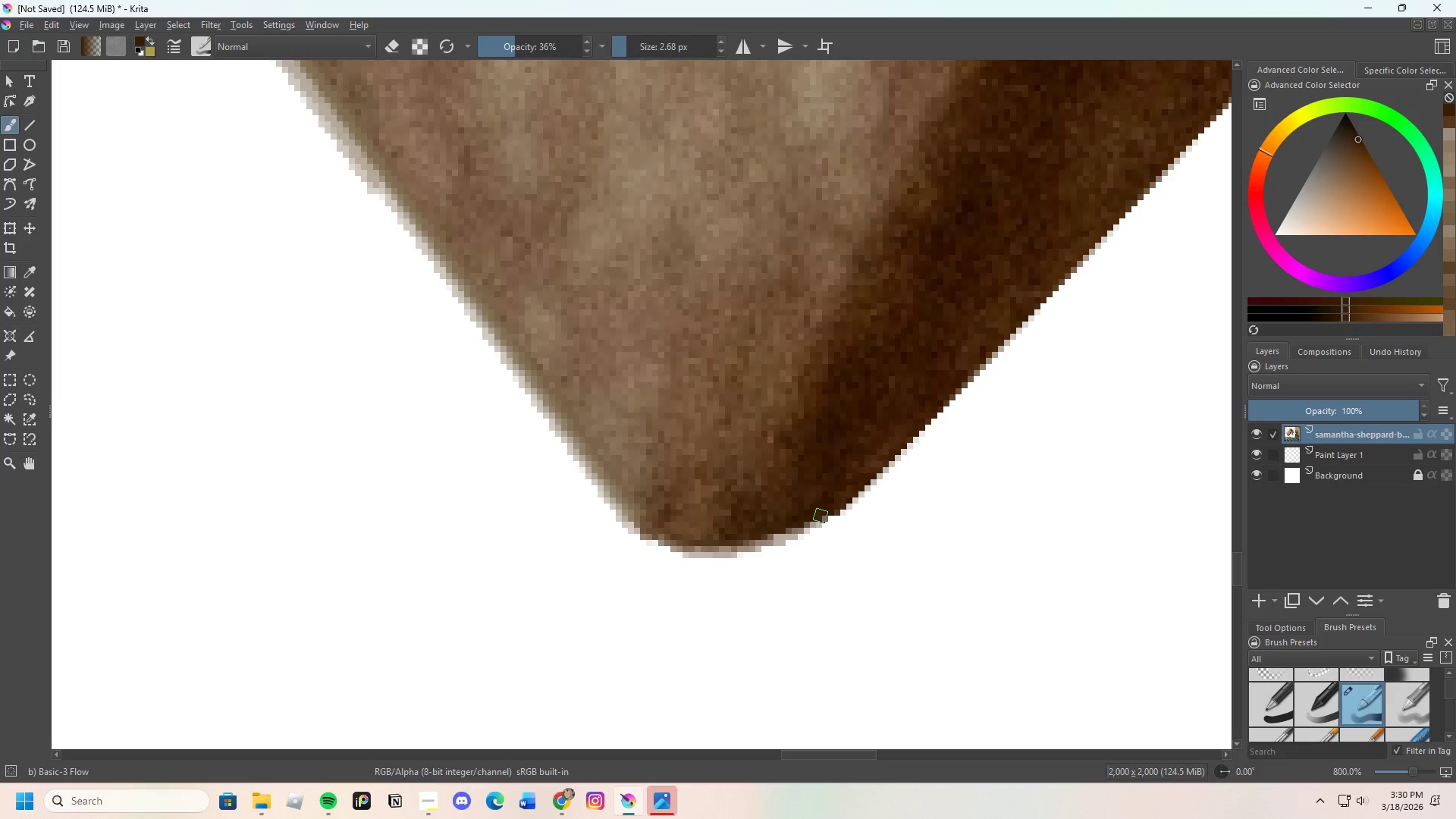 
key(Control+ControlLeft)
 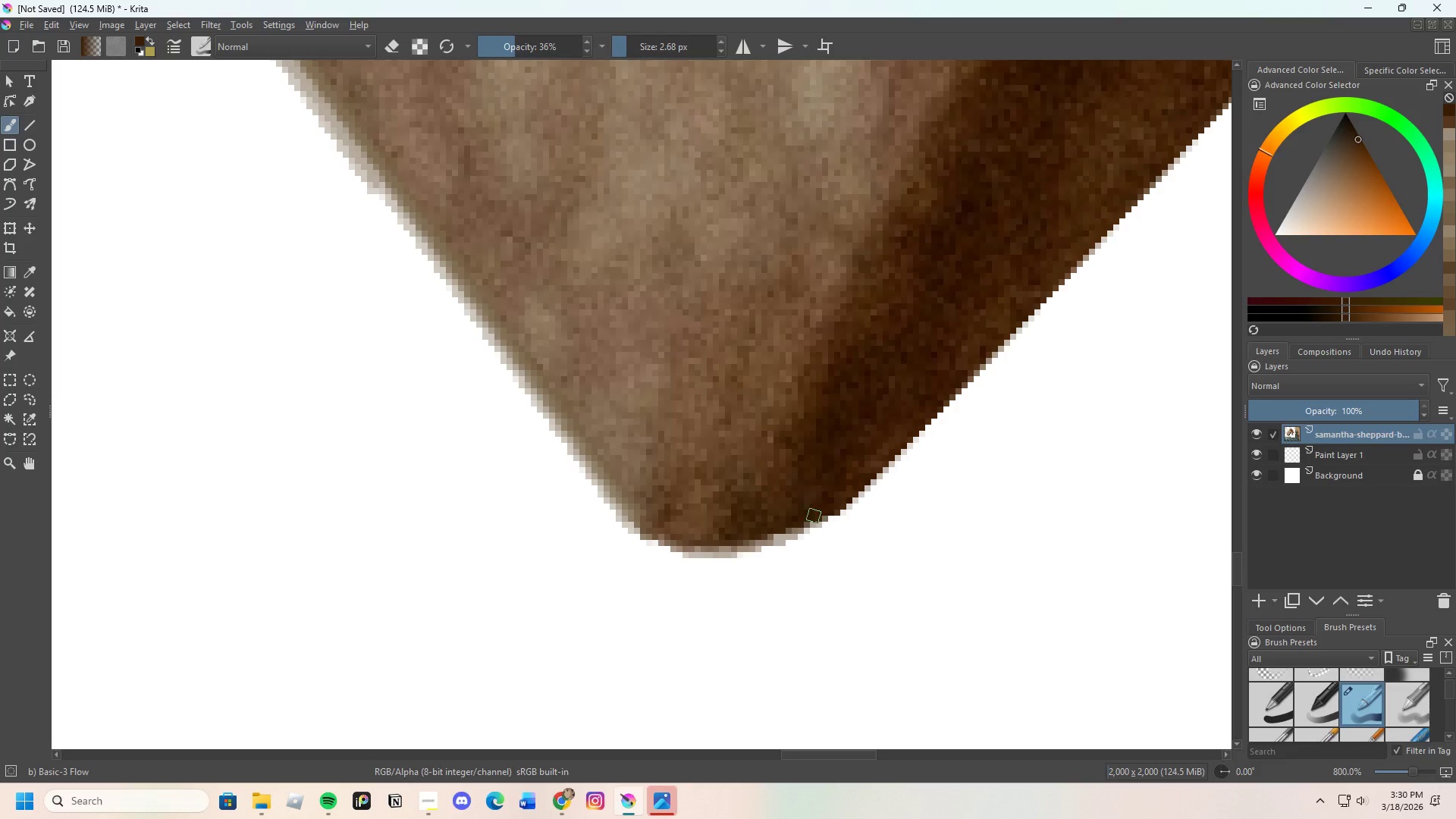 
left_click([813, 516])
 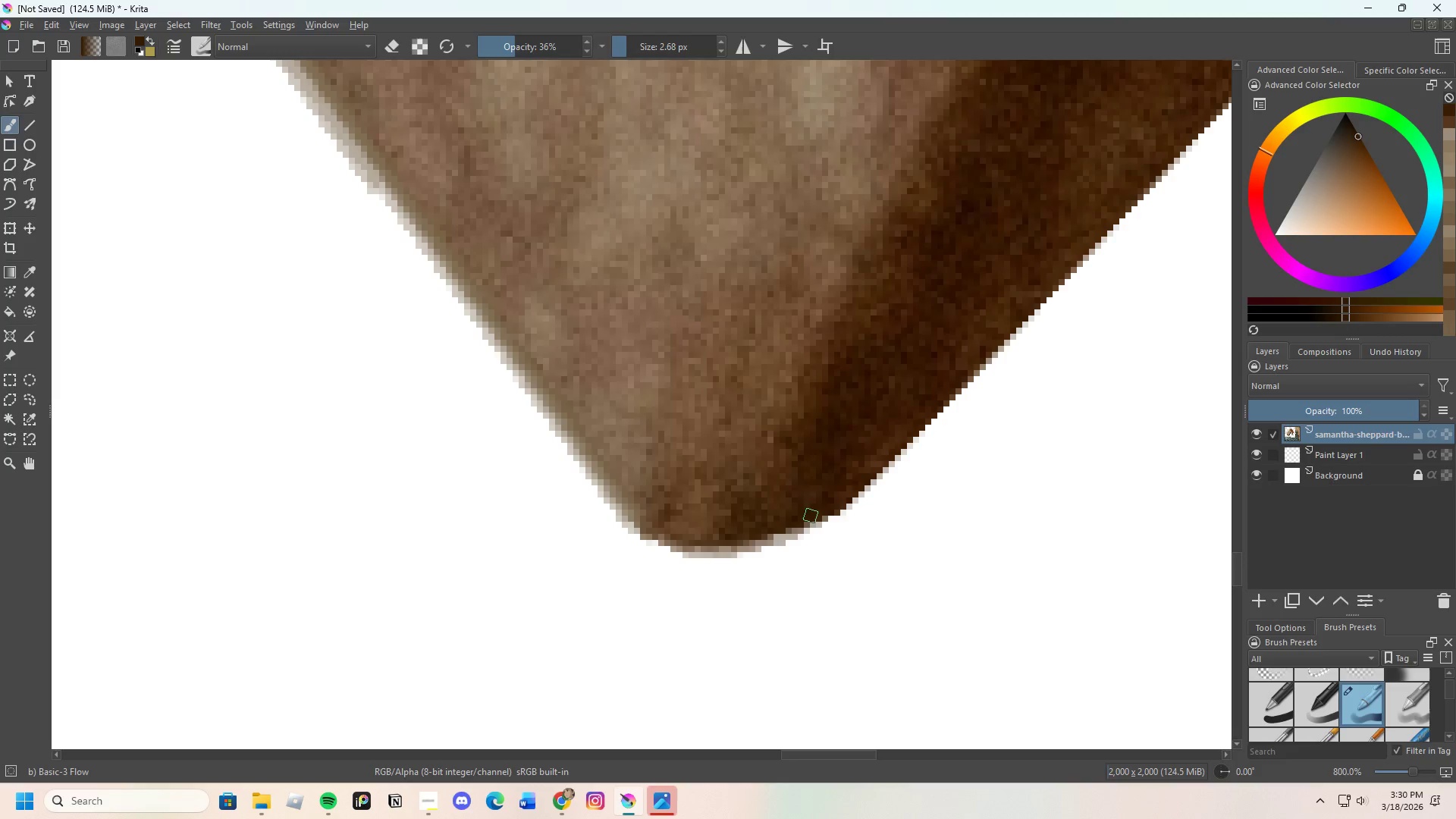 
left_click_drag(start_coordinate=[805, 519], to_coordinate=[786, 527])
 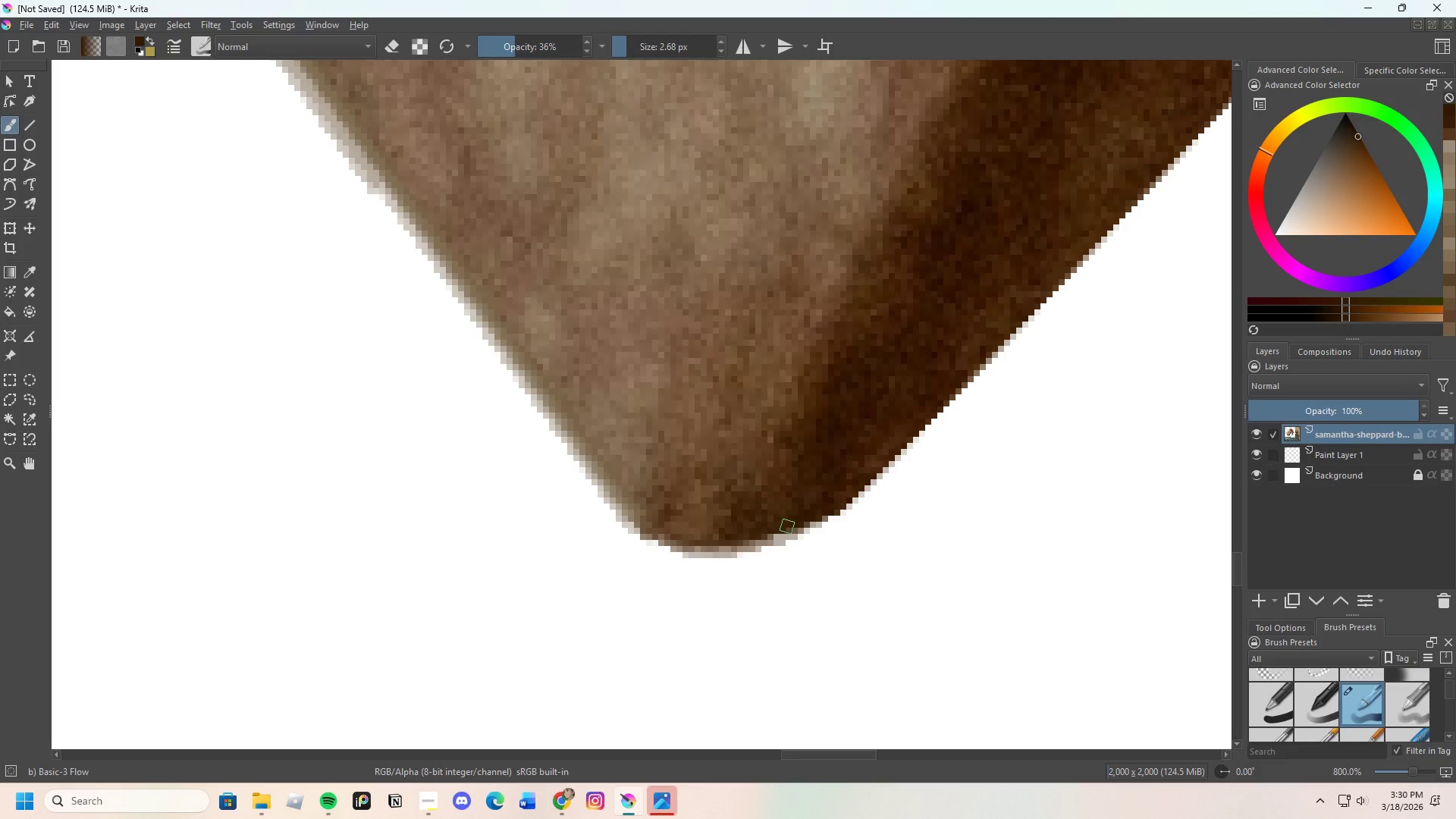 
left_click_drag(start_coordinate=[798, 525], to_coordinate=[827, 516])
 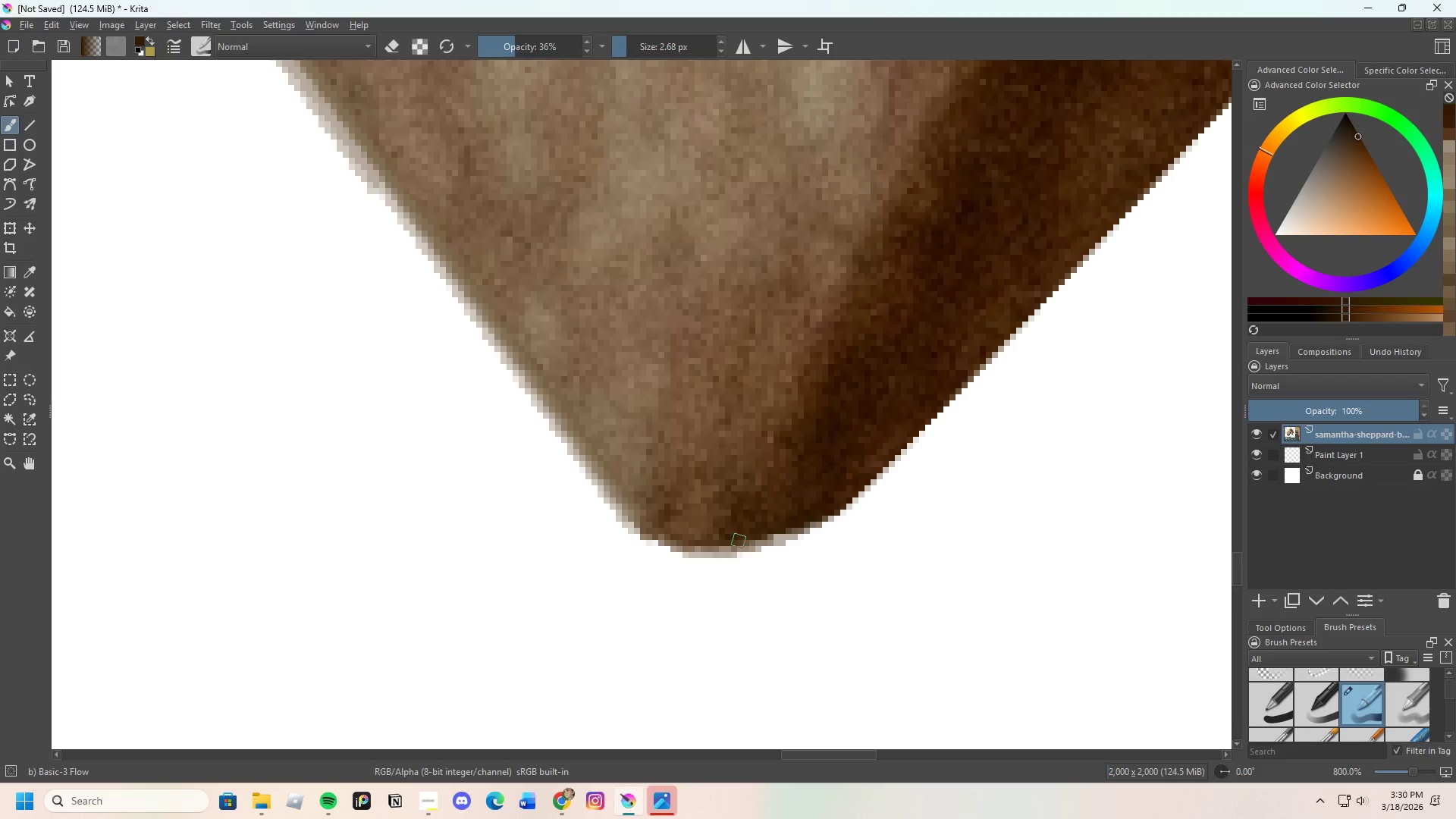 
hold_key(key=ControlLeft, duration=0.88)
 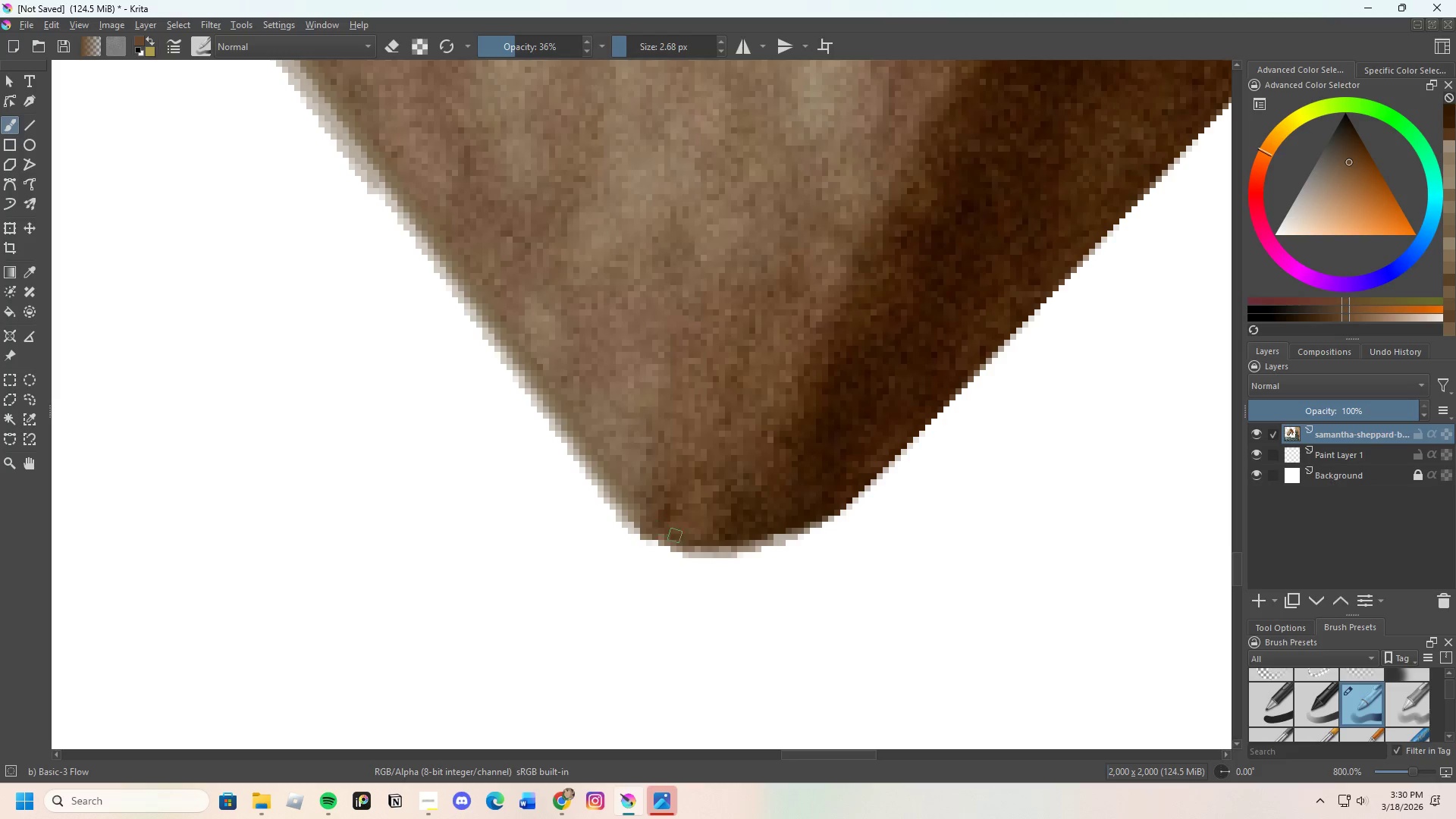 
hold_key(key=ControlLeft, duration=2.28)
left_click_drag(start_coordinate=[662, 529], to_coordinate=[701, 541])
 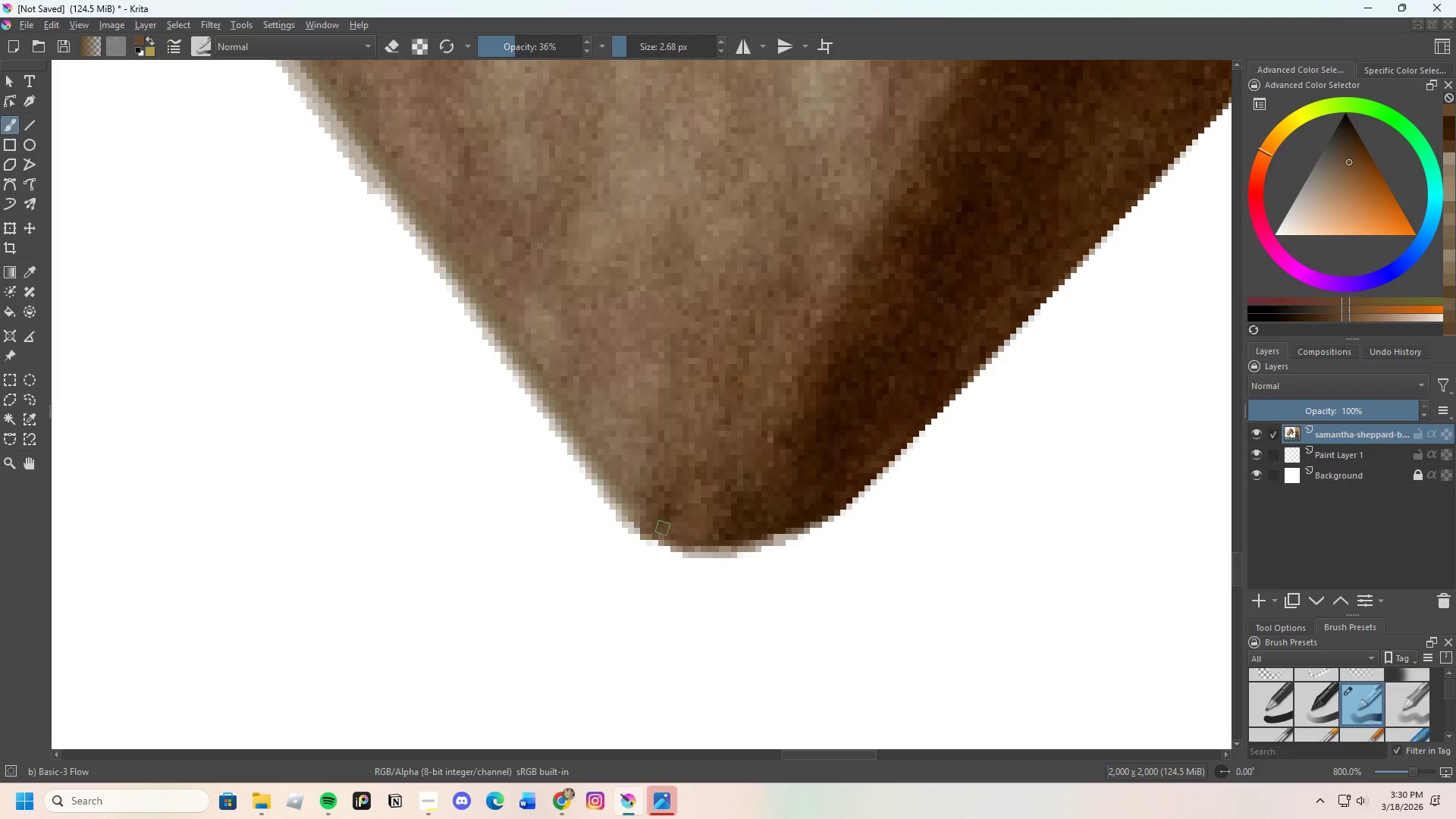 
left_click_drag(start_coordinate=[664, 530], to_coordinate=[737, 551])
 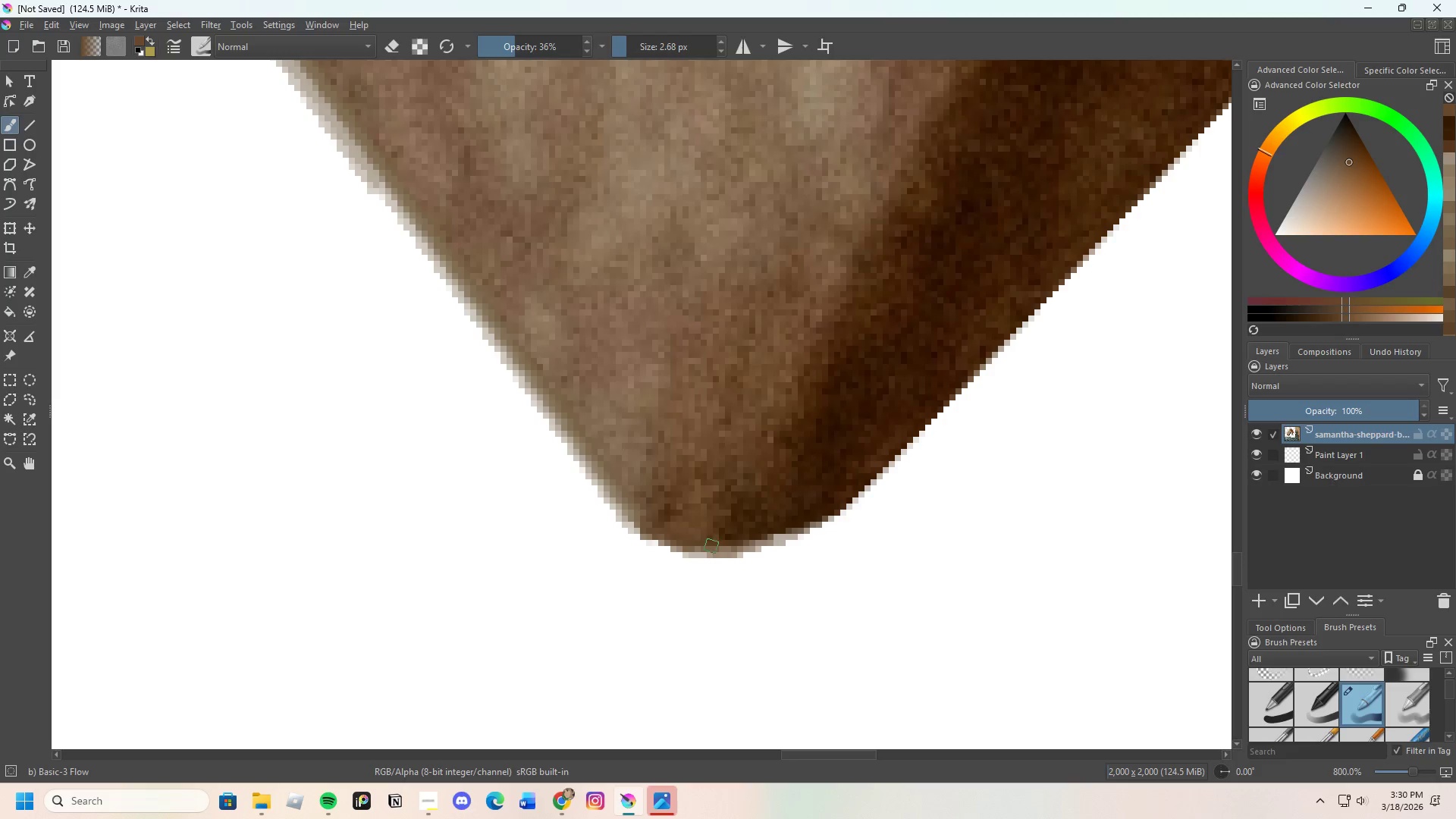 
left_click_drag(start_coordinate=[722, 548], to_coordinate=[768, 544])
 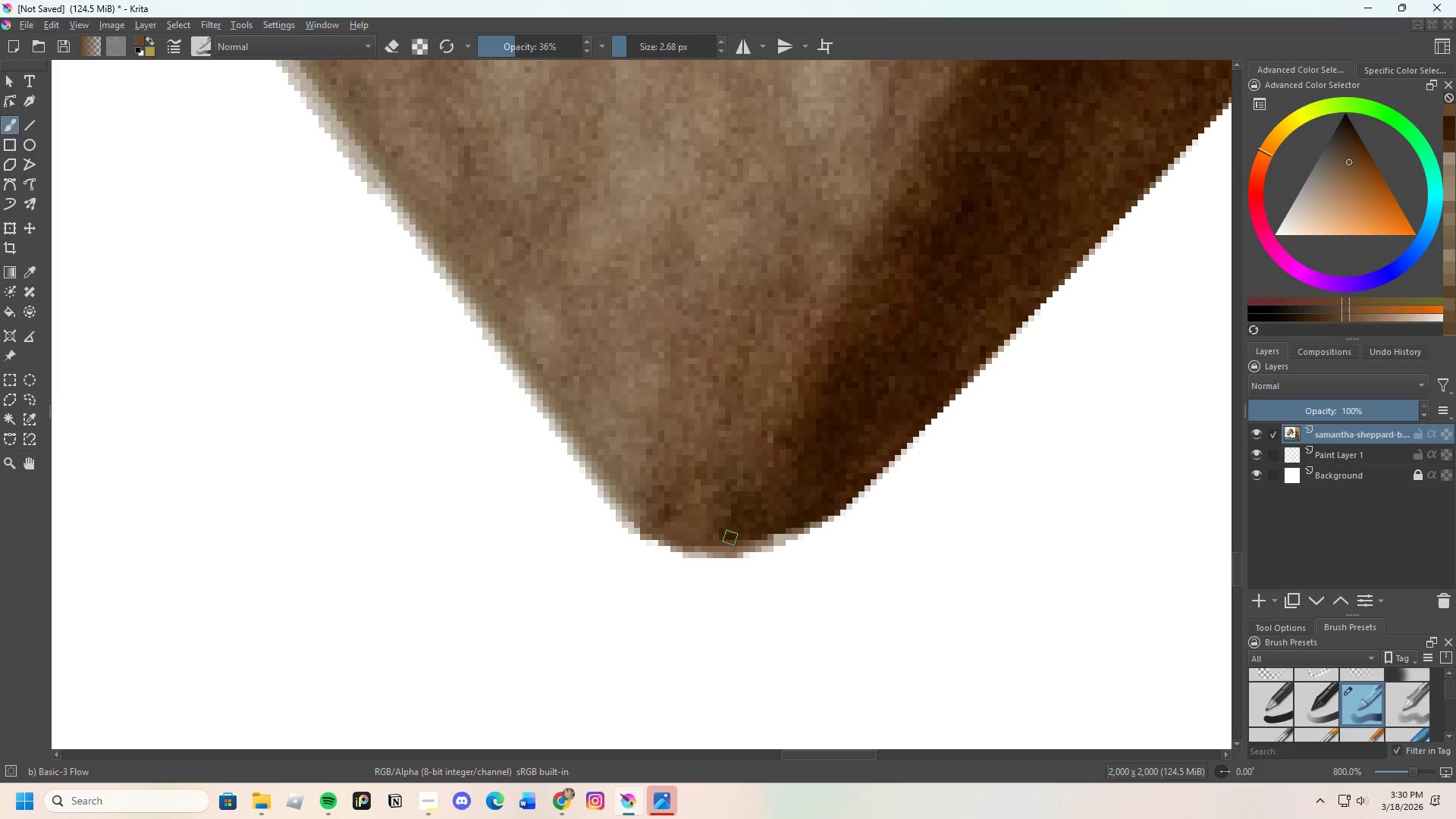 
hold_key(key=ControlLeft, duration=0.34)
left_click([726, 532])
 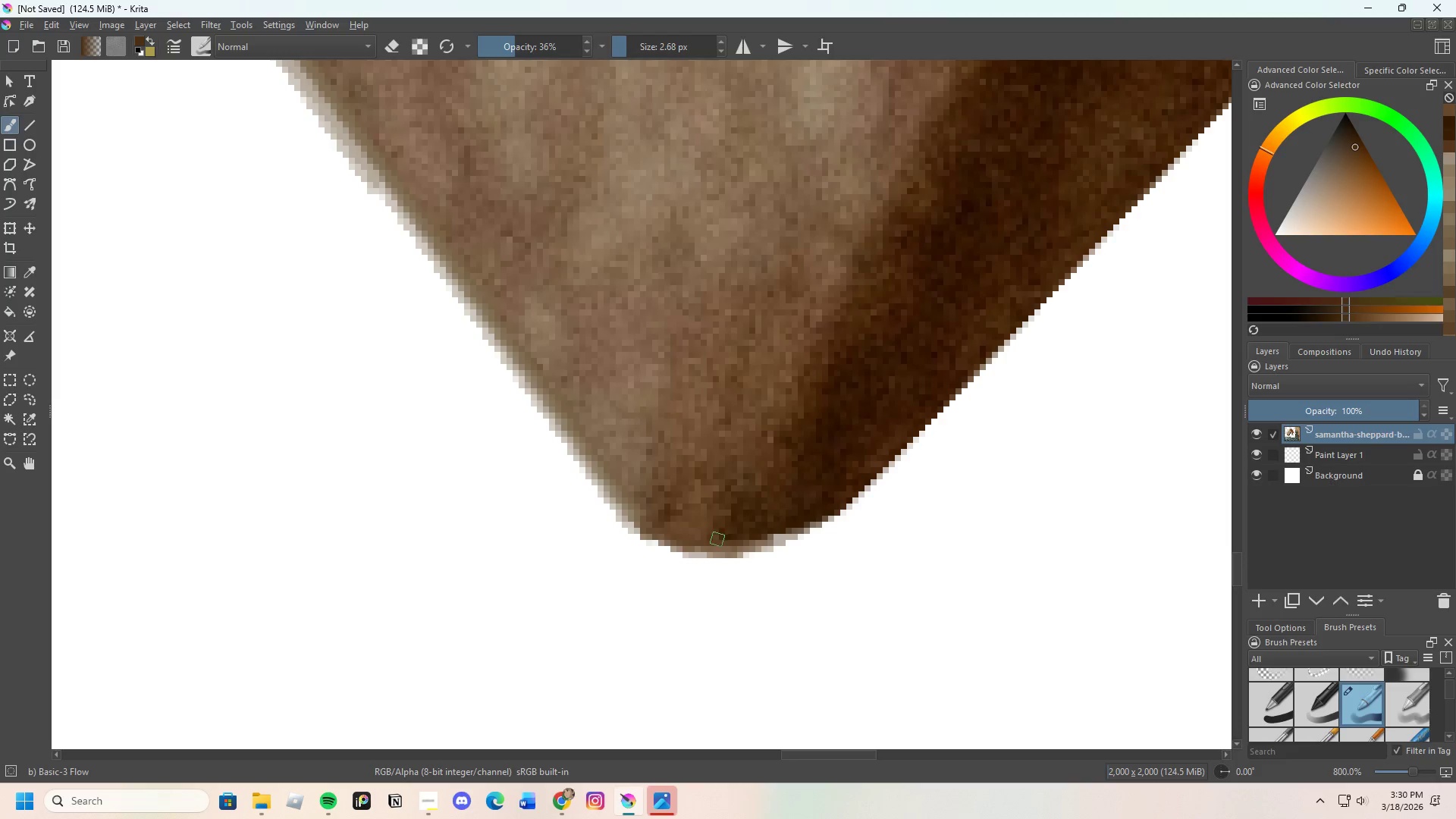 
left_click_drag(start_coordinate=[730, 539], to_coordinate=[767, 538])
 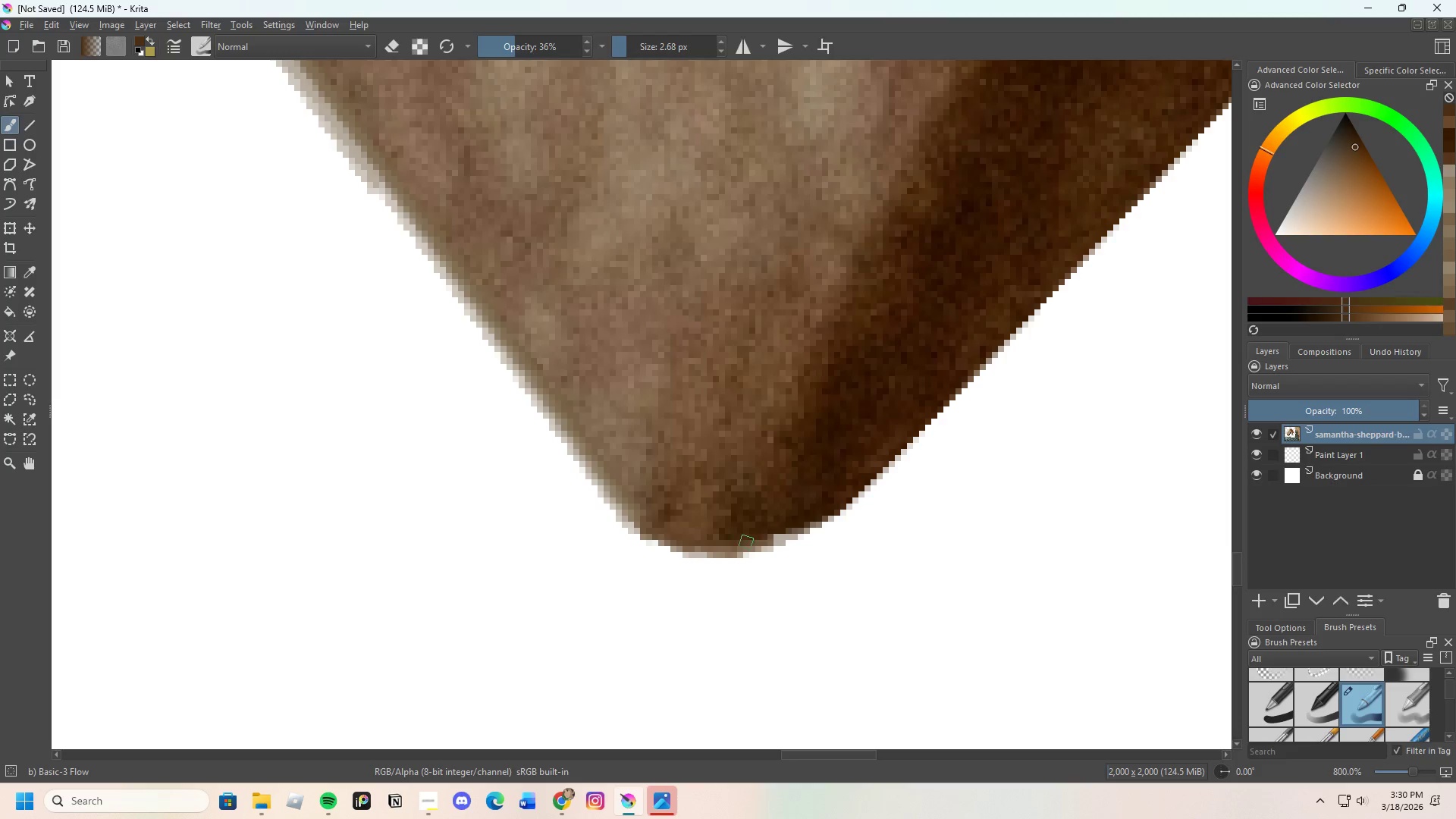 
left_click_drag(start_coordinate=[747, 542], to_coordinate=[786, 534])
 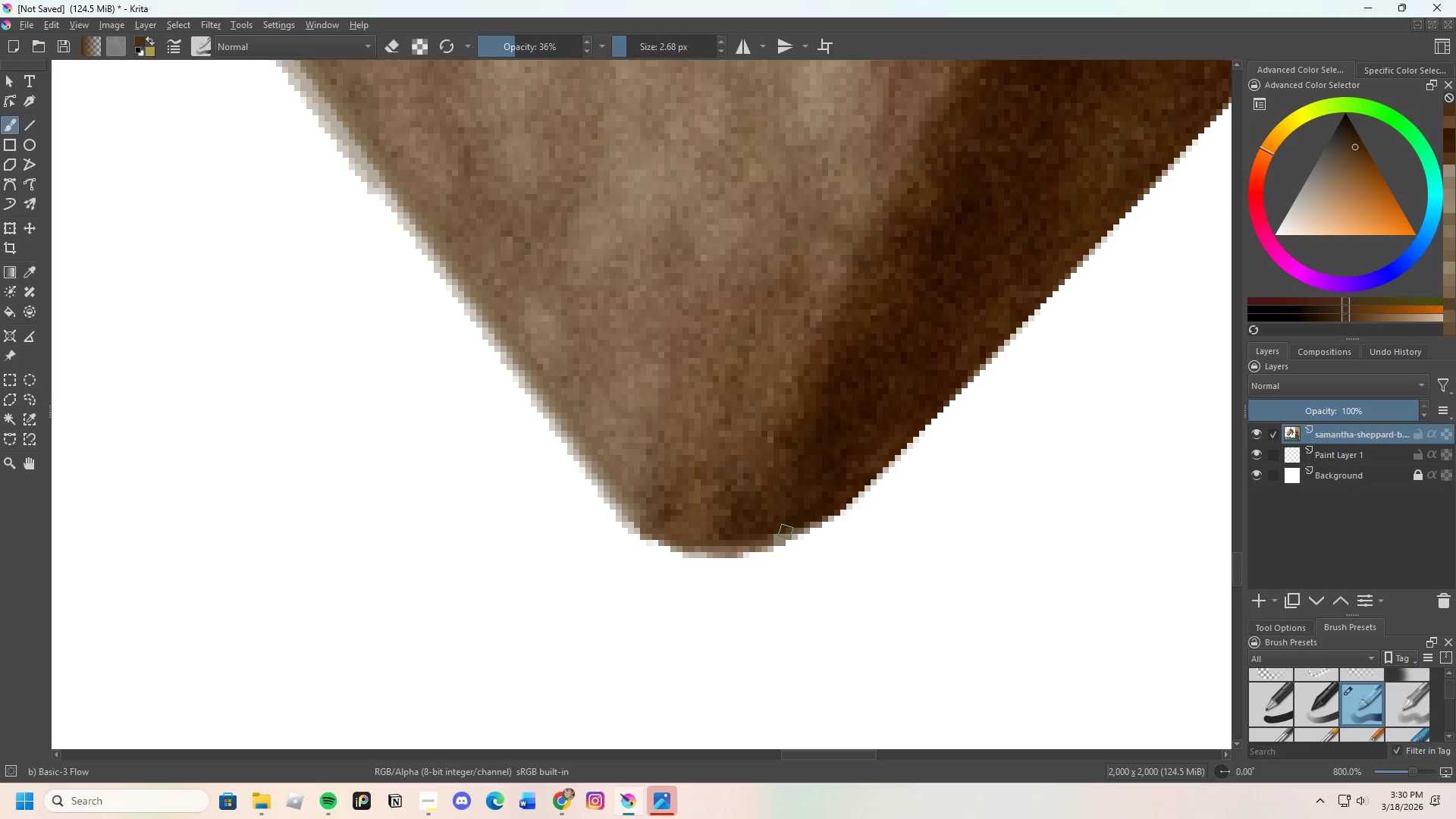 
left_click_drag(start_coordinate=[783, 532], to_coordinate=[726, 542])
 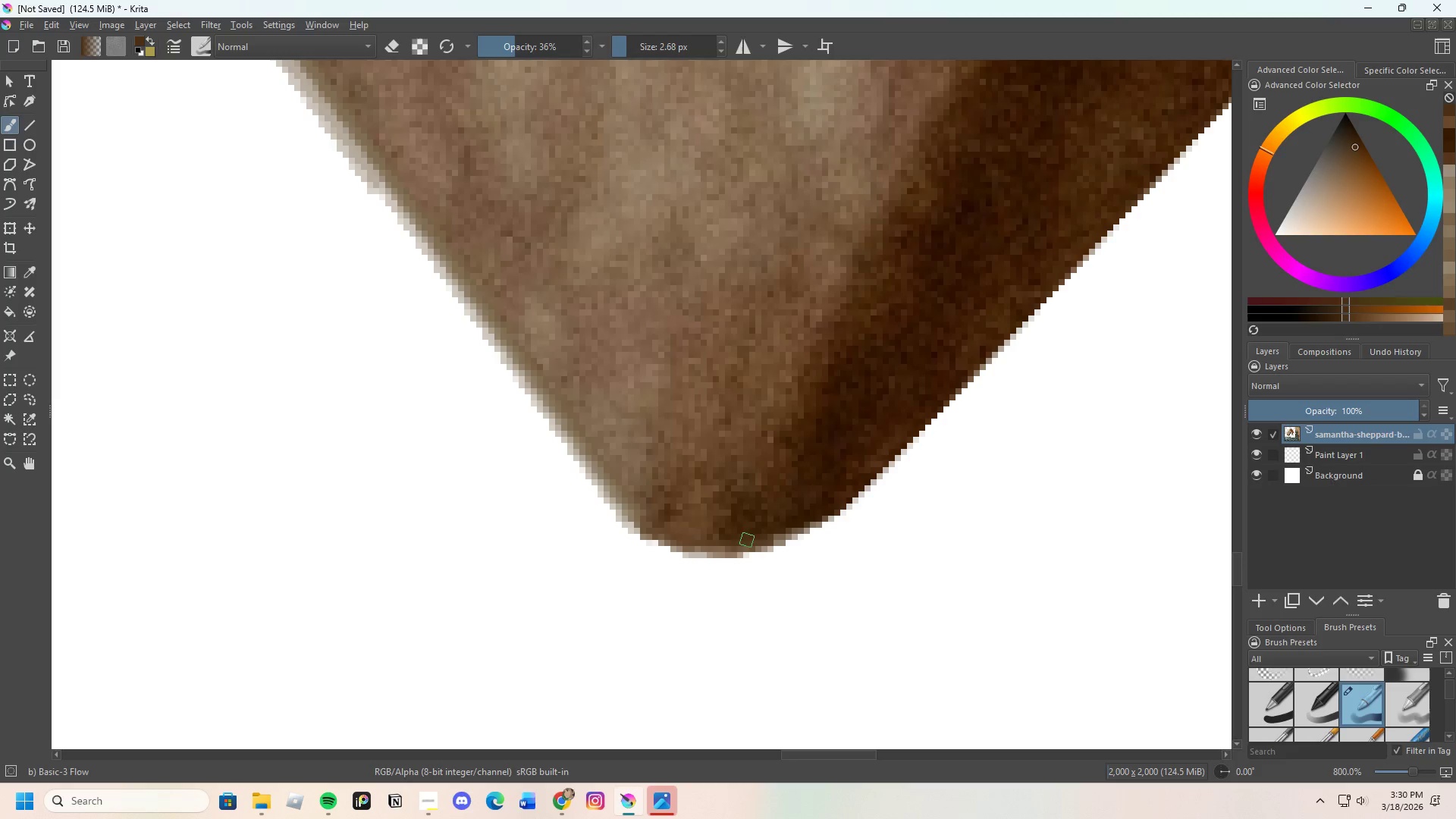 
left_click_drag(start_coordinate=[736, 540], to_coordinate=[707, 529])
 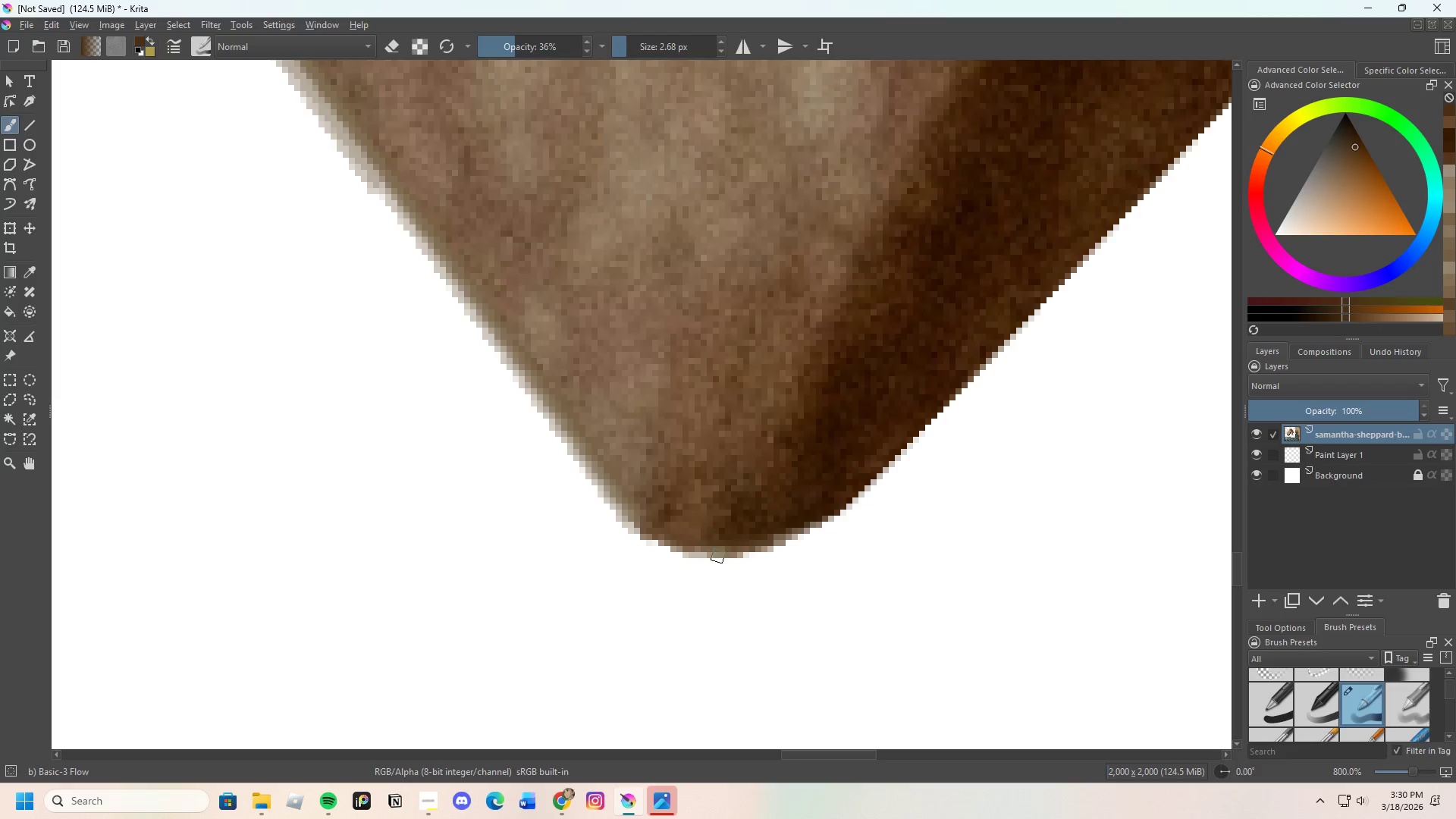 
scroll: coordinate [740, 563], scroll_direction: down, amount: 3.0
 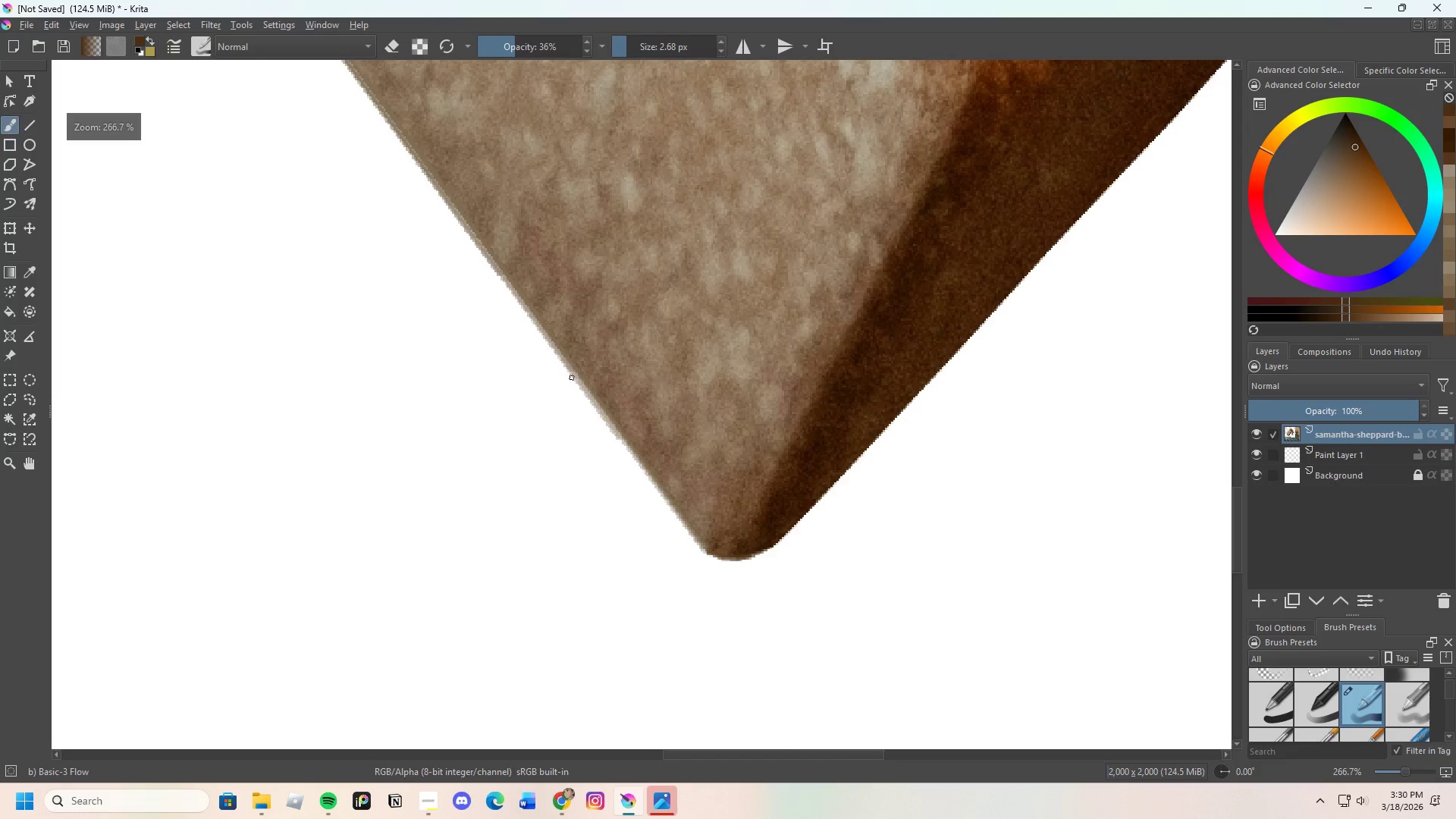 
scroll: coordinate [608, 426], scroll_direction: up, amount: 2.0
 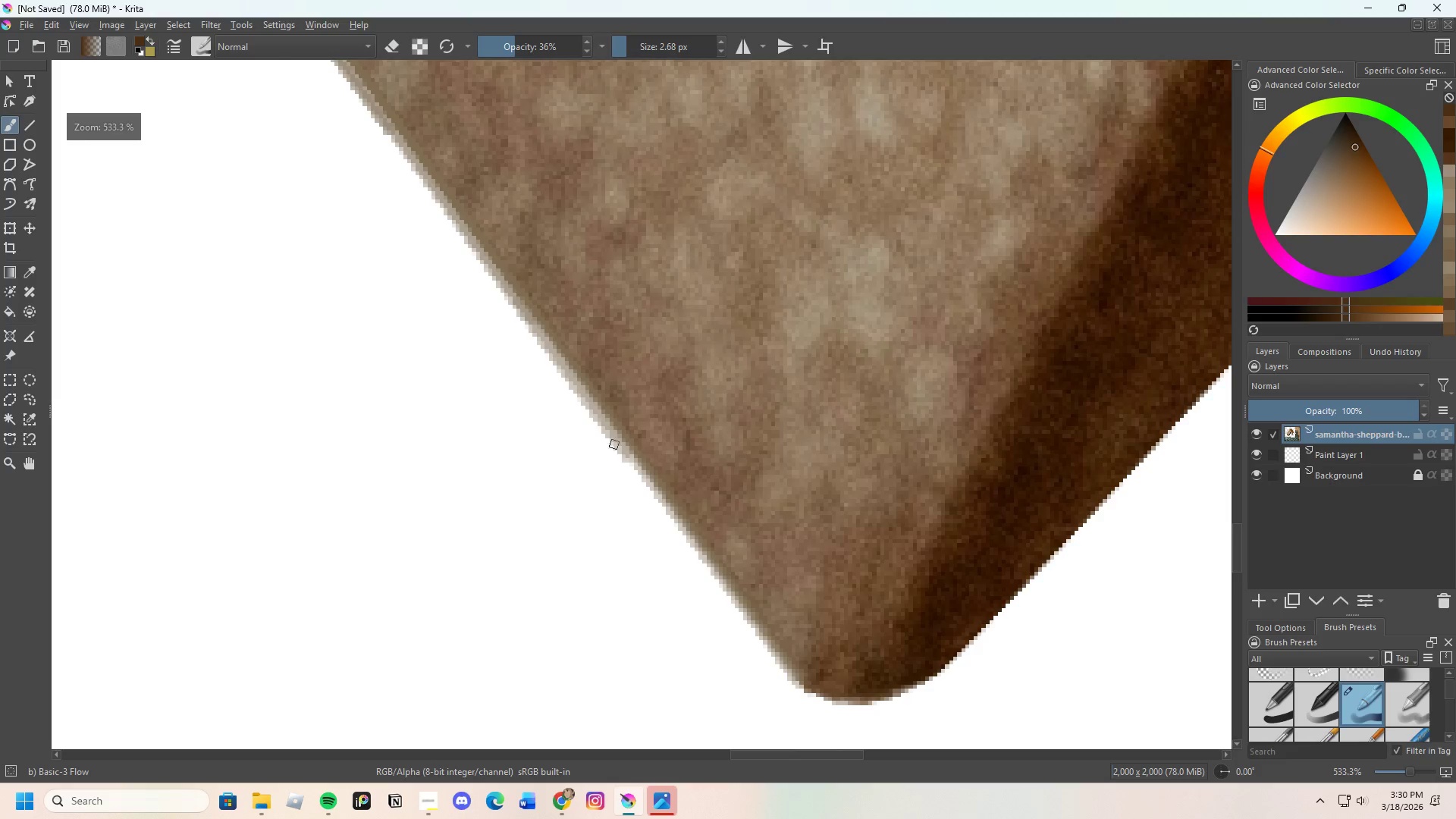 
hold_key(key=ControlLeft, duration=0.78)
left_click([607, 413])
 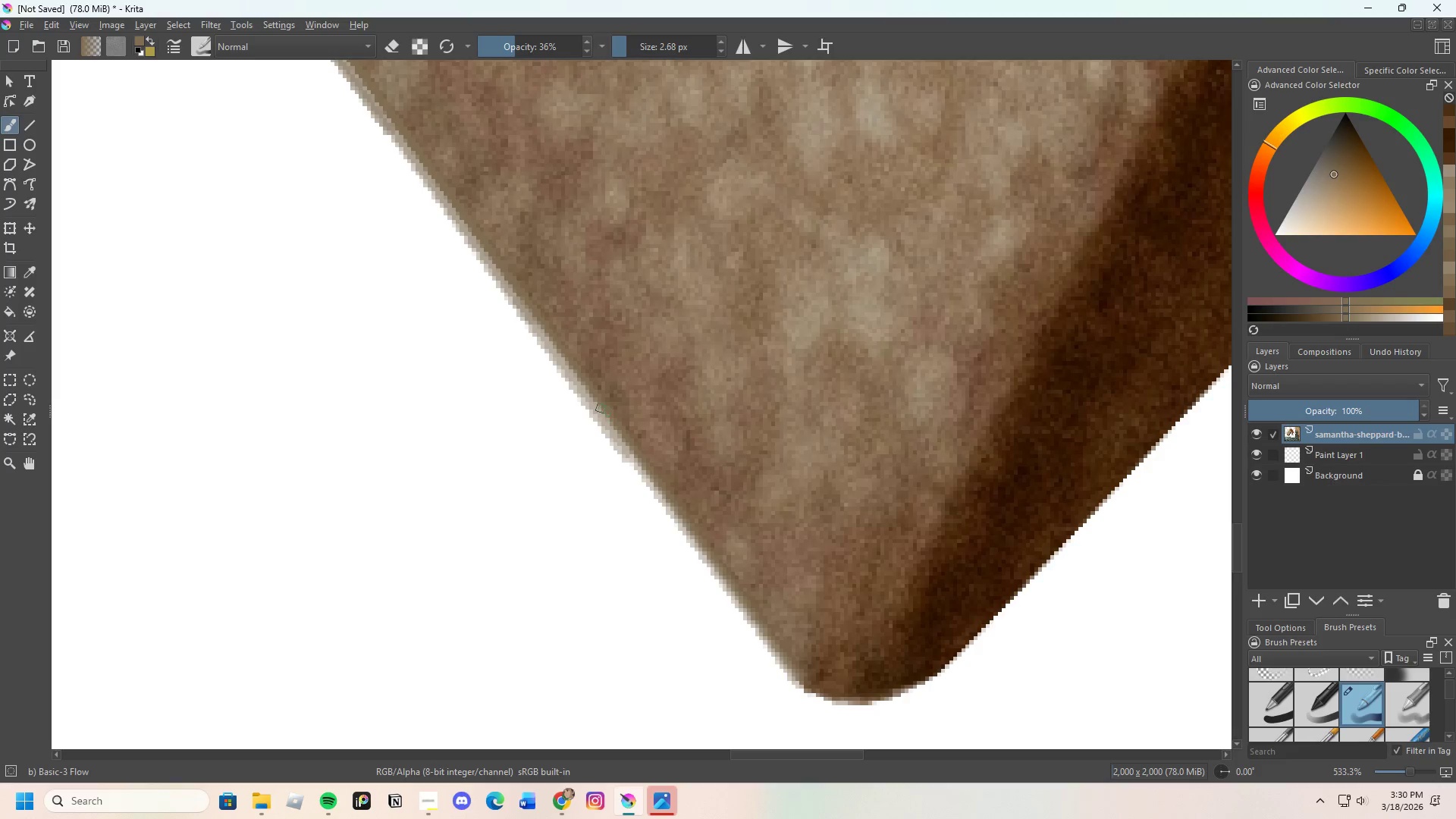 
left_click_drag(start_coordinate=[601, 408], to_coordinate=[633, 453])
 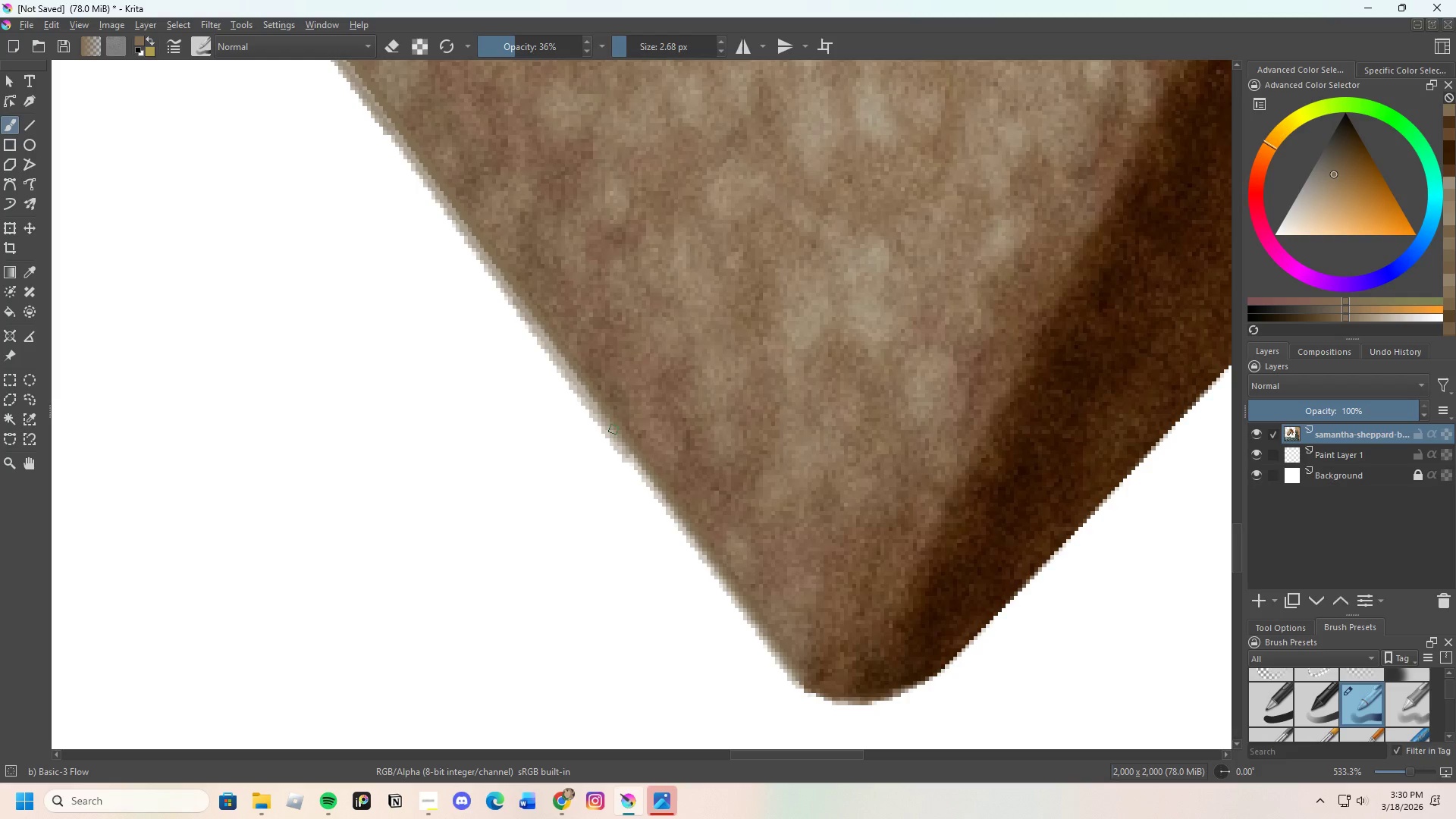 
left_click_drag(start_coordinate=[617, 434], to_coordinate=[657, 476])
 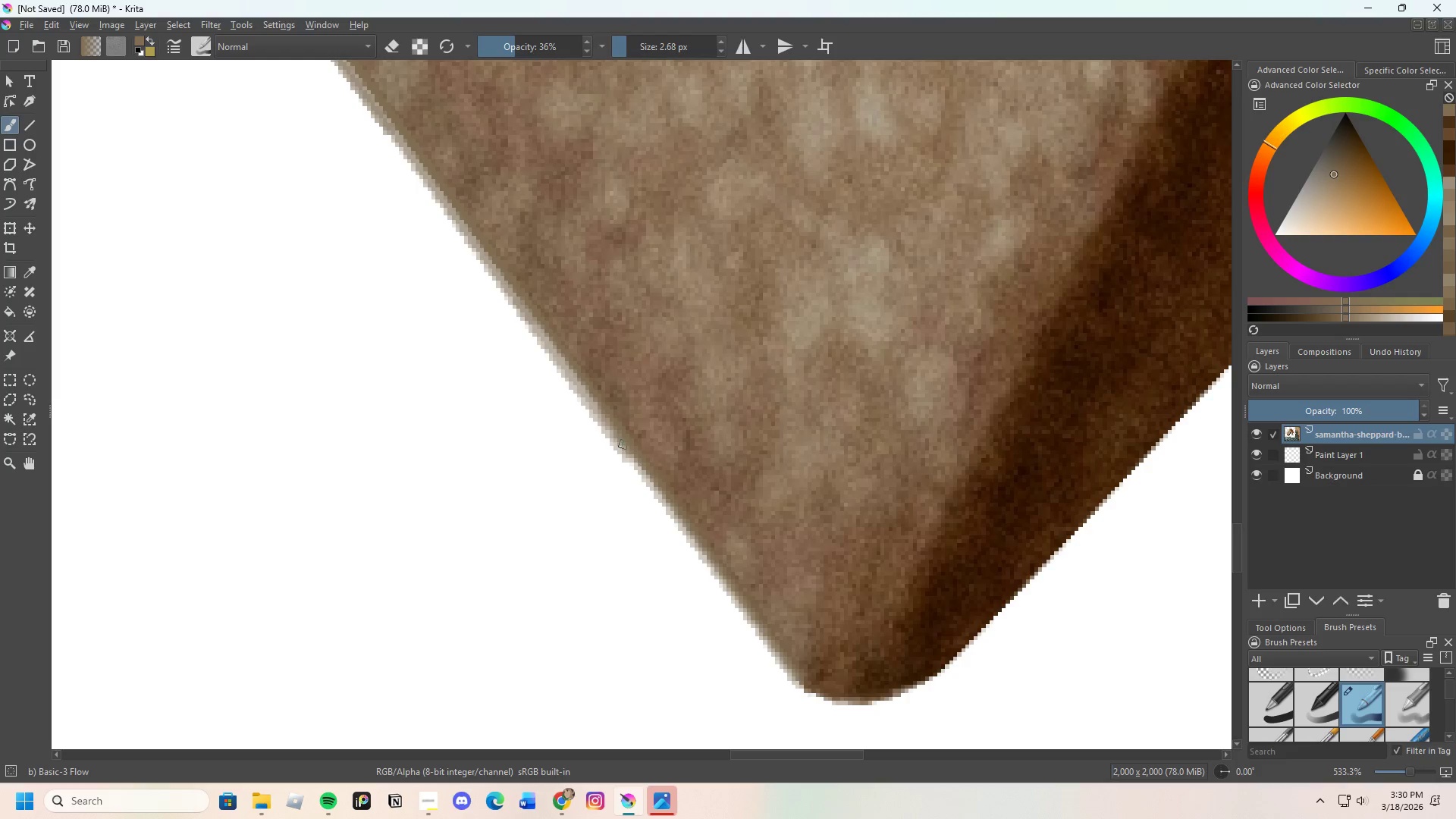 
left_click_drag(start_coordinate=[633, 455], to_coordinate=[684, 525])
 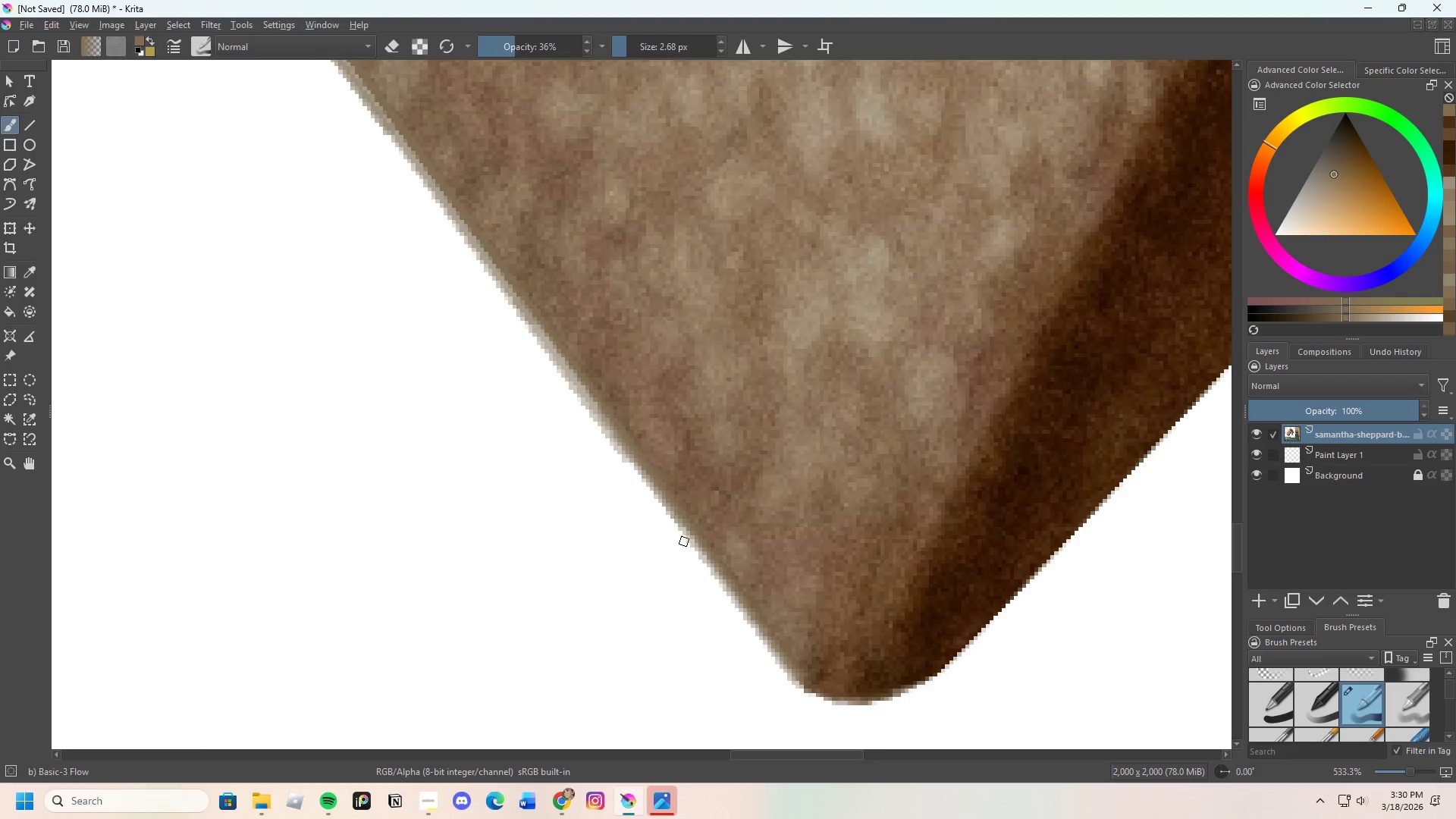 
scroll: coordinate [501, 303], scroll_direction: down, amount: 2.0
 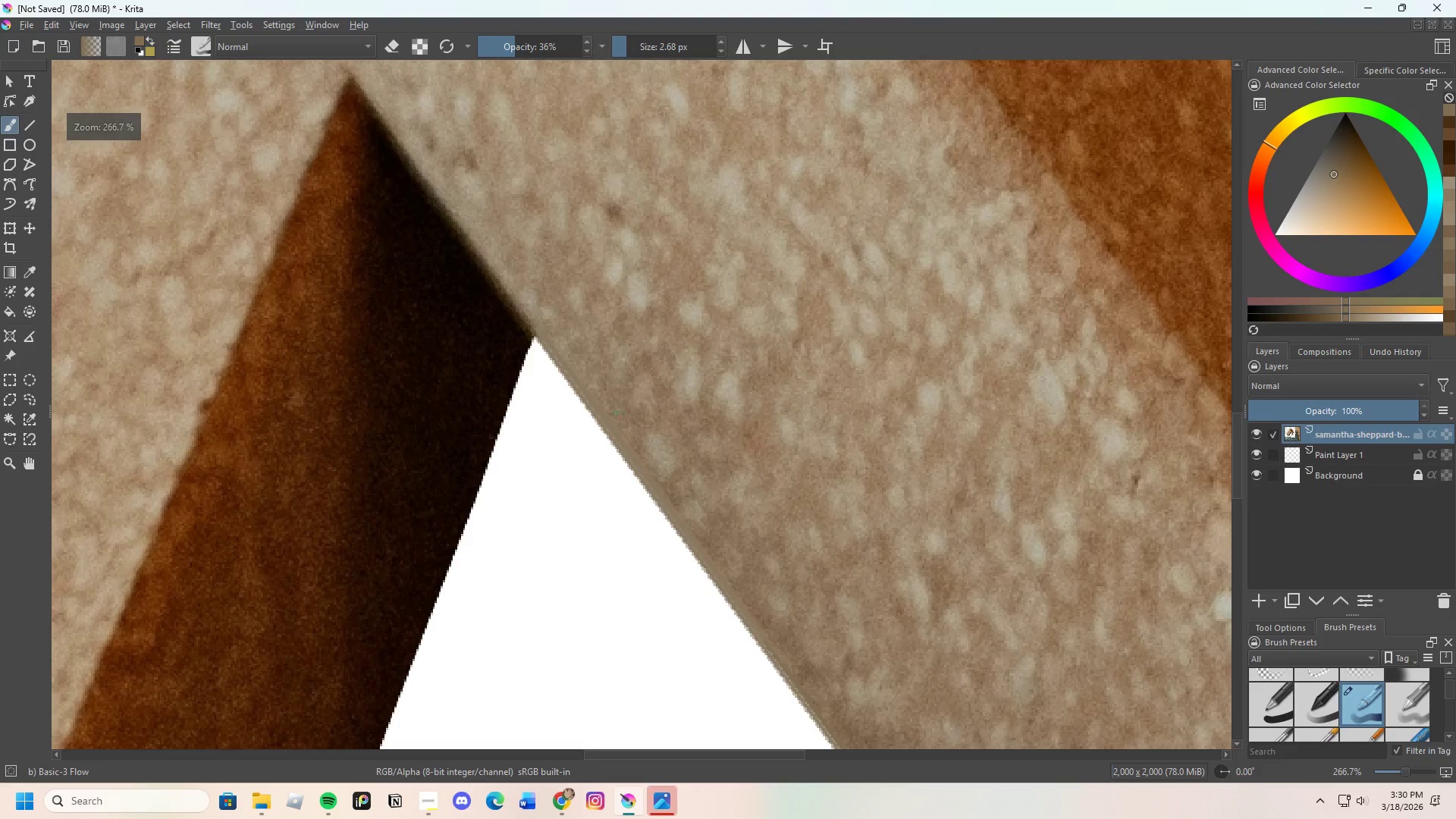 
scroll: coordinate [475, 259], scroll_direction: up, amount: 2.0
 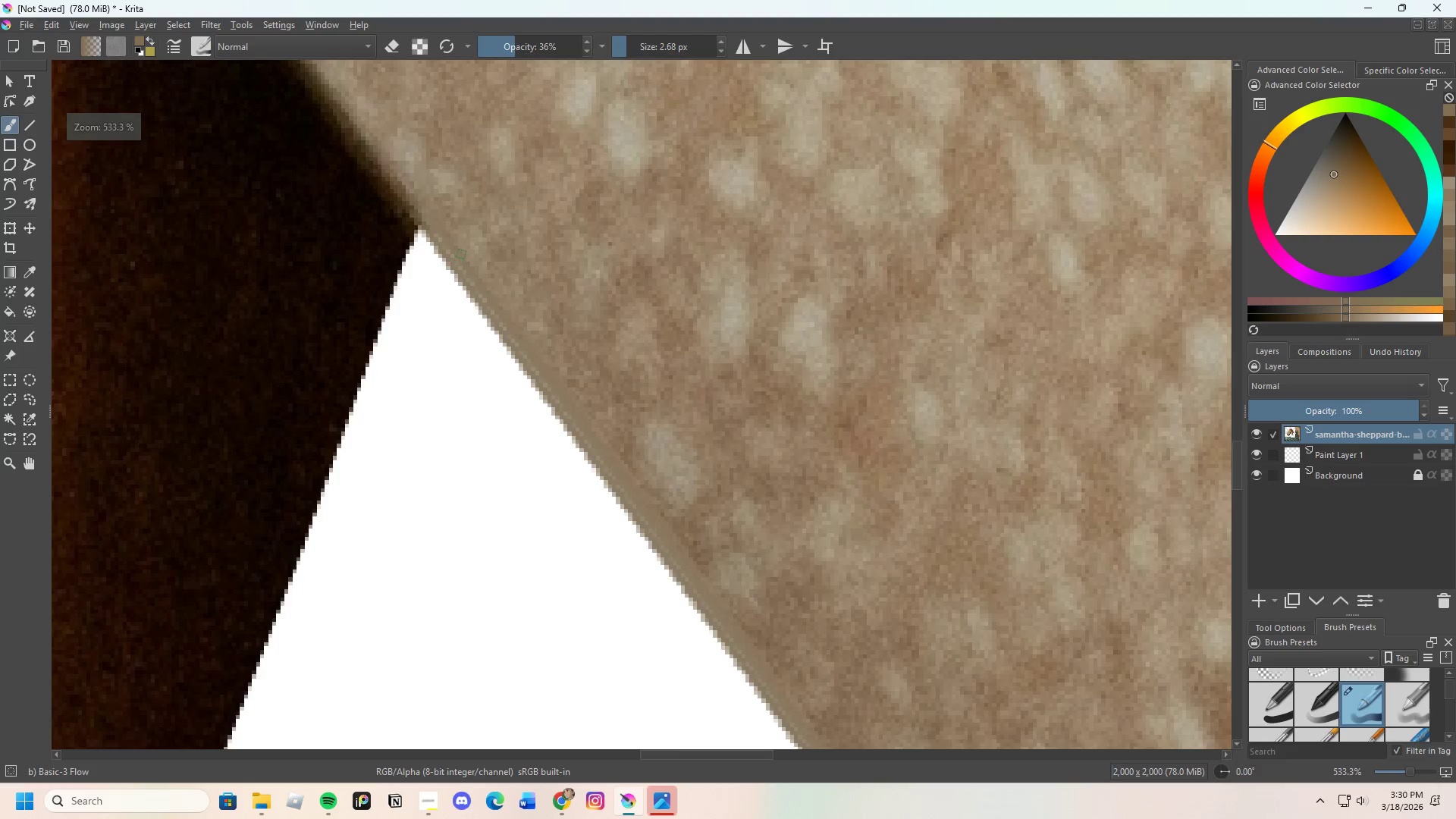 
hold_key(key=ControlLeft, duration=0.47)
left_click([463, 238])
 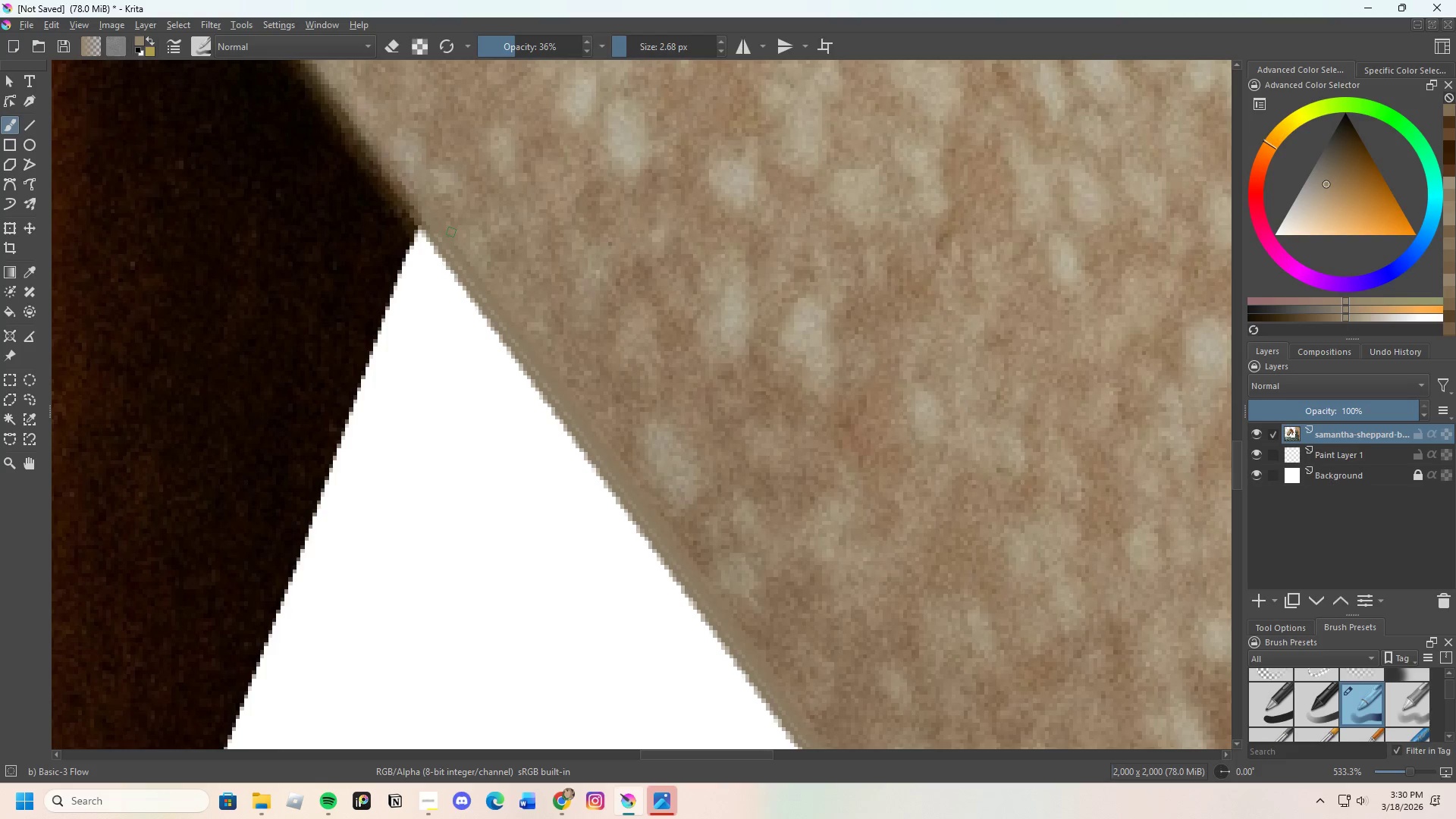 
left_click_drag(start_coordinate=[451, 235], to_coordinate=[483, 274])
 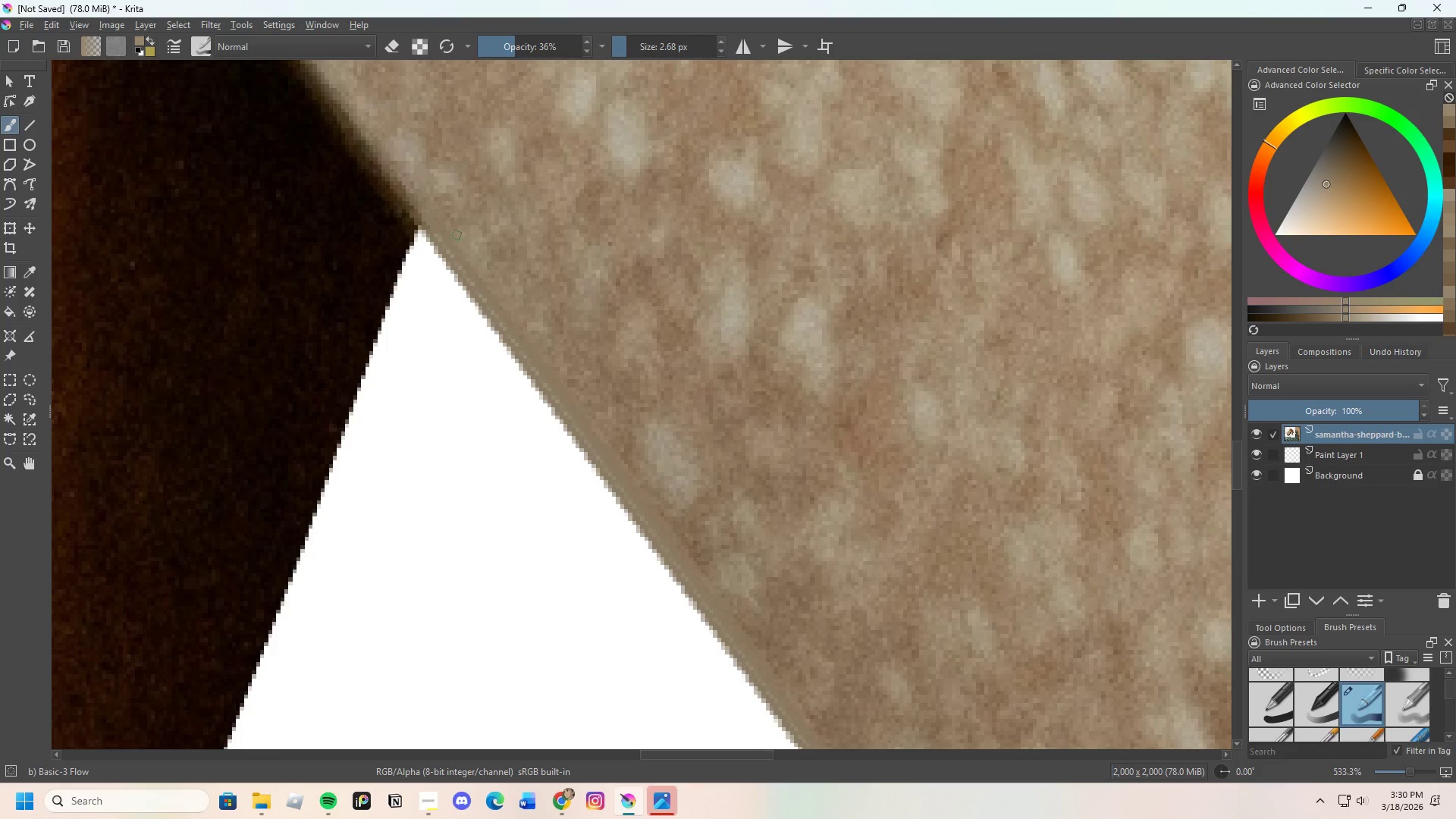 
left_click_drag(start_coordinate=[460, 243], to_coordinate=[479, 280])
 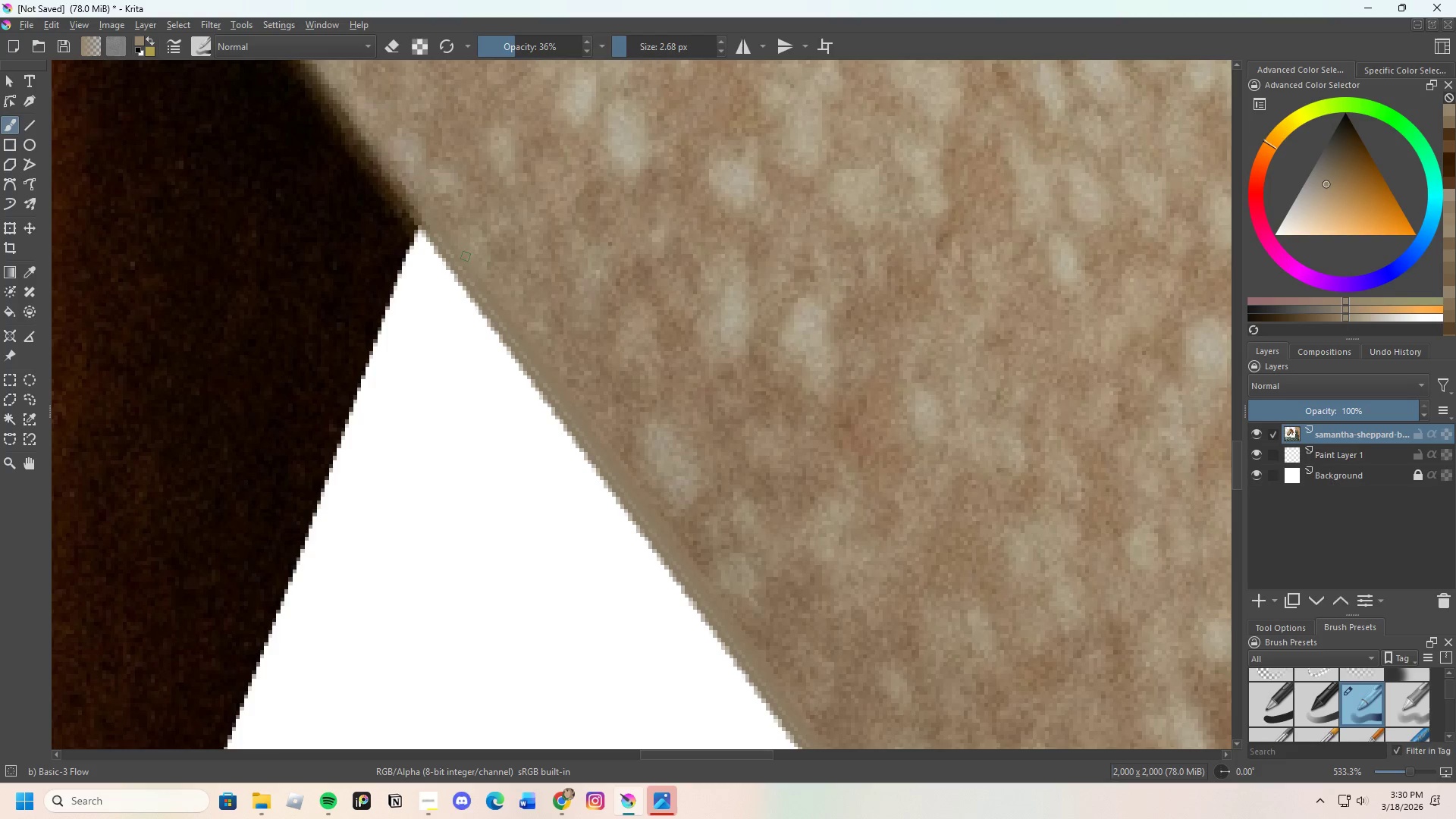 
left_click_drag(start_coordinate=[474, 267], to_coordinate=[515, 318])
 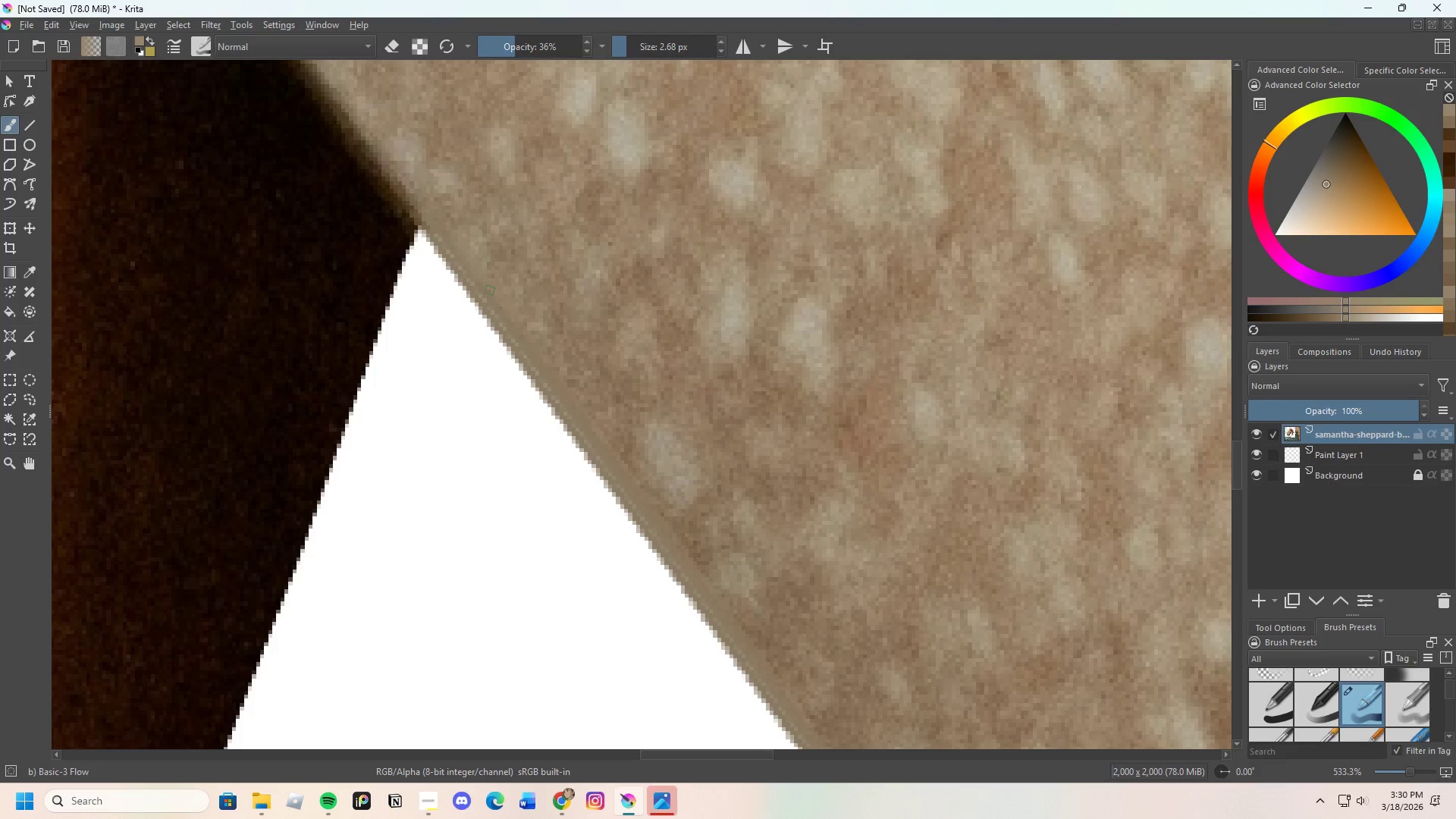 
left_click_drag(start_coordinate=[497, 304], to_coordinate=[518, 335])
 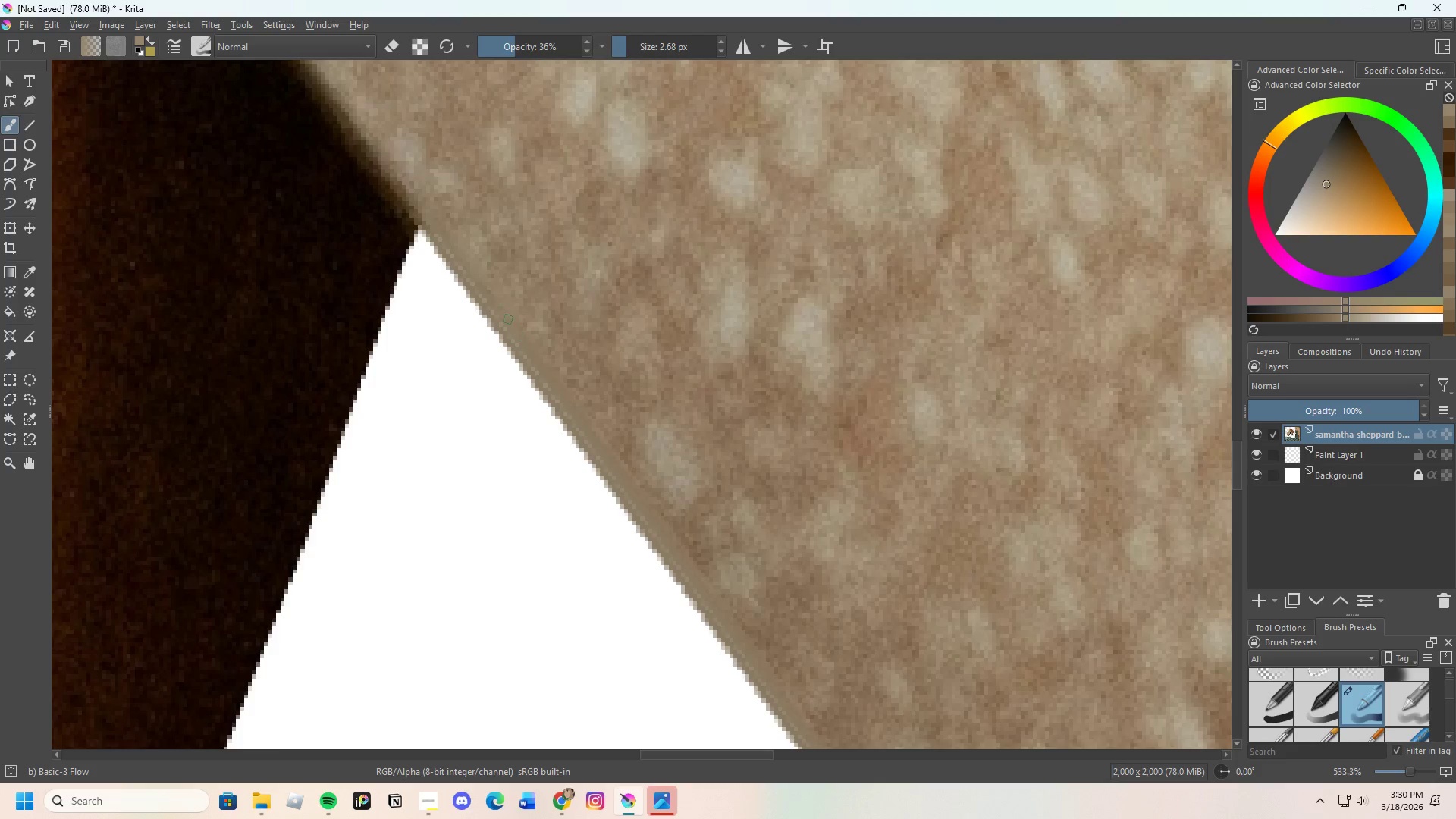 
left_click_drag(start_coordinate=[512, 326], to_coordinate=[552, 374])
 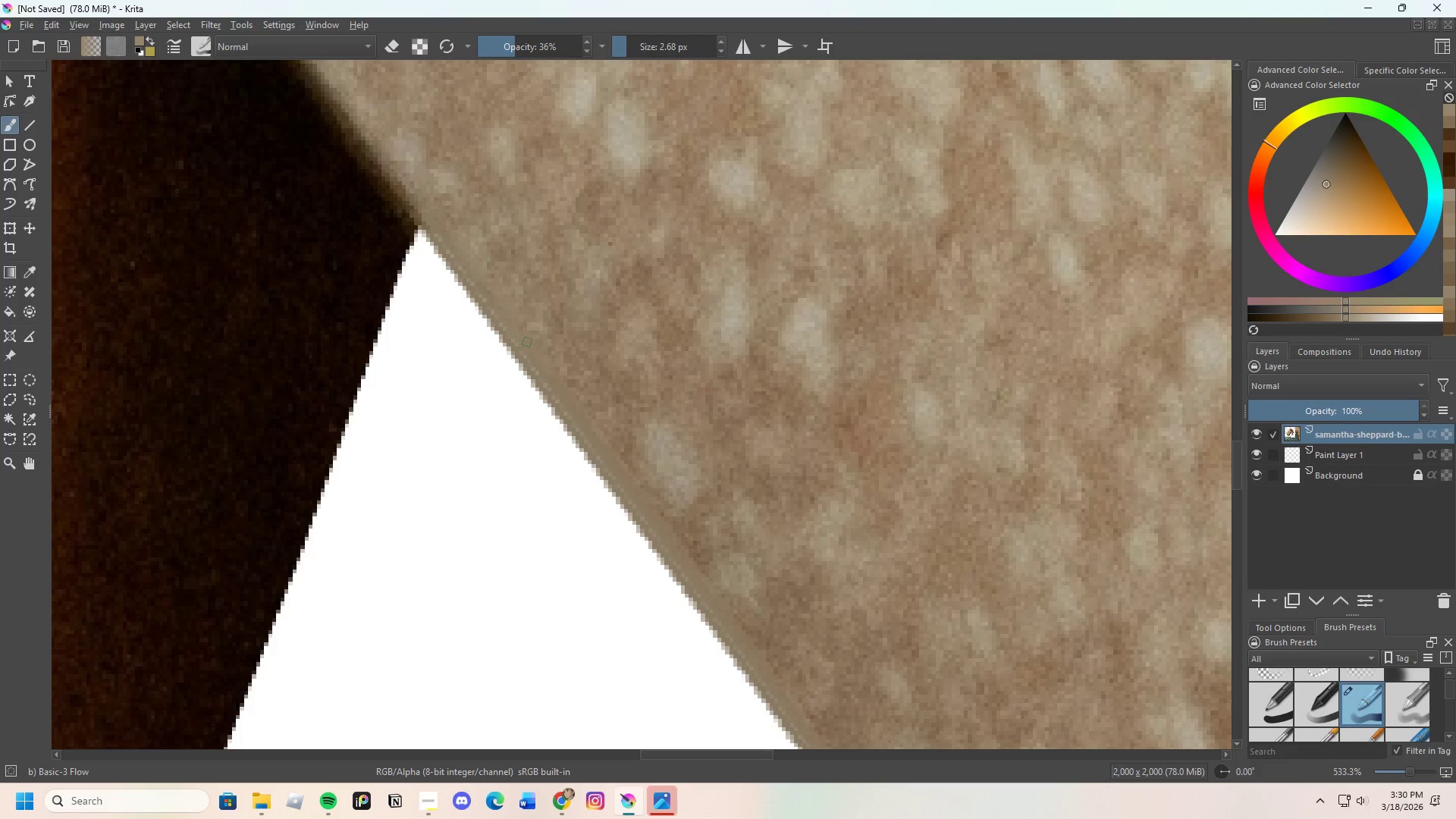 
left_click_drag(start_coordinate=[554, 378], to_coordinate=[573, 403])
 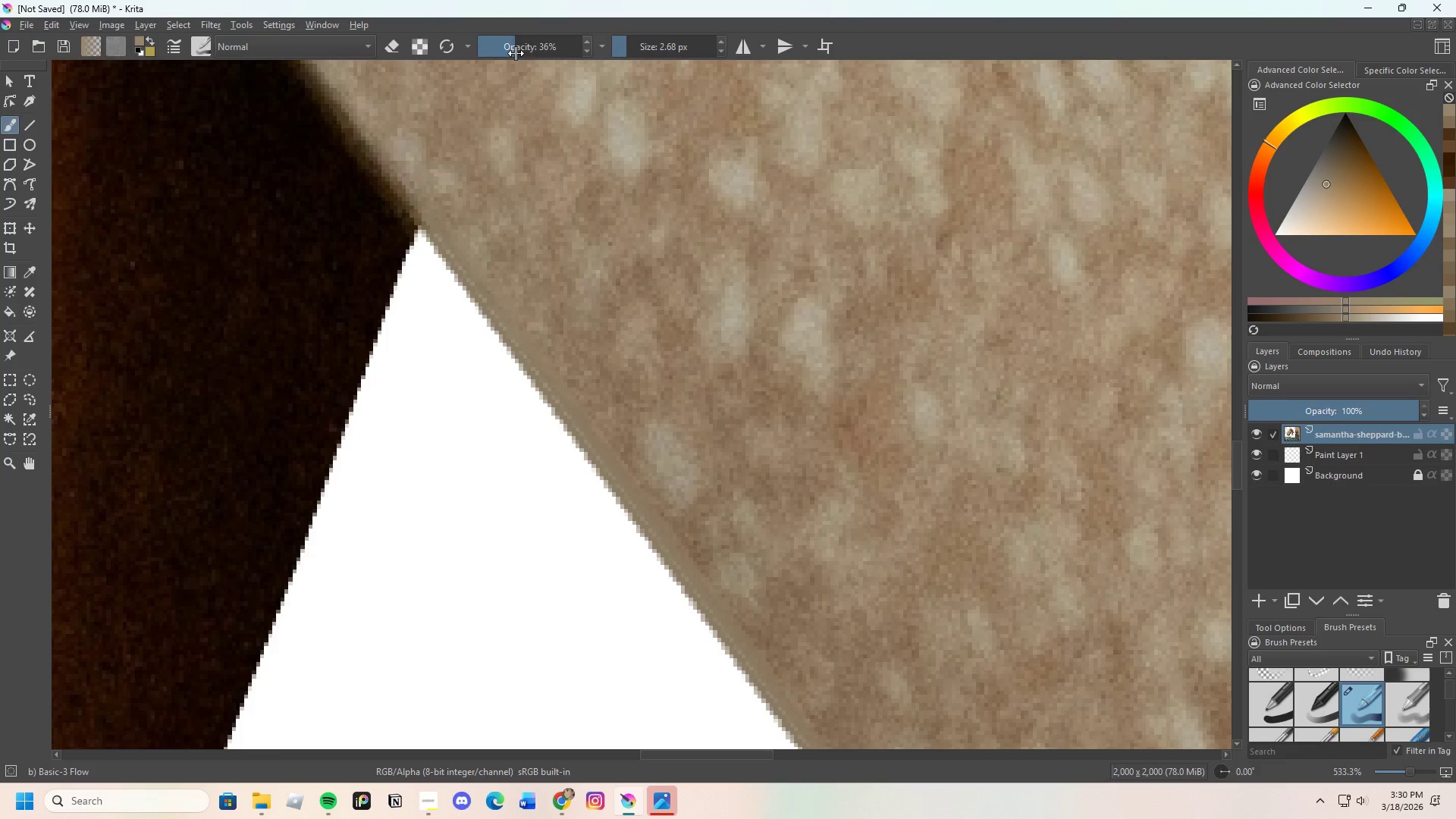 
left_click_drag(start_coordinate=[507, 50], to_coordinate=[495, 55])
 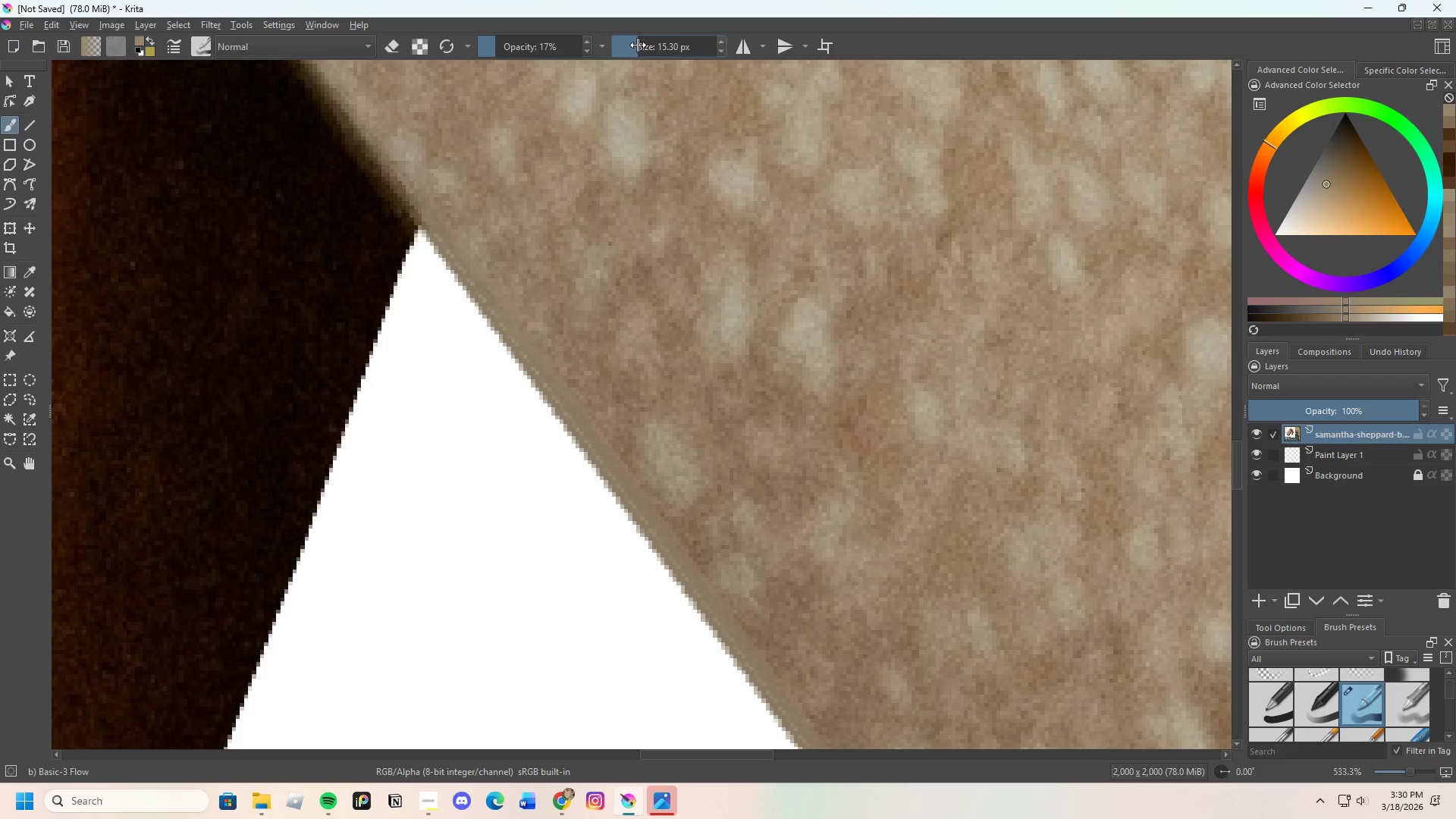 
scroll: coordinate [604, 362], scroll_direction: down, amount: 1.0
 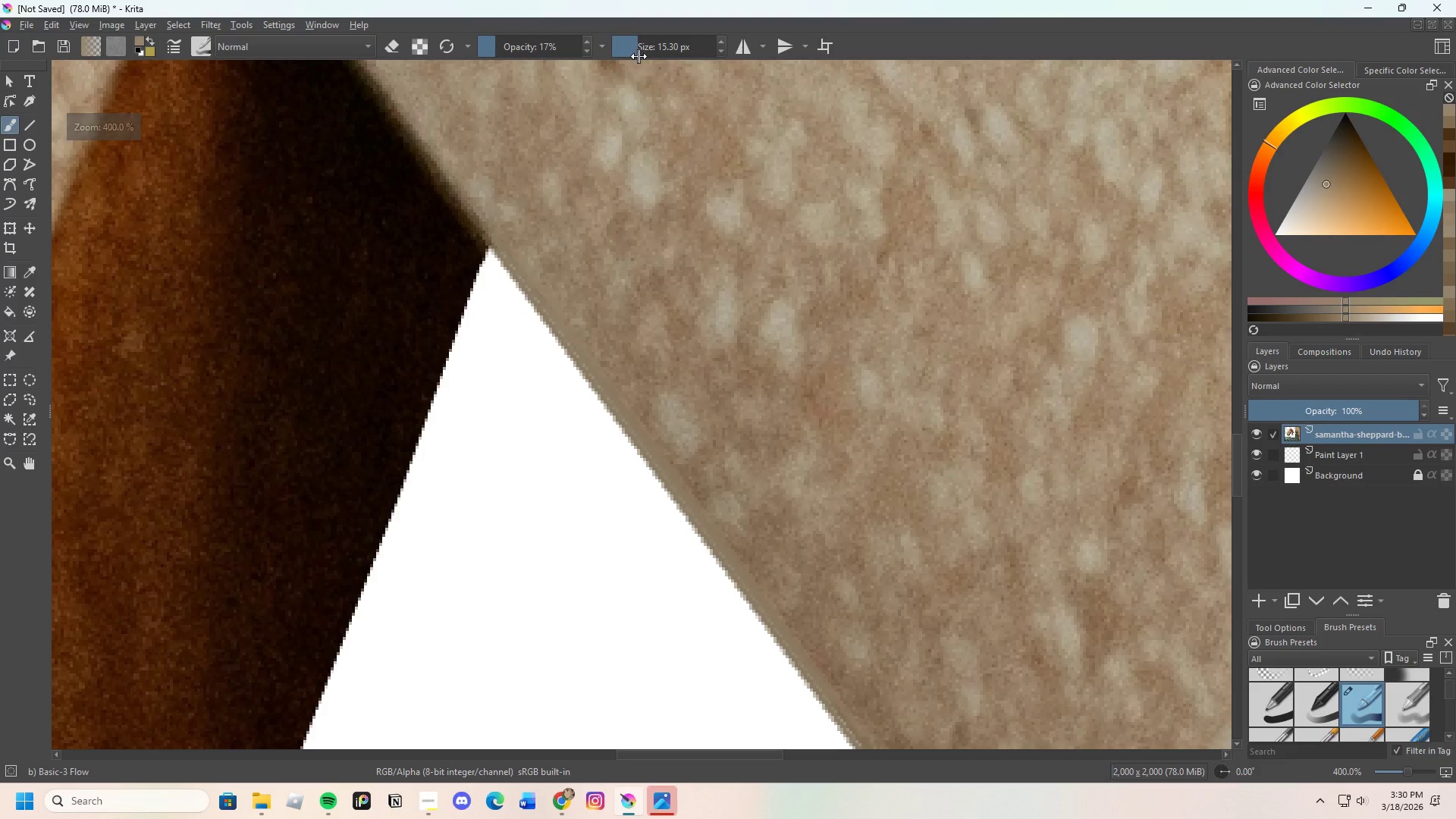 
left_click_drag(start_coordinate=[639, 50], to_coordinate=[629, 54])
 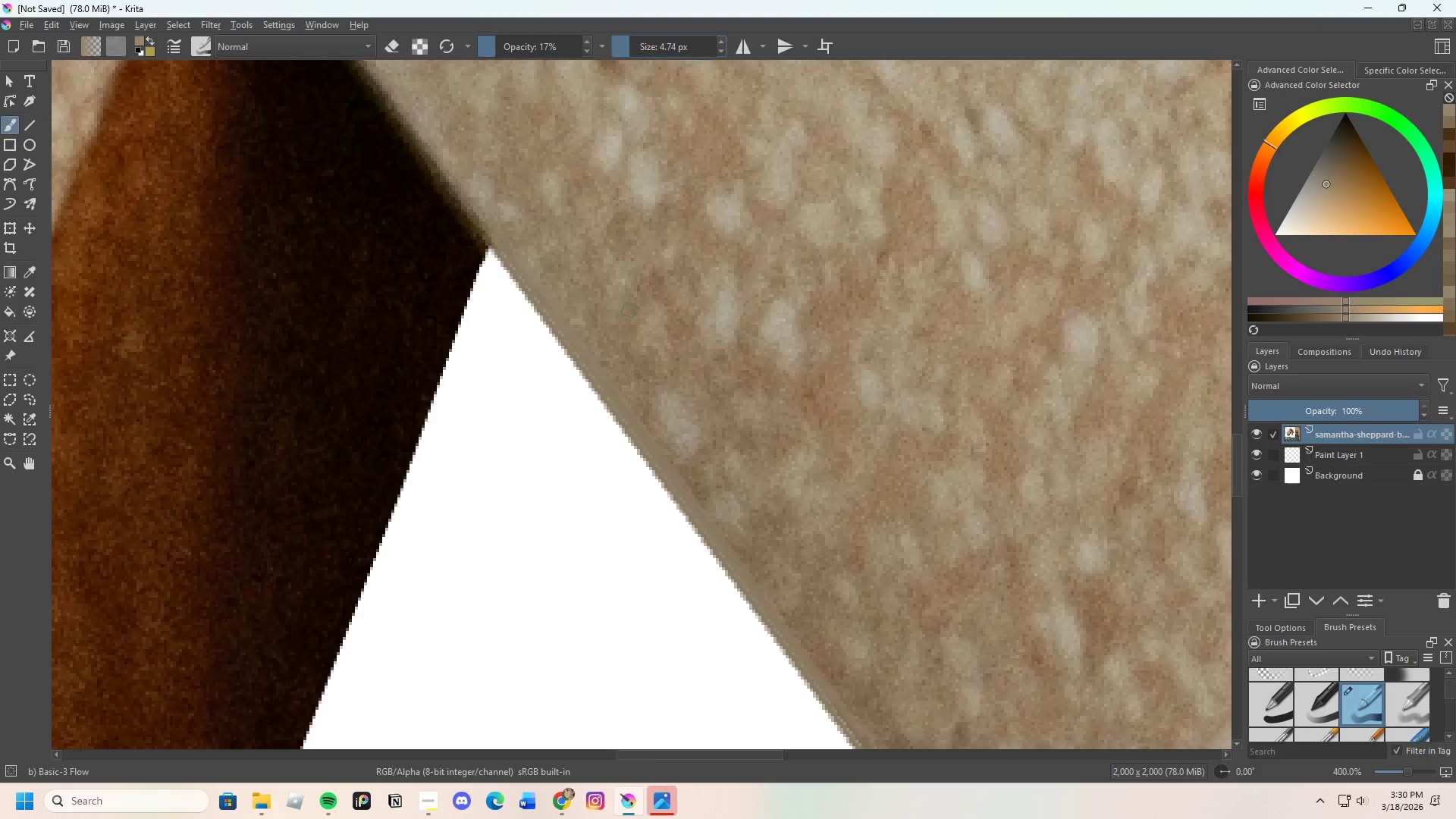 
hold_key(key=ControlLeft, duration=0.73)
 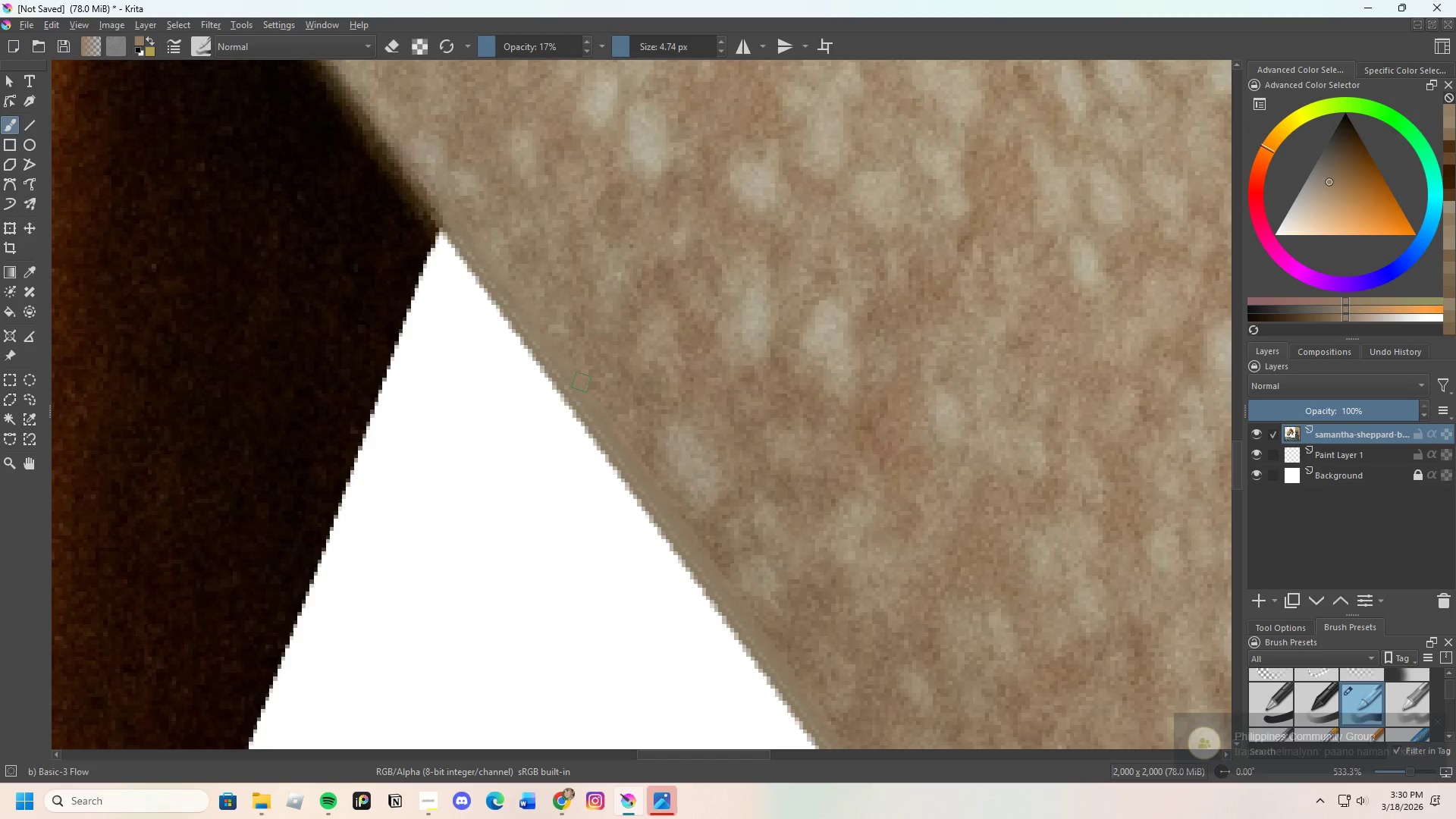 
scroll: coordinate [637, 299], scroll_direction: up, amount: 1.0
 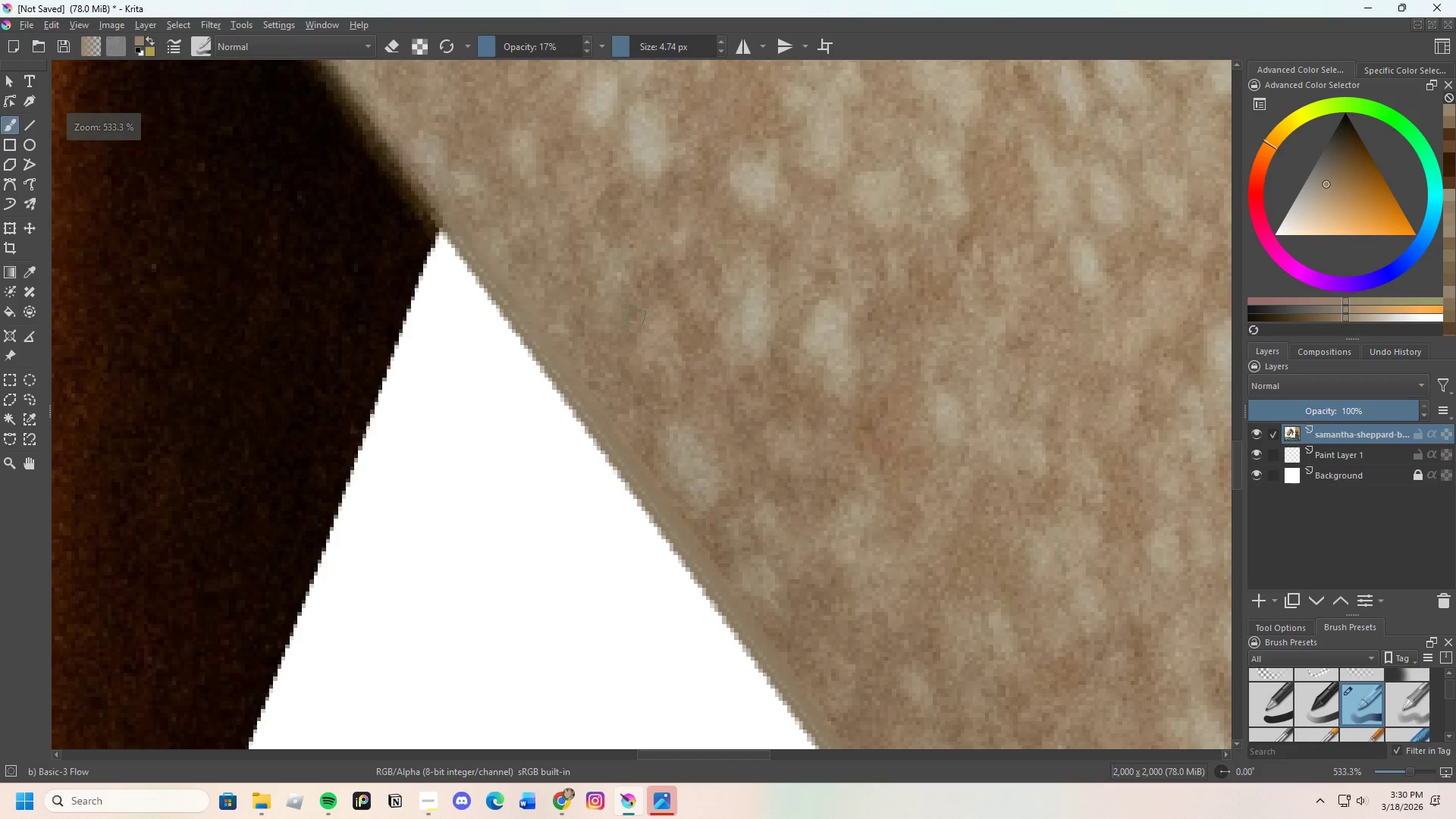 
left_click([584, 355])
 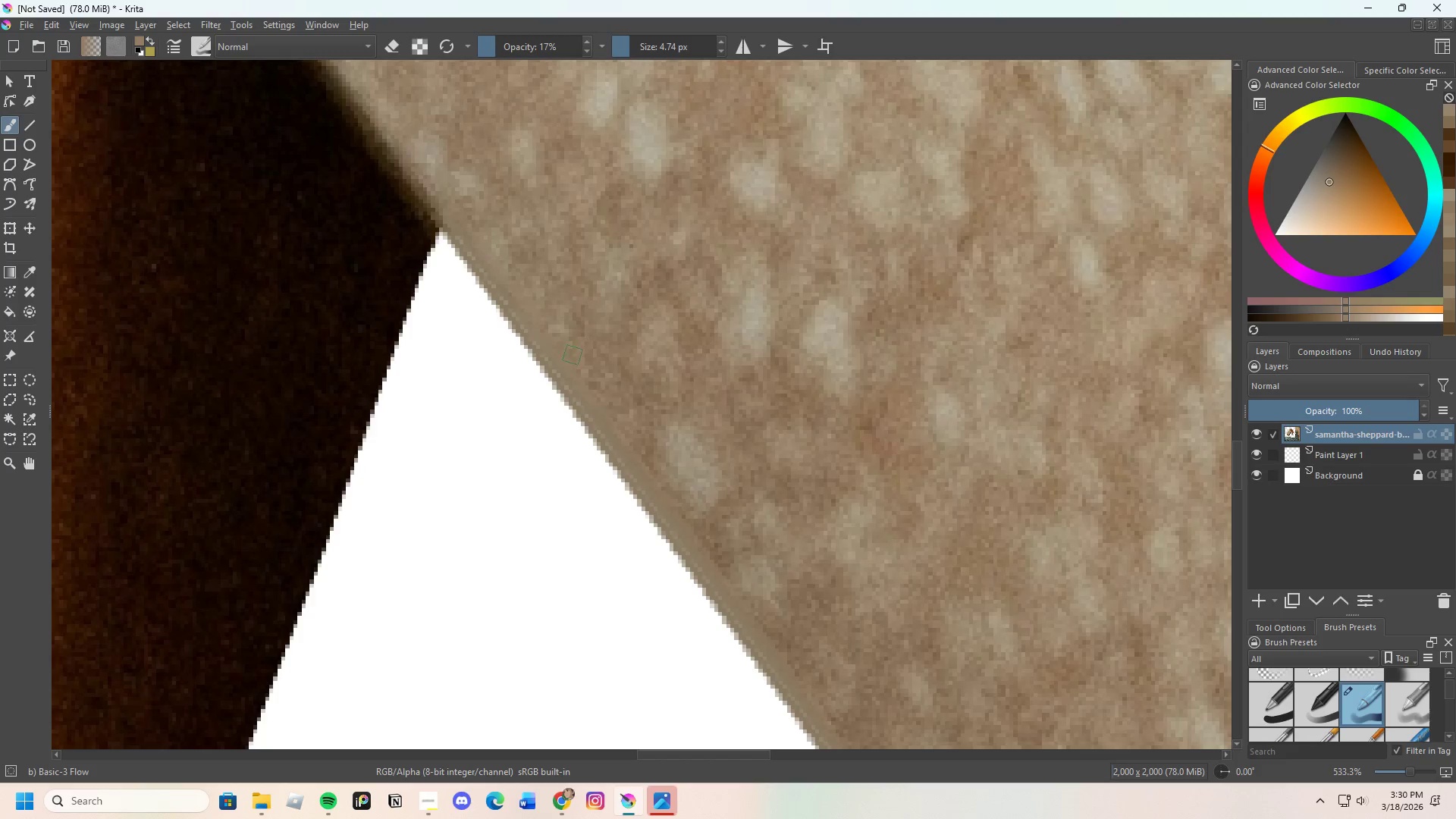 
left_click_drag(start_coordinate=[574, 362], to_coordinate=[591, 396])
 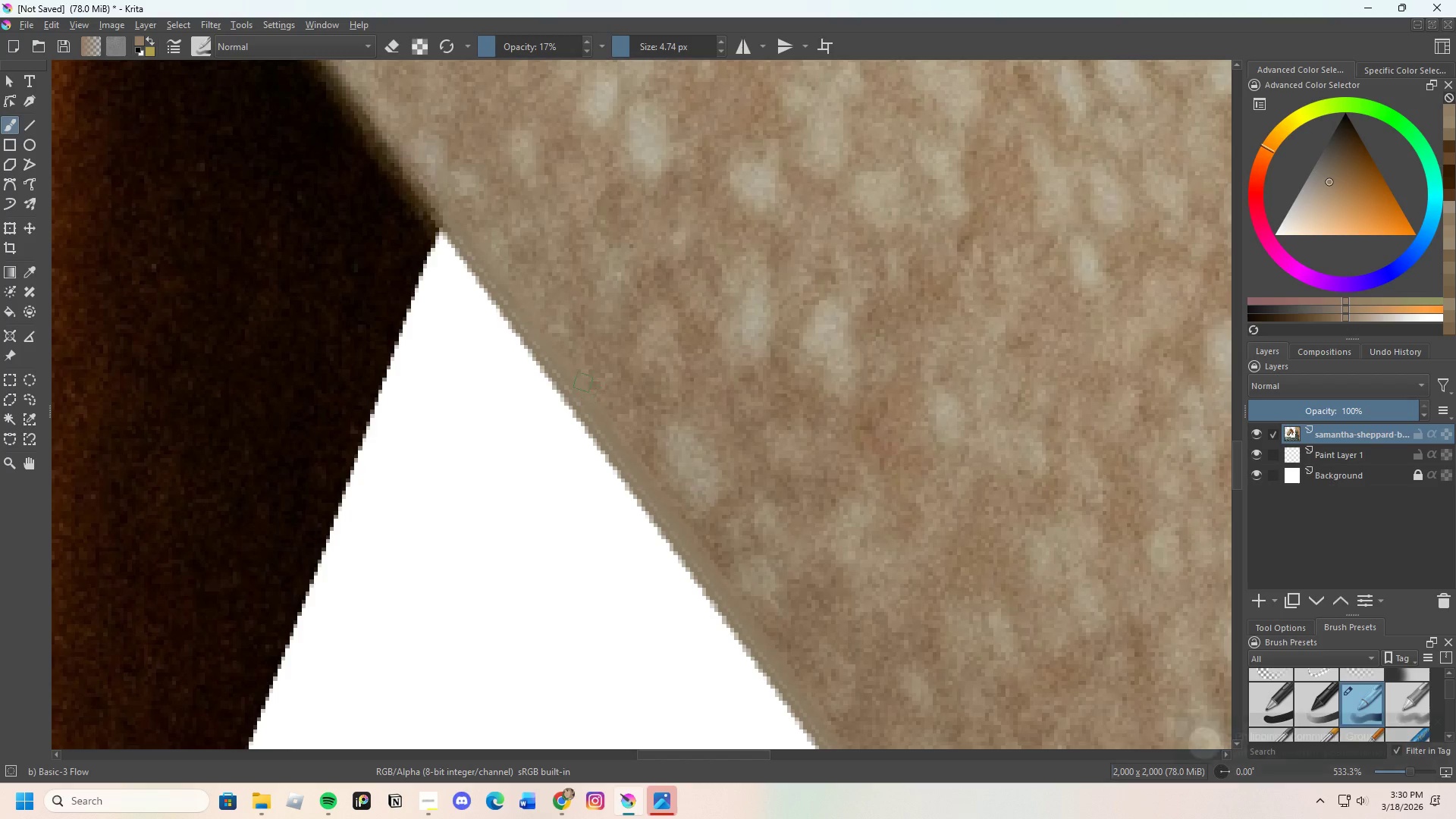 
left_click_drag(start_coordinate=[585, 391], to_coordinate=[614, 419])
 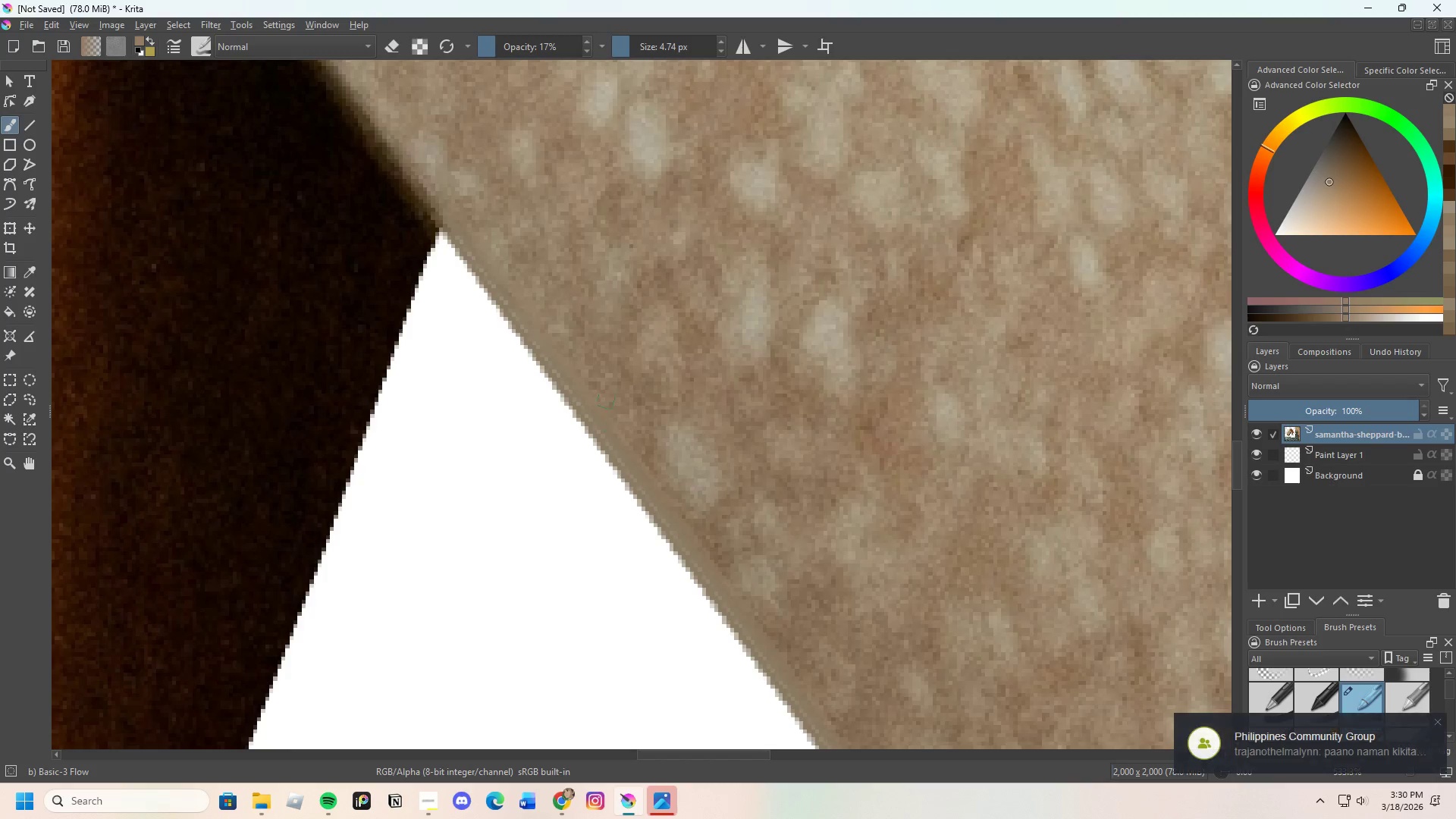 
left_click_drag(start_coordinate=[618, 419], to_coordinate=[632, 439])
 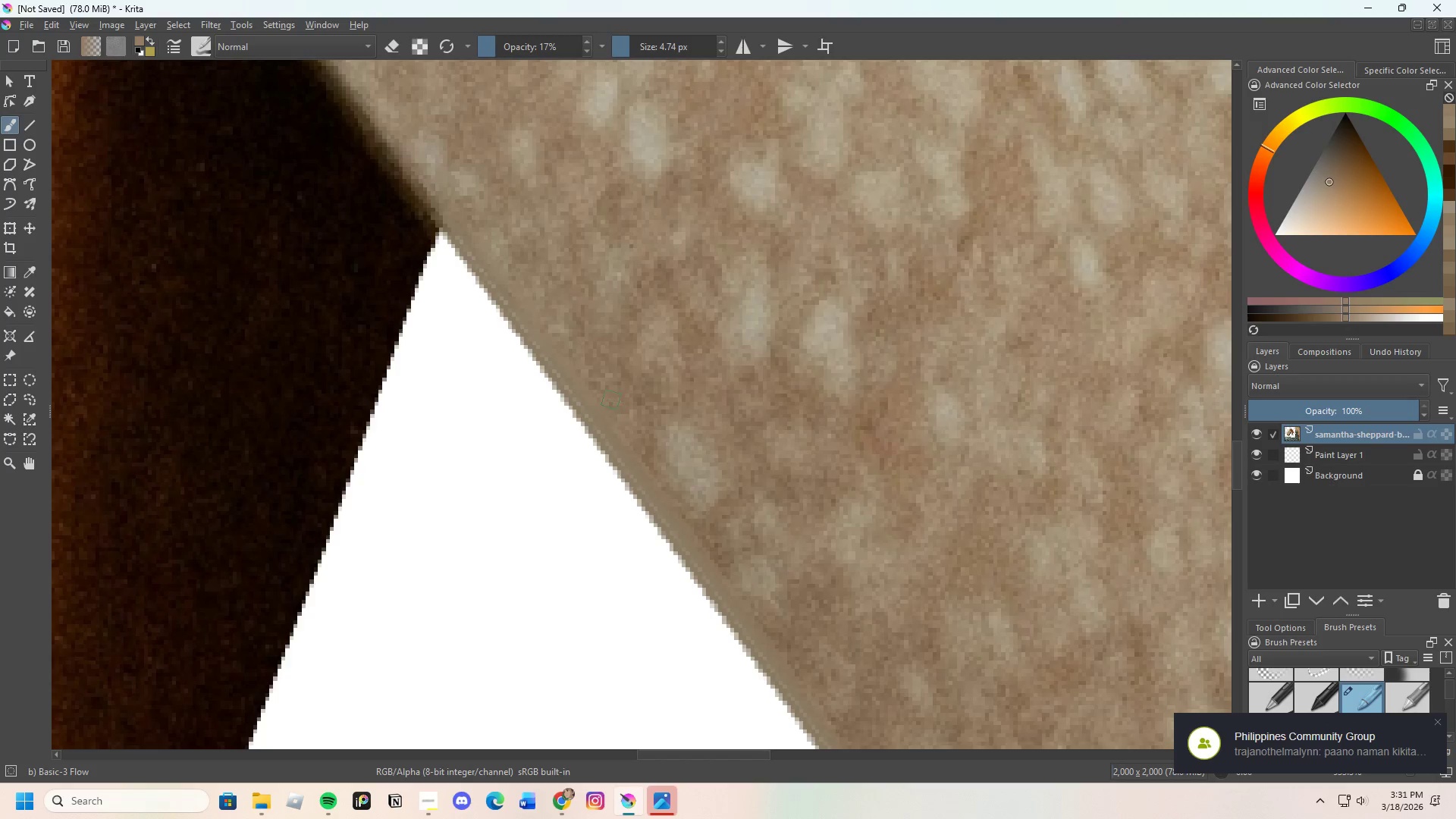 
hold_key(key=ControlLeft, duration=0.64)
left_click([598, 381])
 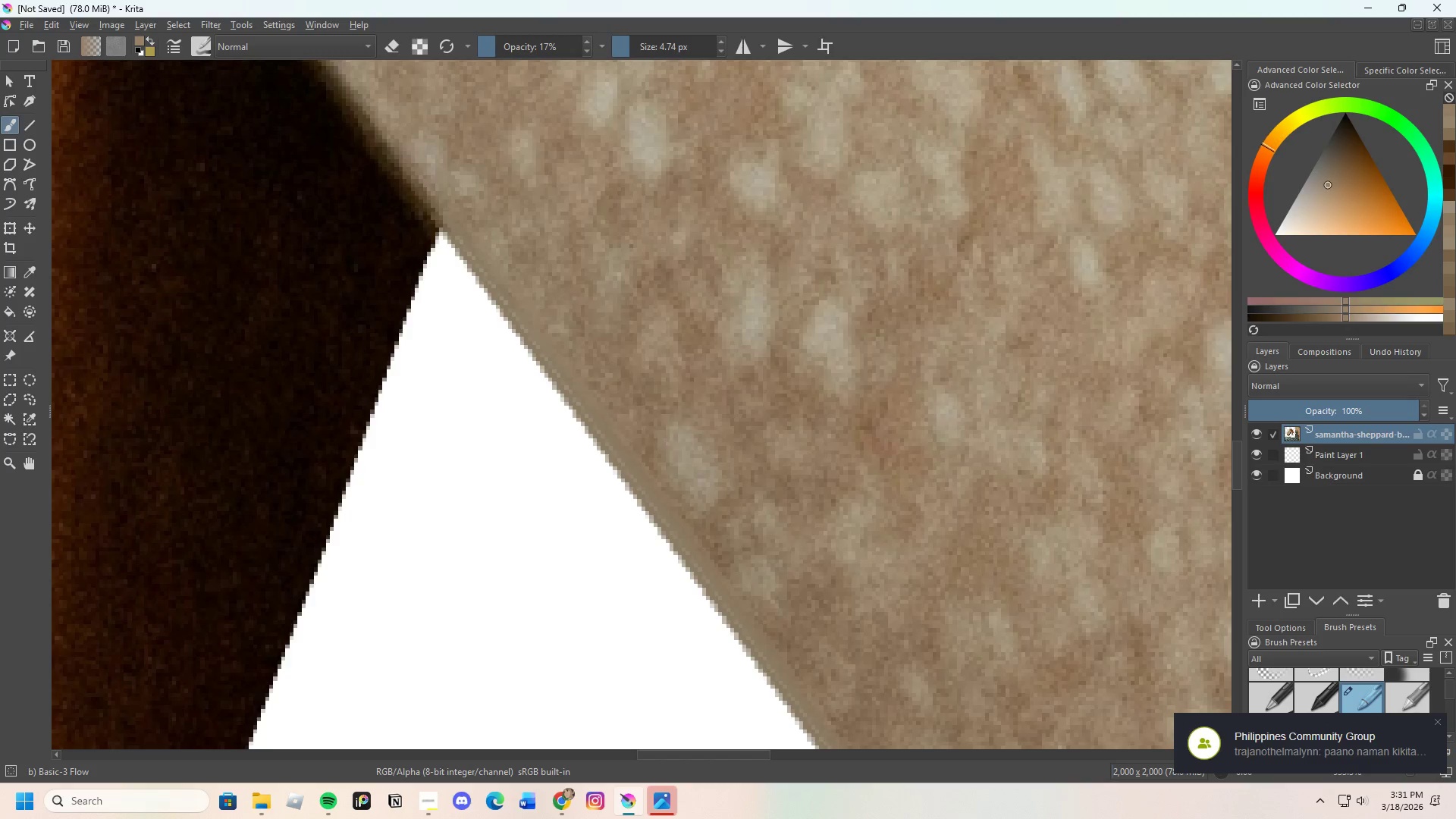 
hold_key(key=ControlLeft, duration=1.36)
left_click_drag(start_coordinate=[596, 392], to_coordinate=[620, 422])
 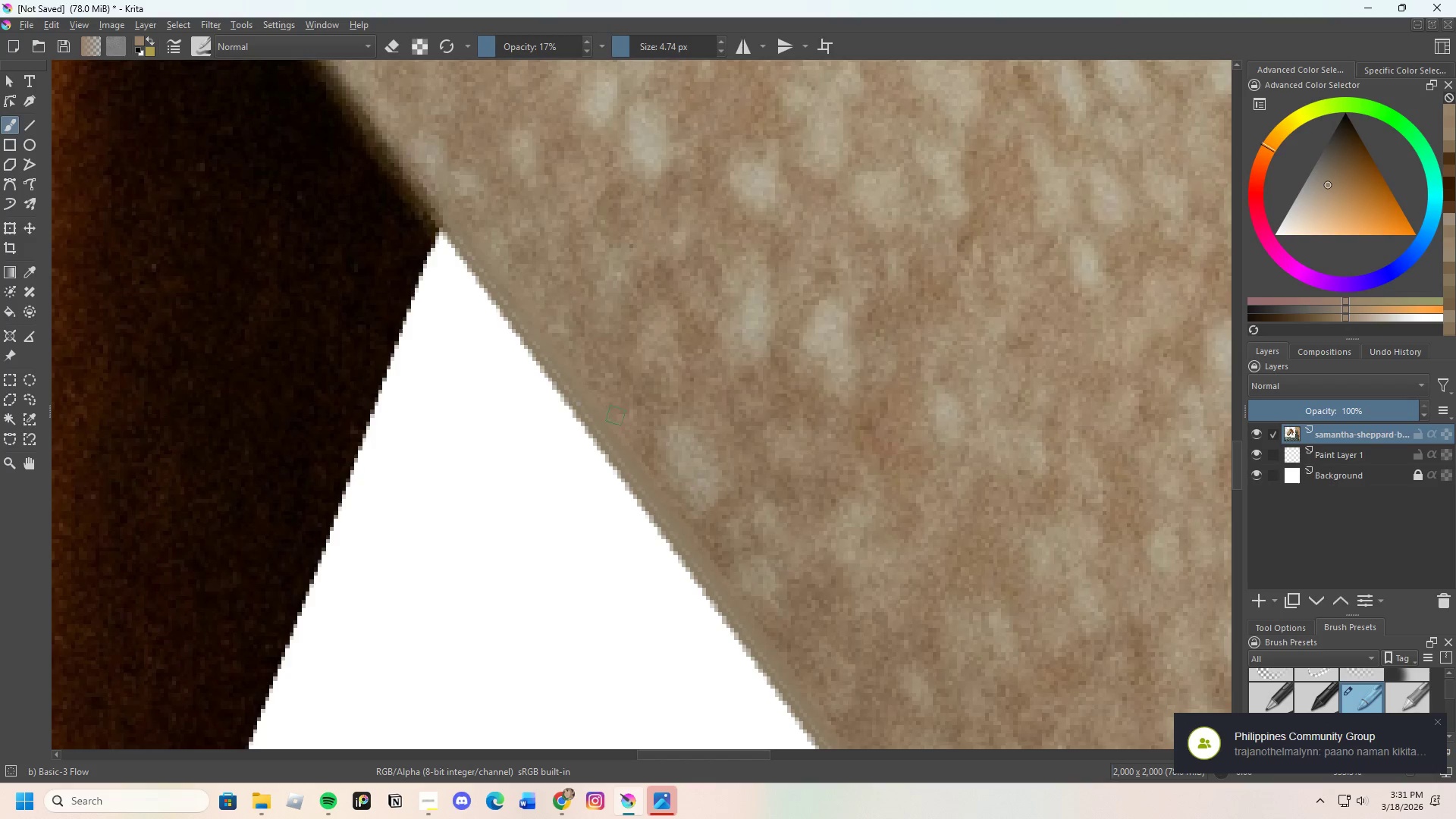 
left_click_drag(start_coordinate=[622, 428], to_coordinate=[635, 448])
 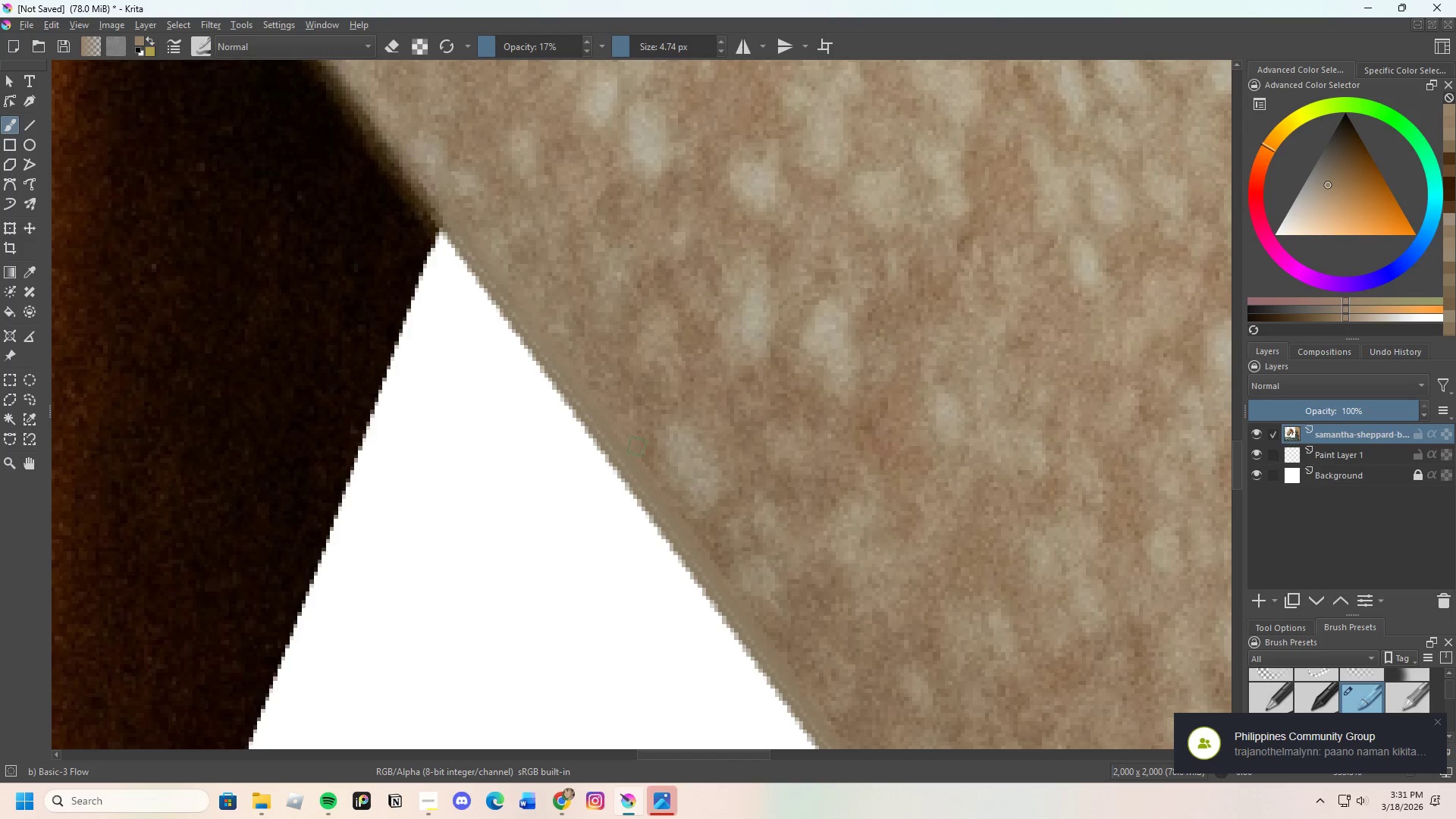 
left_click_drag(start_coordinate=[642, 454], to_coordinate=[649, 460])
 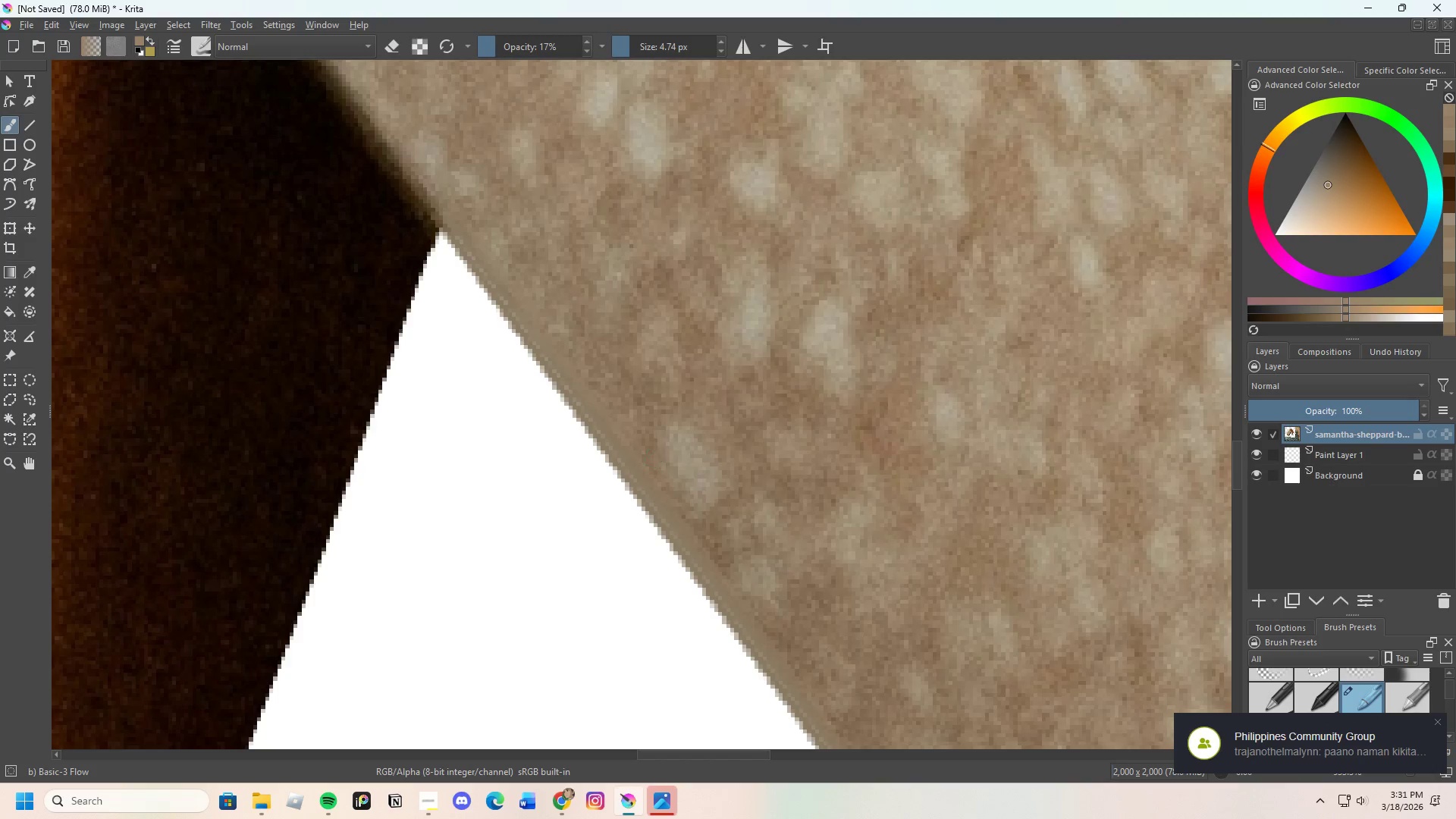 
triple_click([654, 457])
 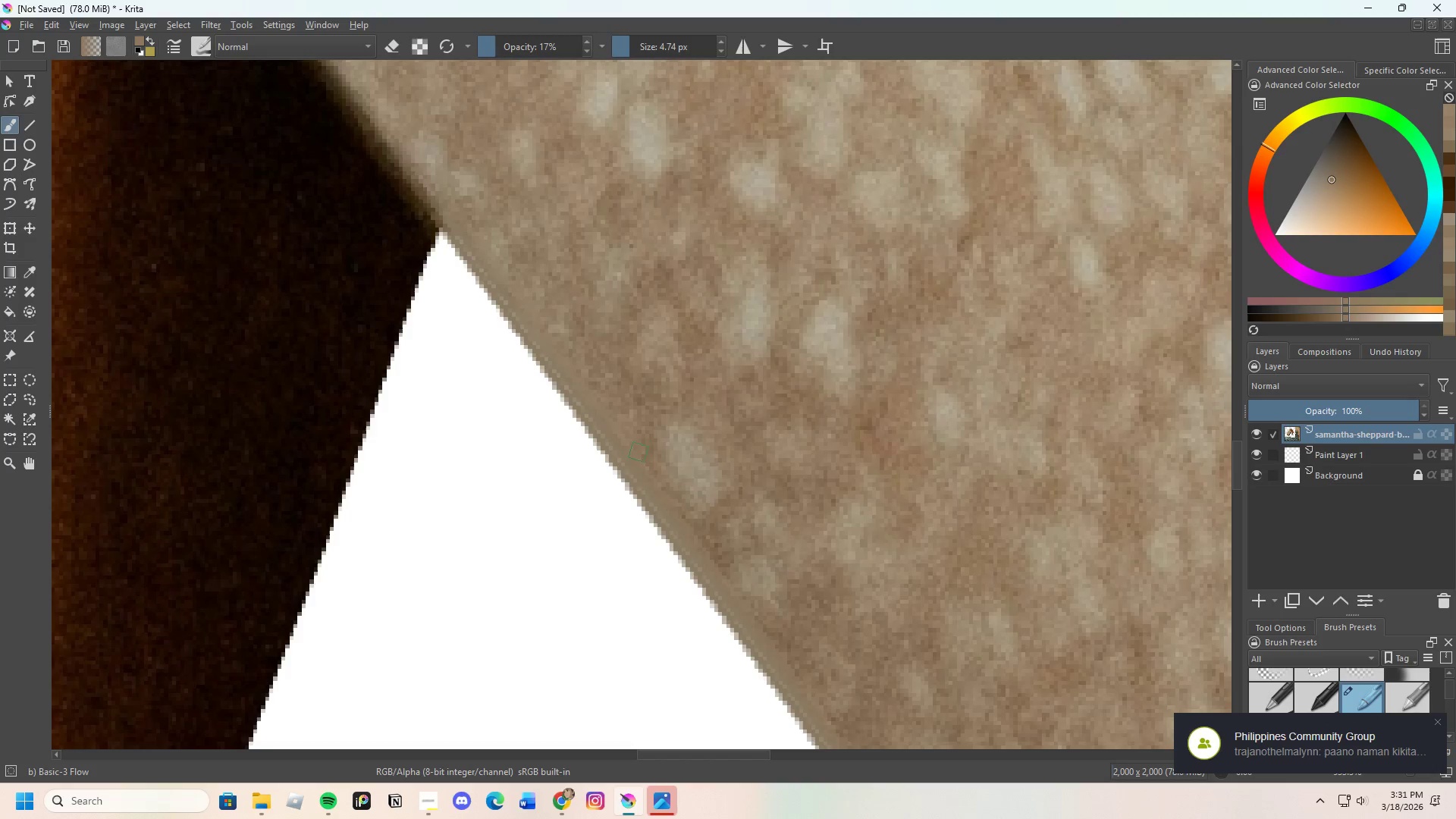 
left_click_drag(start_coordinate=[639, 457], to_coordinate=[658, 488])
 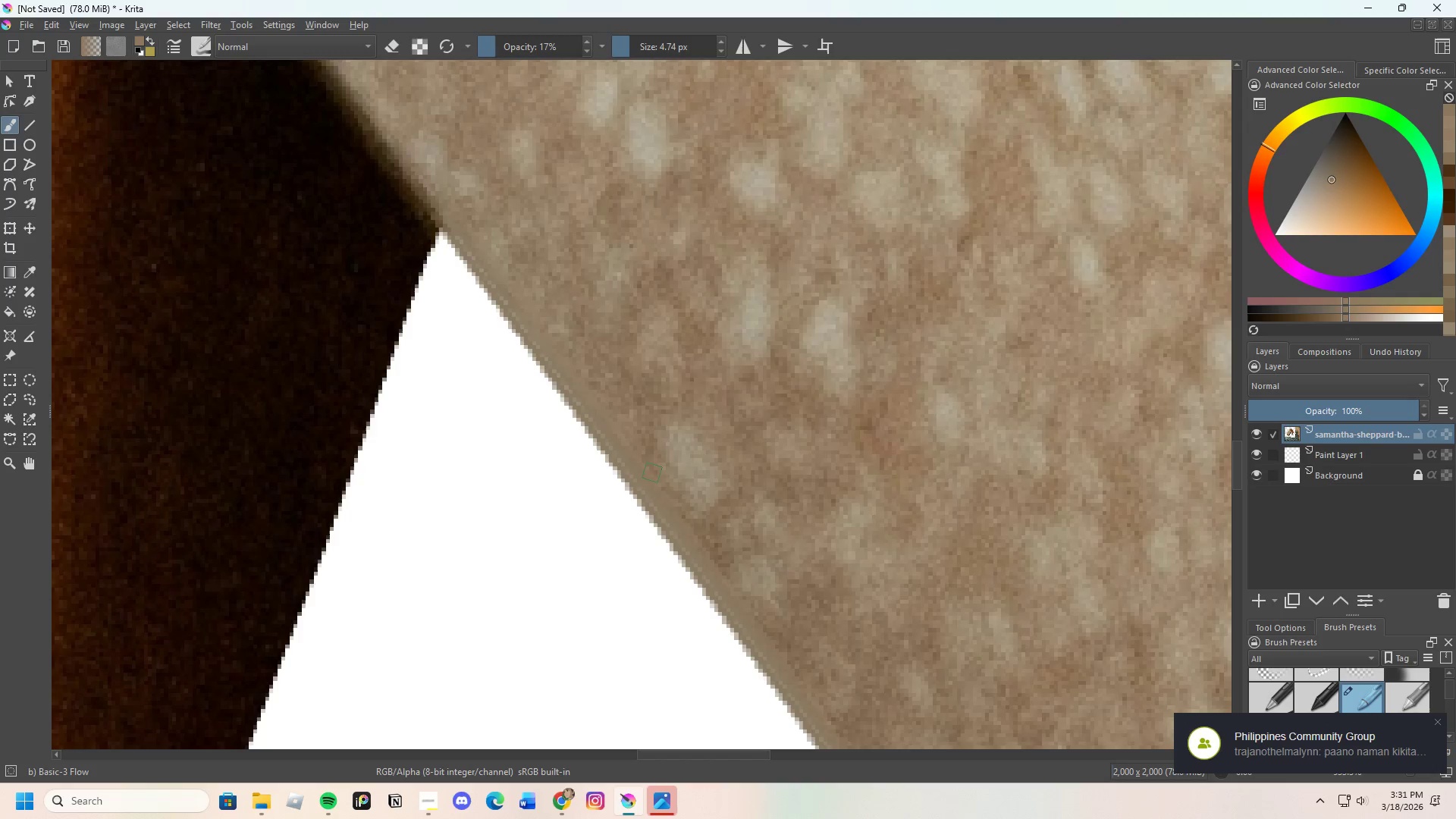 
left_click_drag(start_coordinate=[656, 480], to_coordinate=[676, 501])
 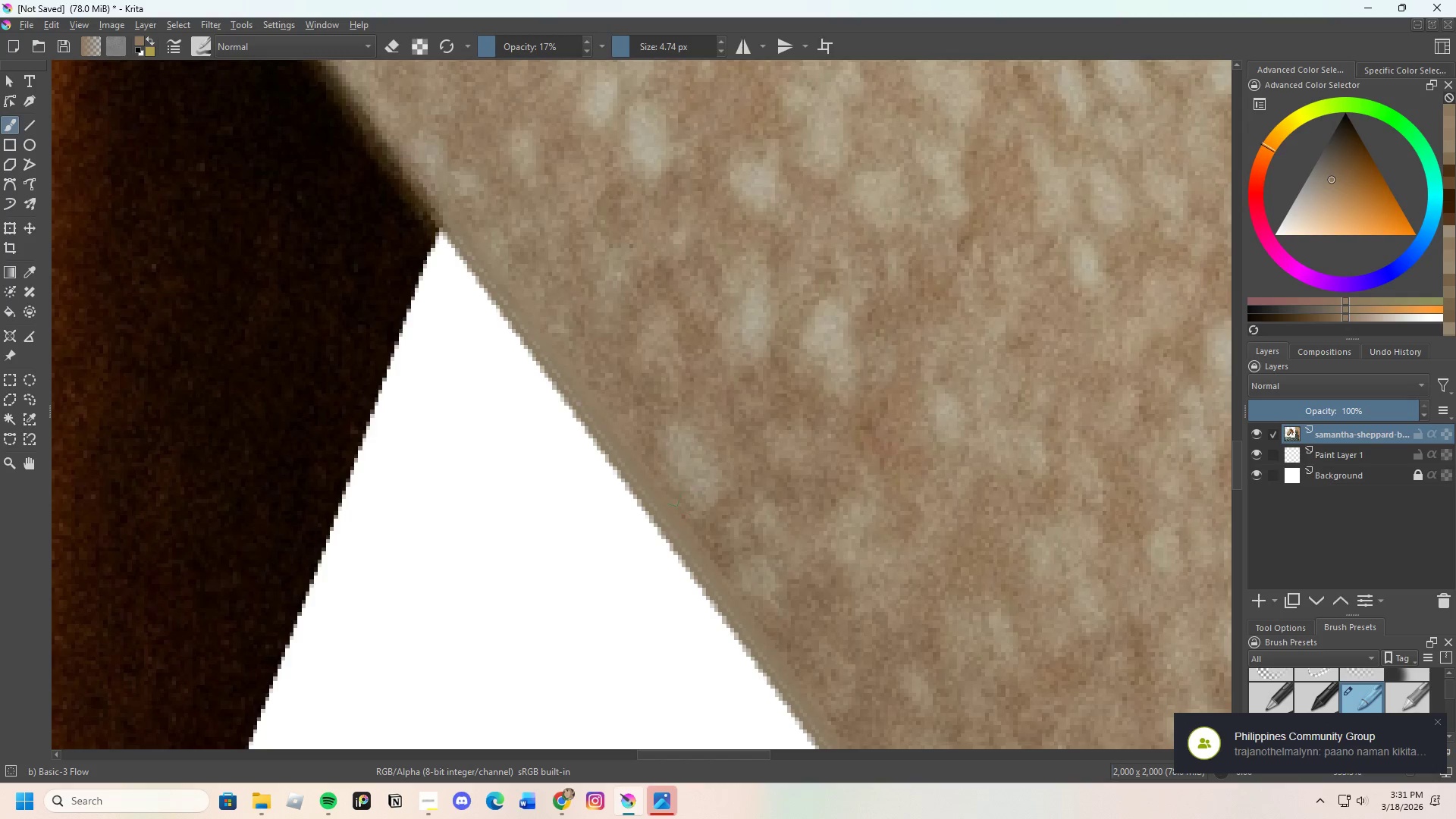 
left_click_drag(start_coordinate=[670, 515], to_coordinate=[686, 522])
 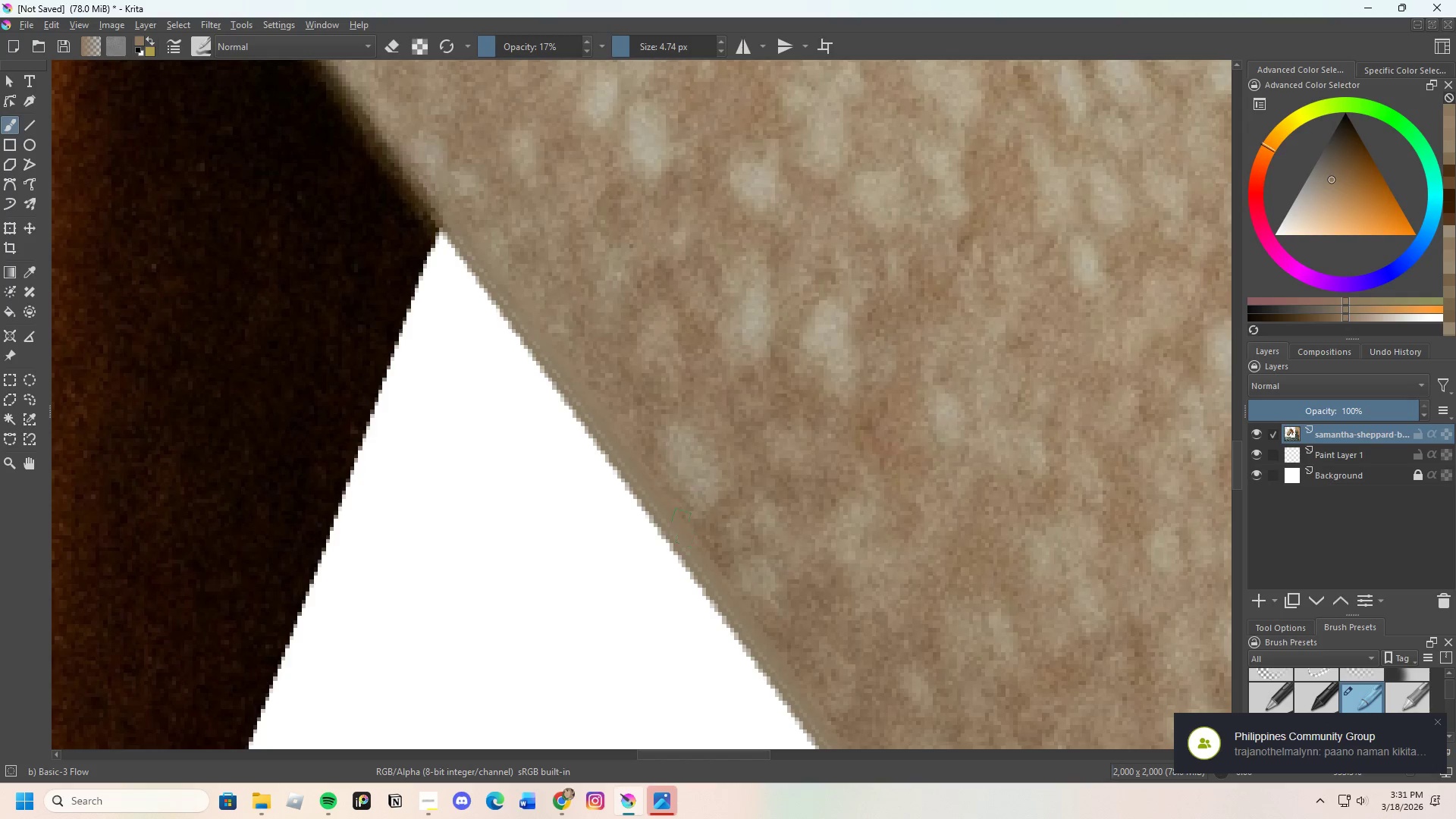 
left_click_drag(start_coordinate=[683, 522], to_coordinate=[686, 528])
 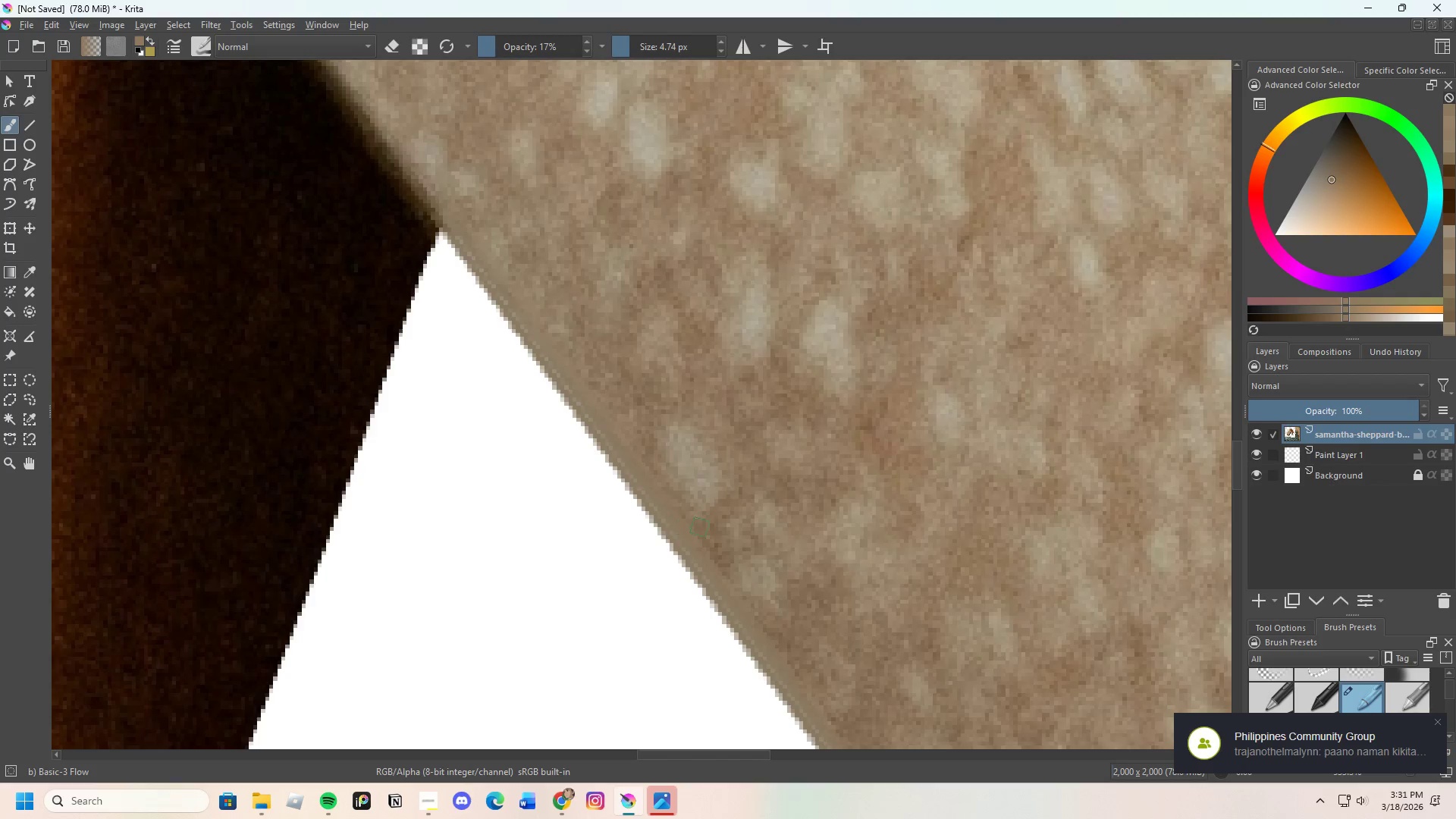 
hold_key(key=ControlLeft, duration=0.42)
triple_click([704, 532])
 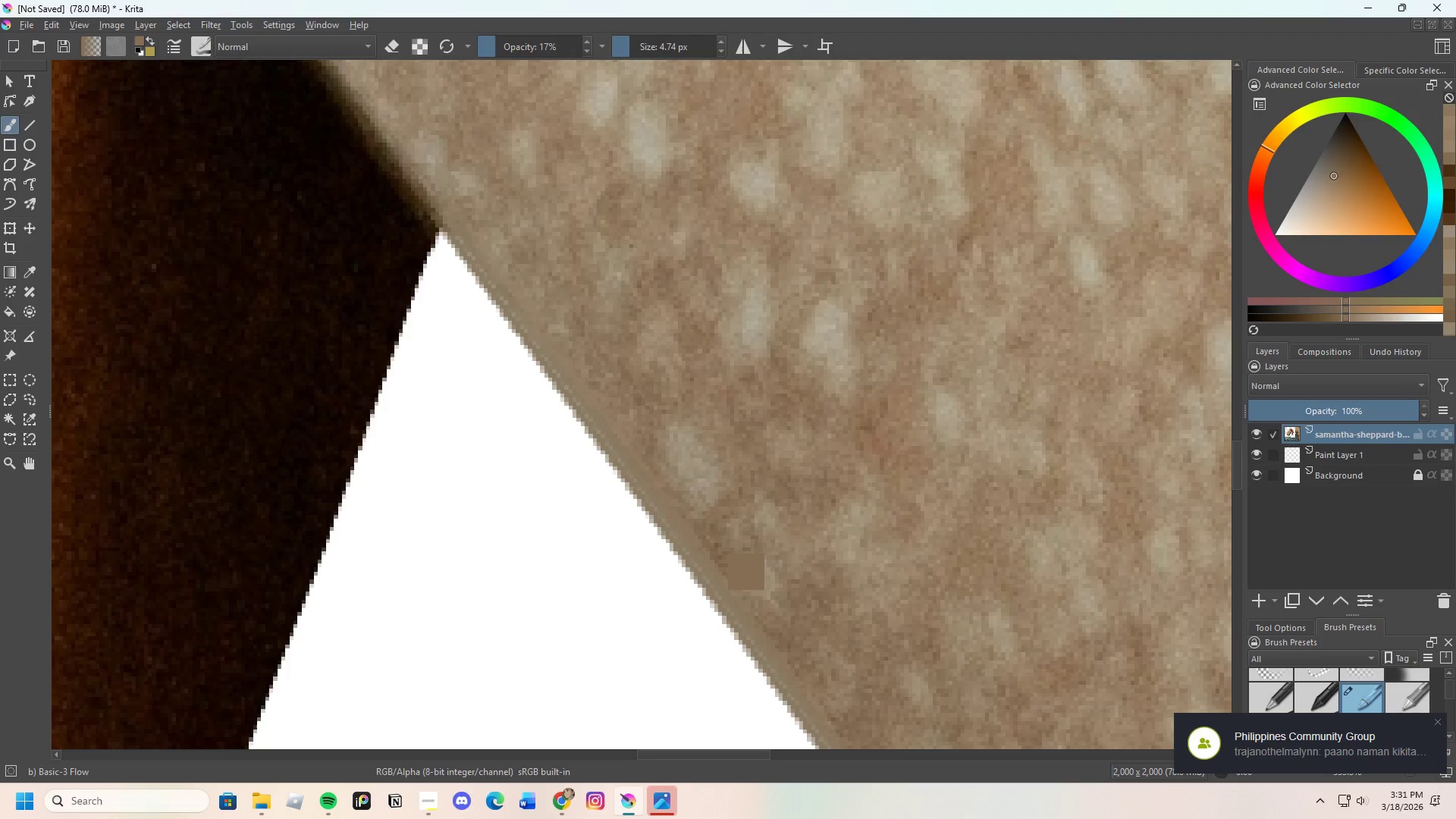 
left_click_drag(start_coordinate=[701, 539], to_coordinate=[711, 554])
 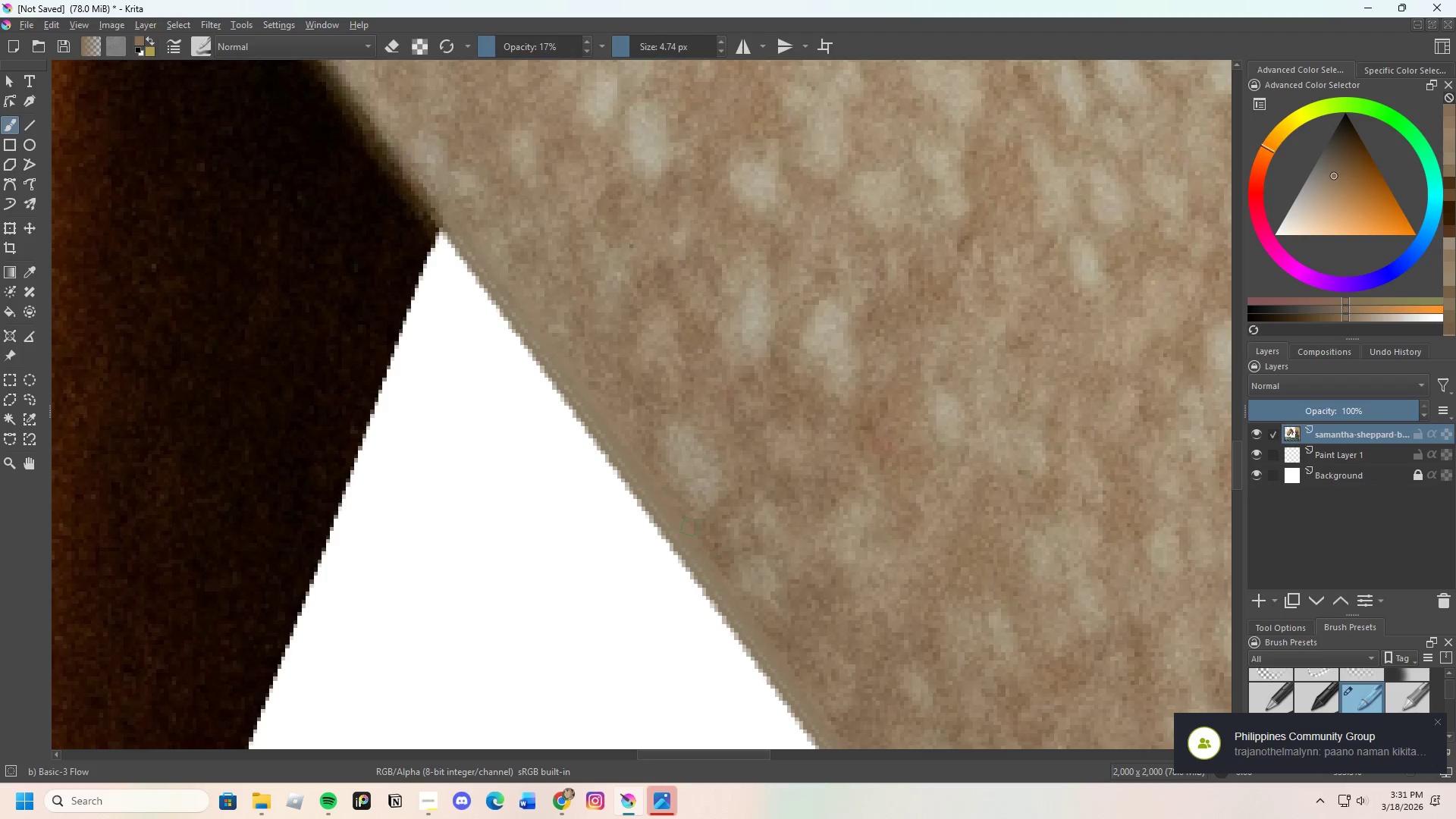 
left_click_drag(start_coordinate=[691, 533], to_coordinate=[716, 564])
 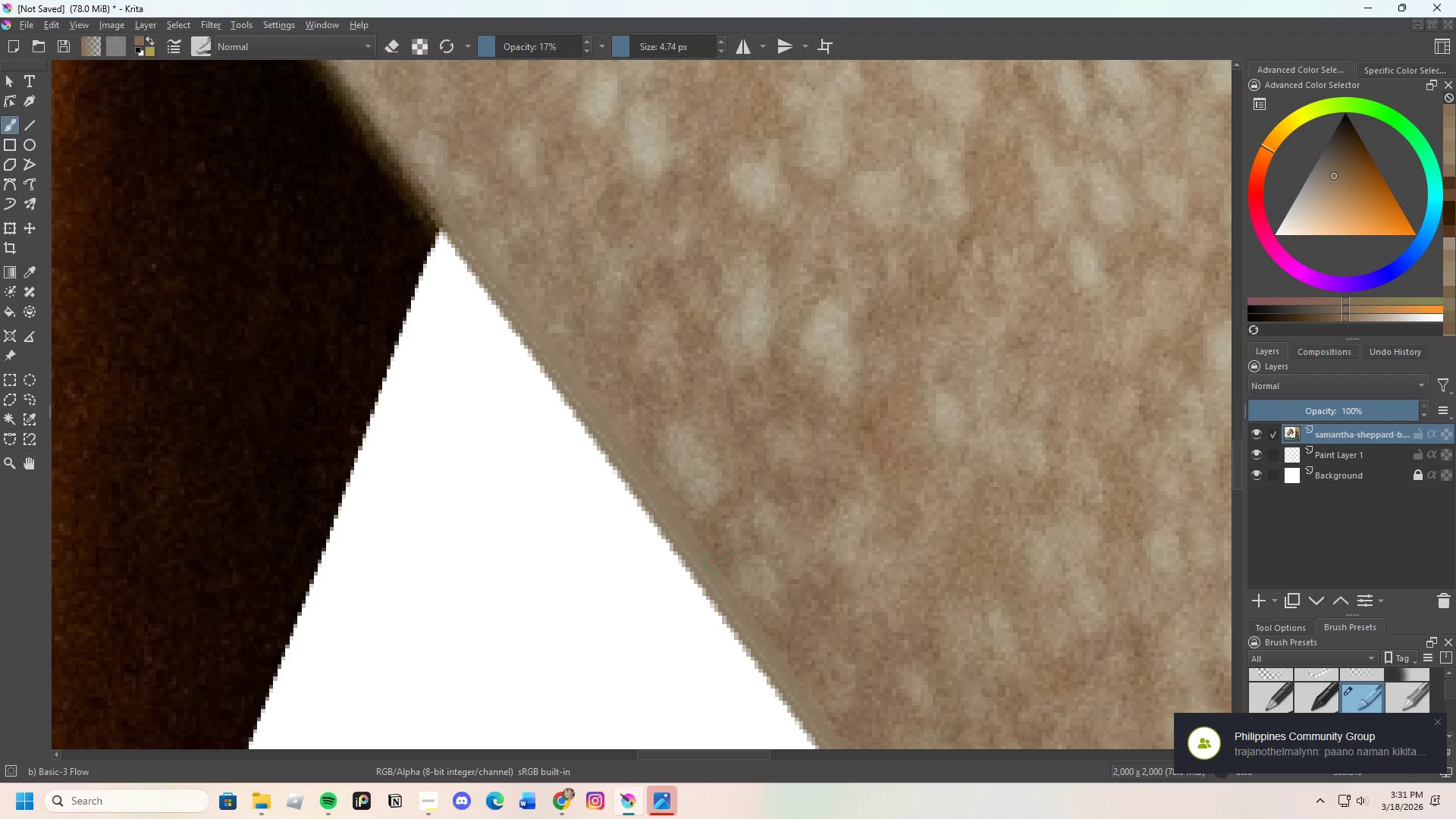 
left_click_drag(start_coordinate=[714, 567], to_coordinate=[691, 531])
 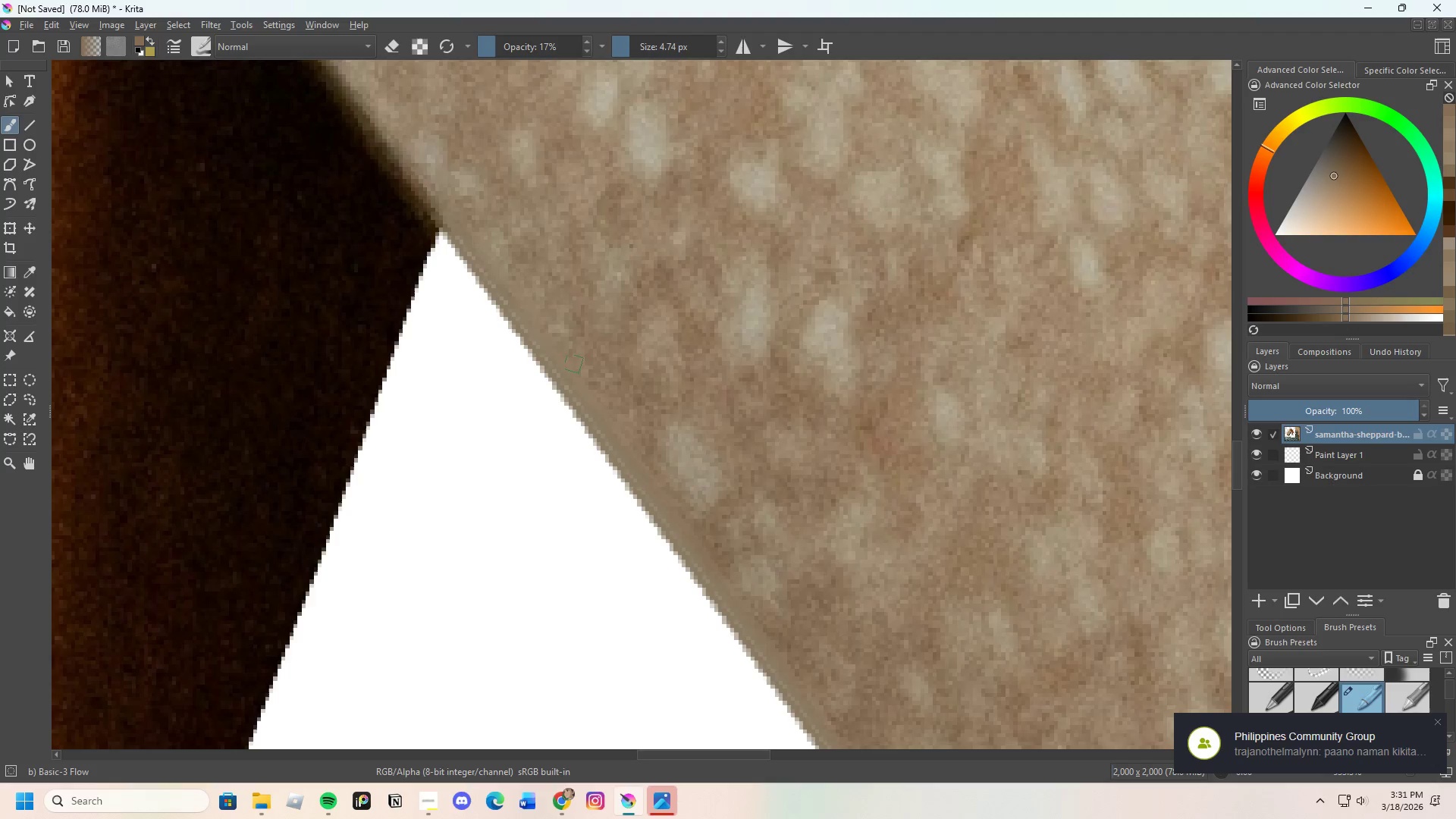 
hold_key(key=ControlLeft, duration=0.66)
 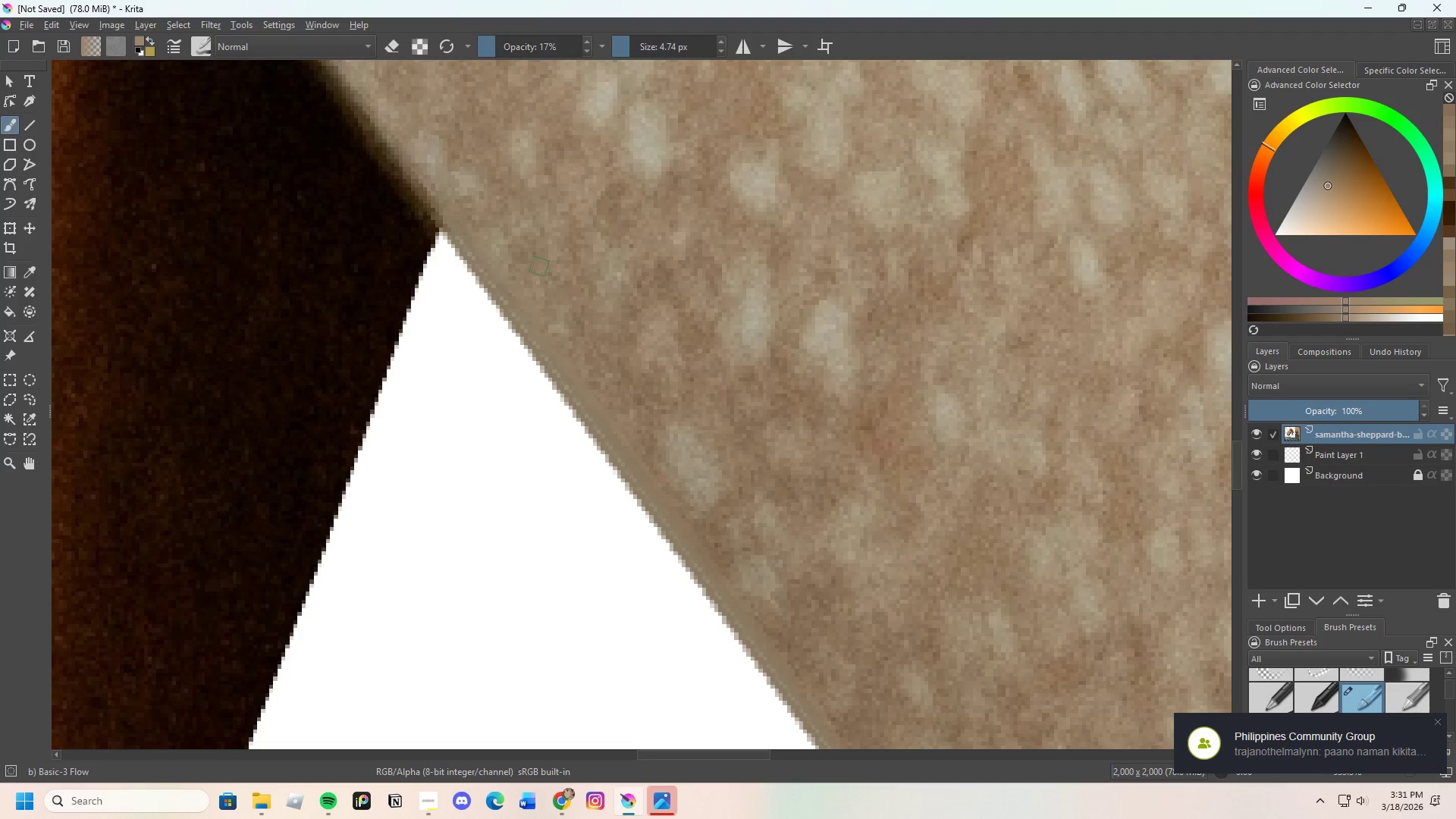 
hold_key(key=ControlLeft, duration=0.38)
 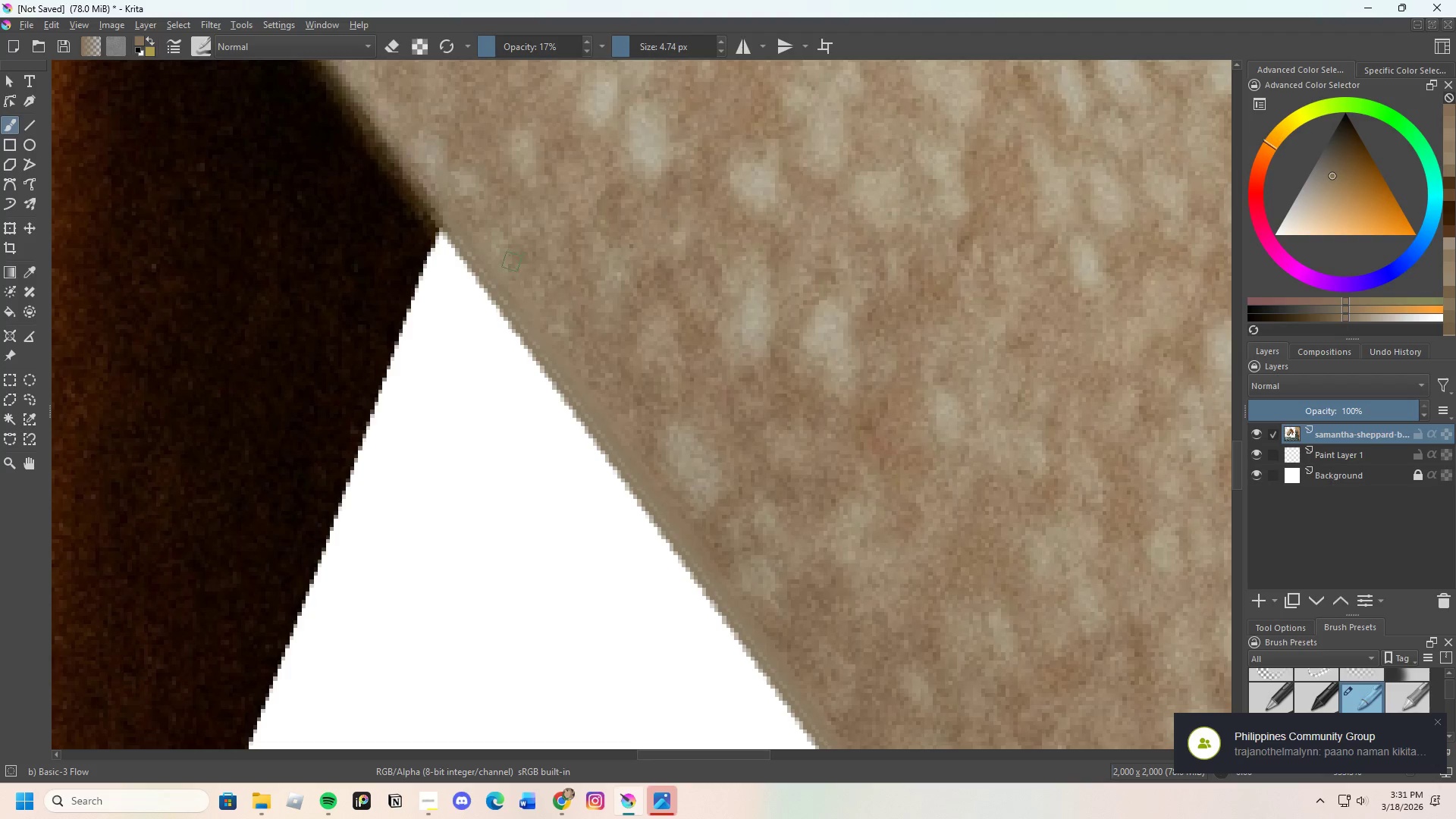 
left_click_drag(start_coordinate=[513, 283], to_coordinate=[527, 304])
 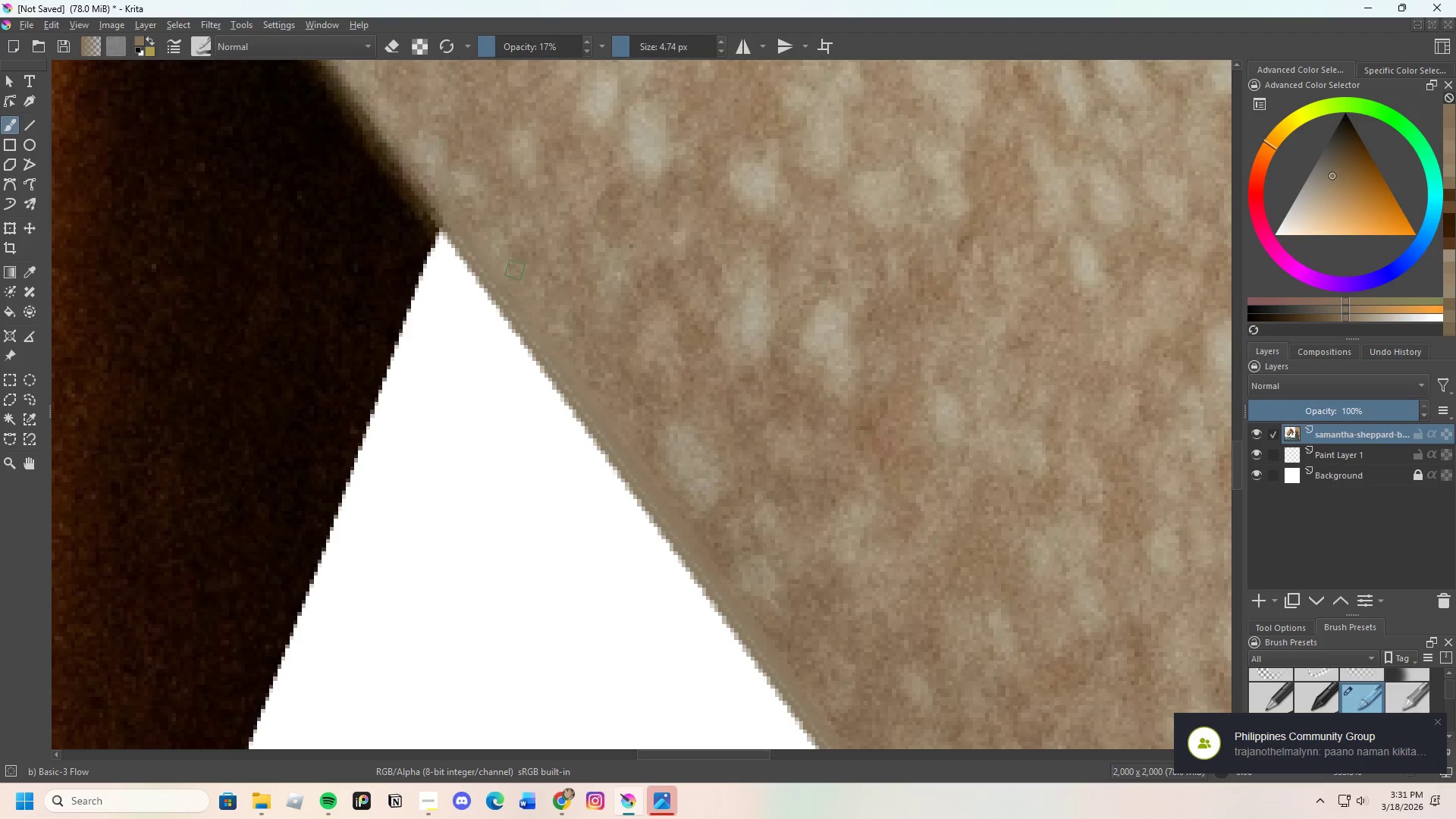 
left_click_drag(start_coordinate=[515, 270], to_coordinate=[516, 276])
 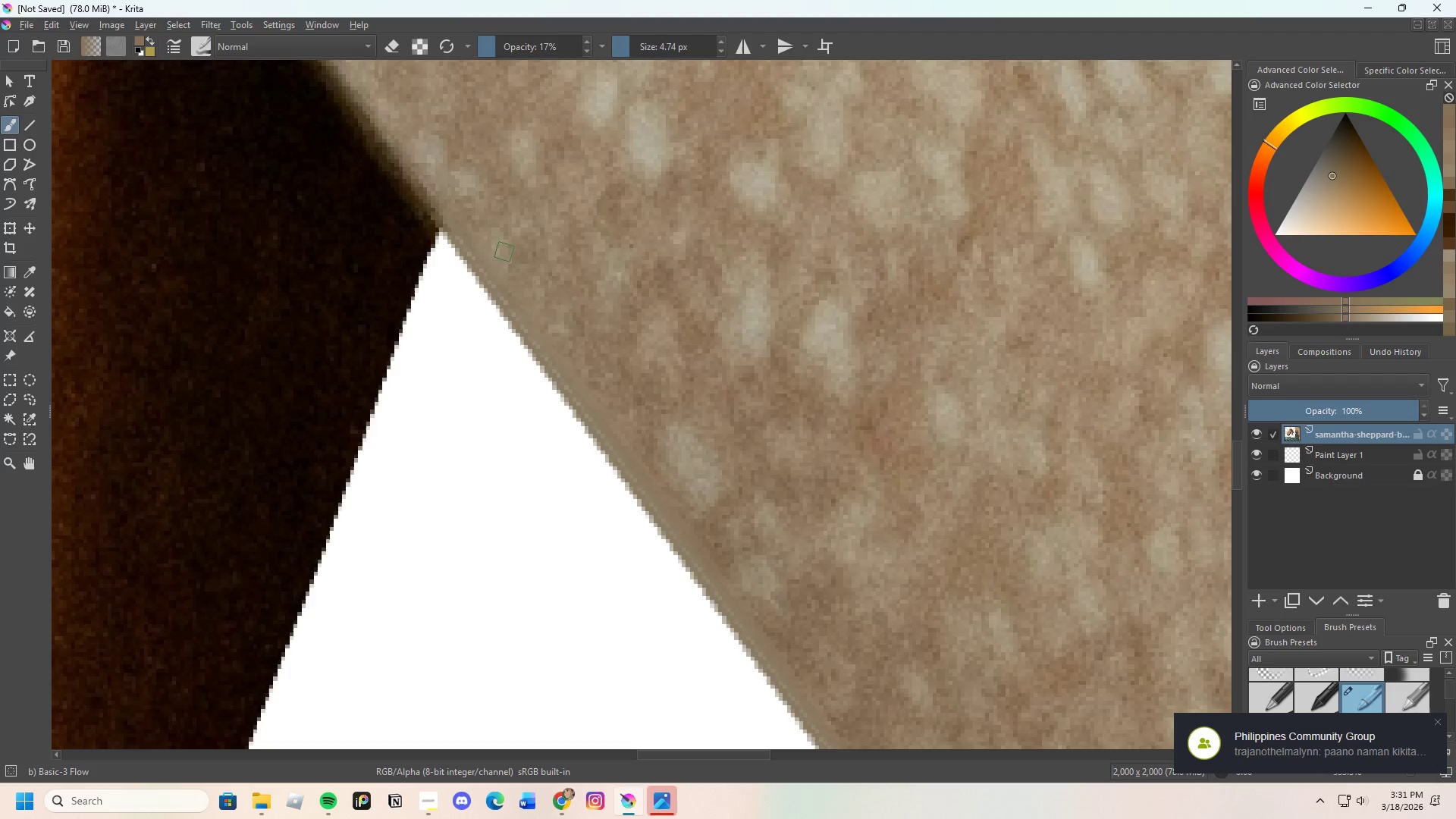 
left_click_drag(start_coordinate=[504, 252], to_coordinate=[507, 268])
 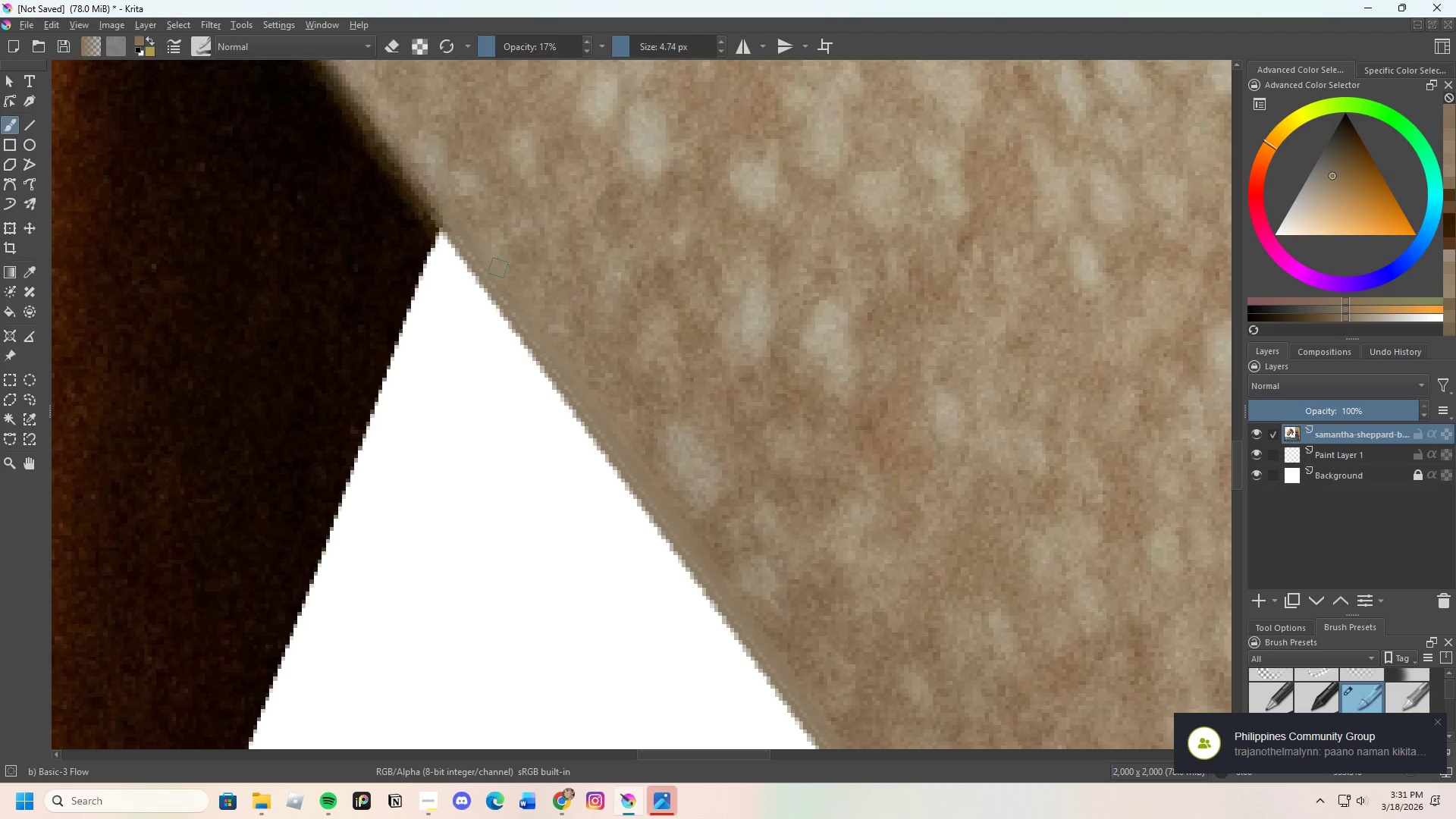 
scroll: coordinate [587, 391], scroll_direction: none, amount: 0.0
 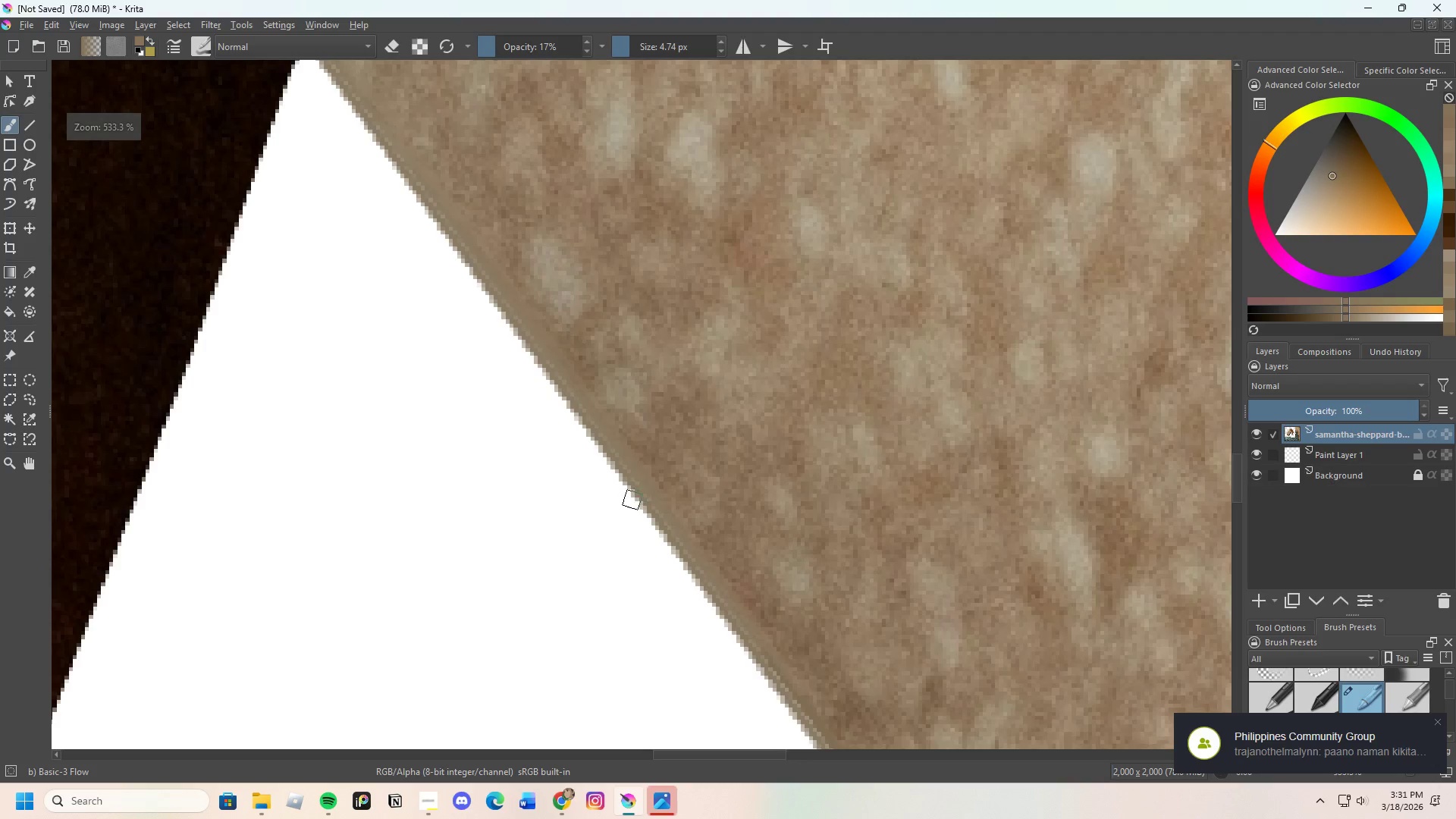 
hold_key(key=ControlLeft, duration=0.52)
 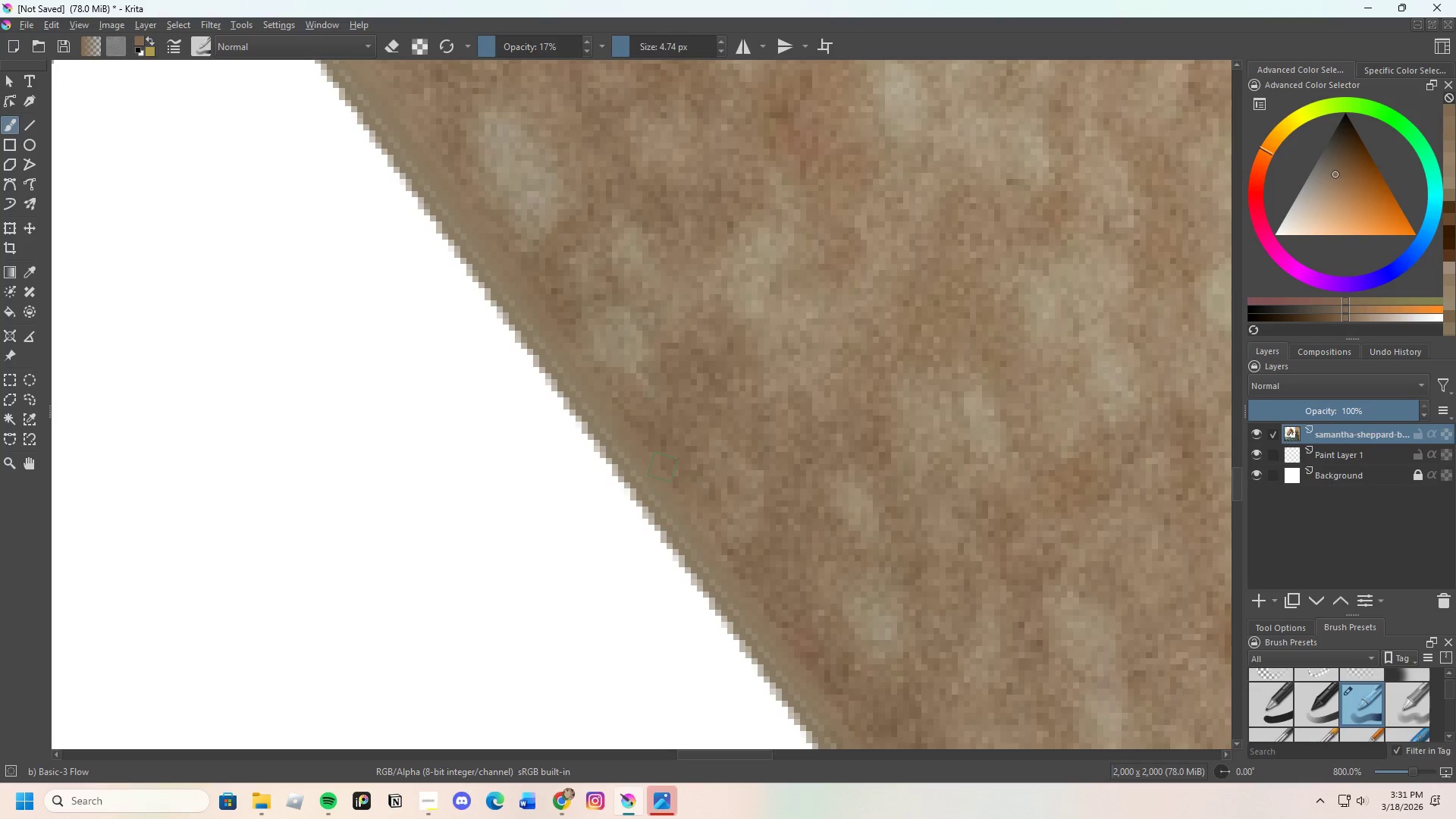 
scroll: coordinate [632, 491], scroll_direction: up, amount: 1.0
 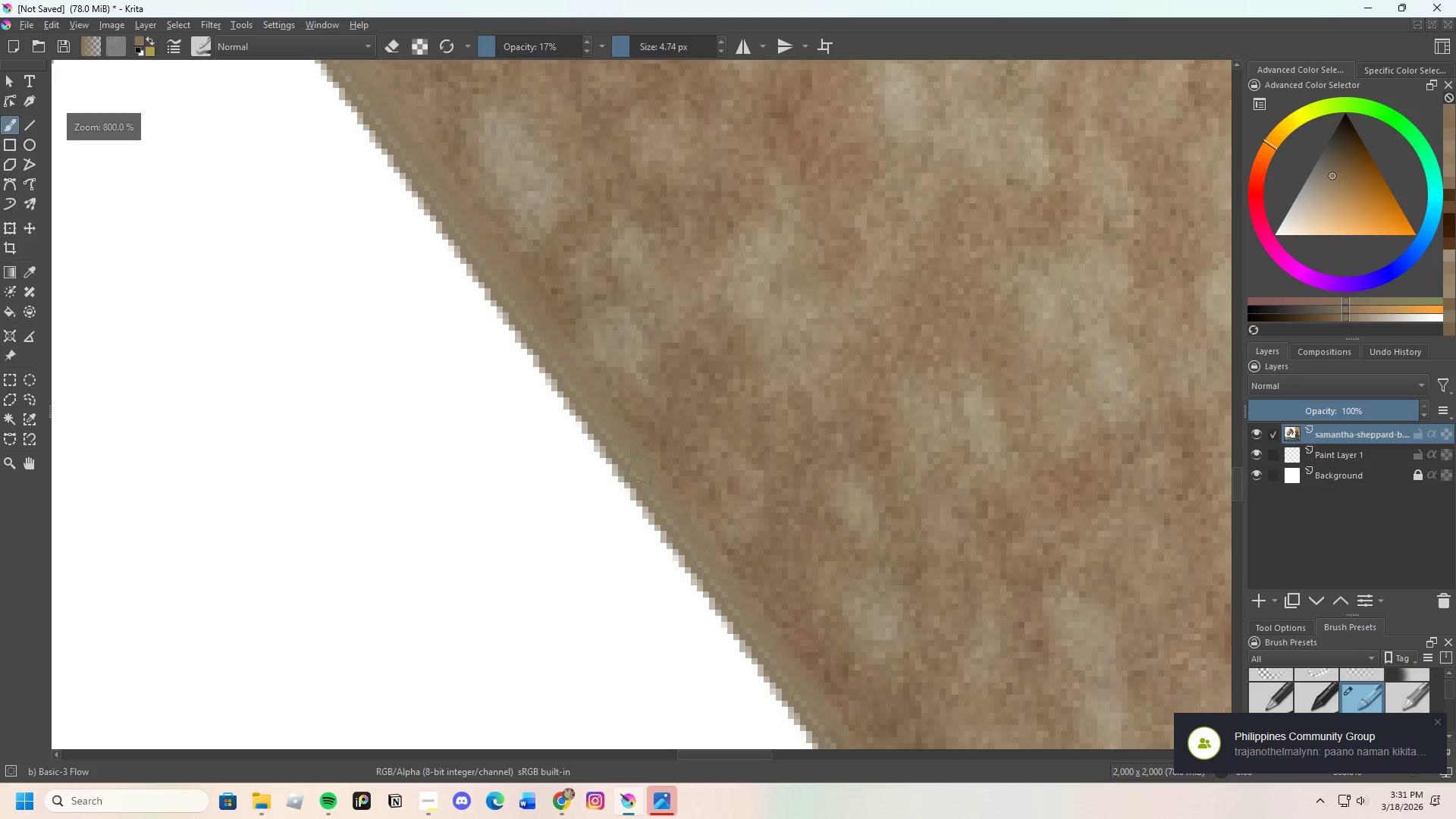 
left_click([660, 431])
 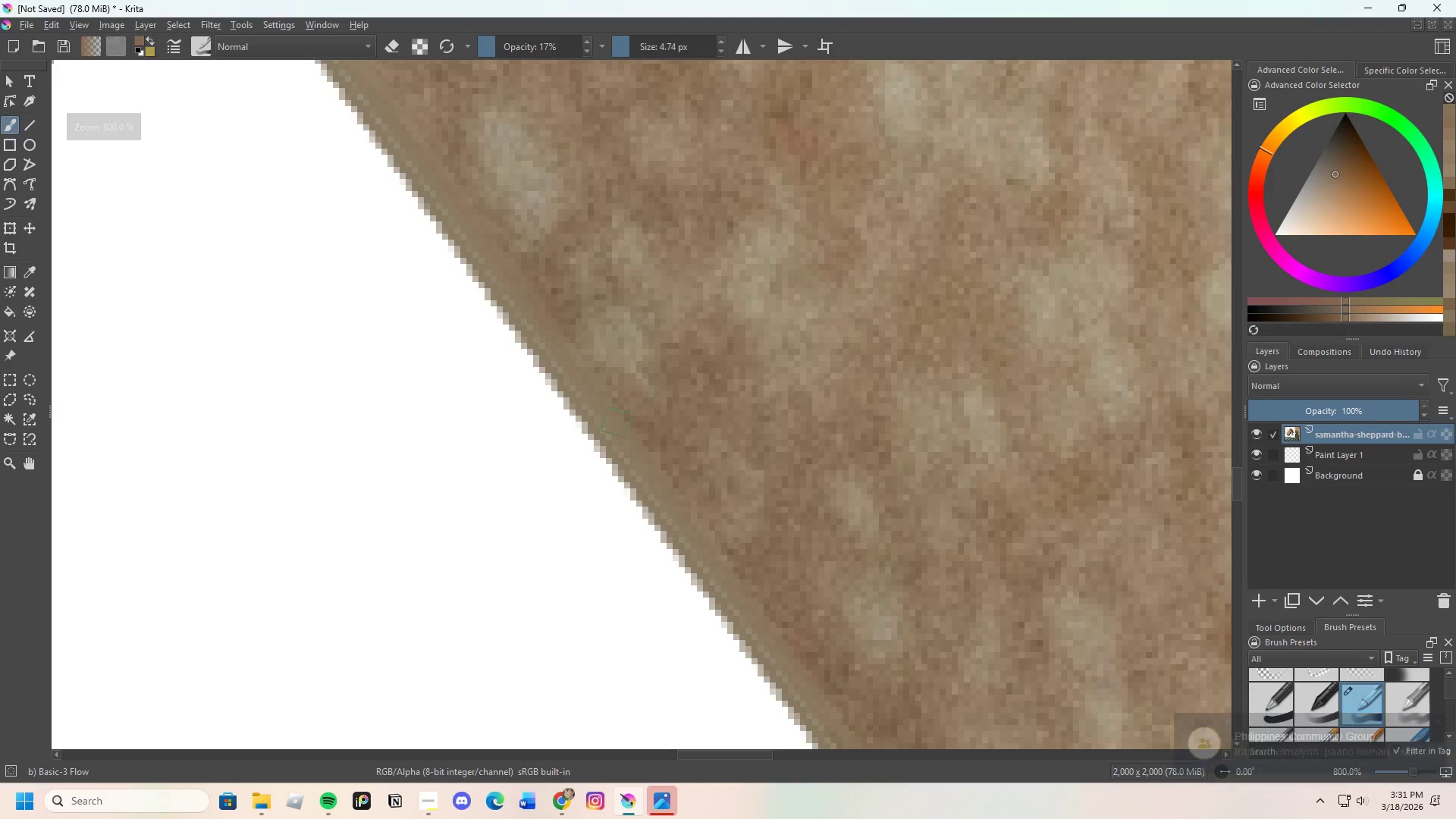 
left_click_drag(start_coordinate=[623, 429], to_coordinate=[684, 478])
 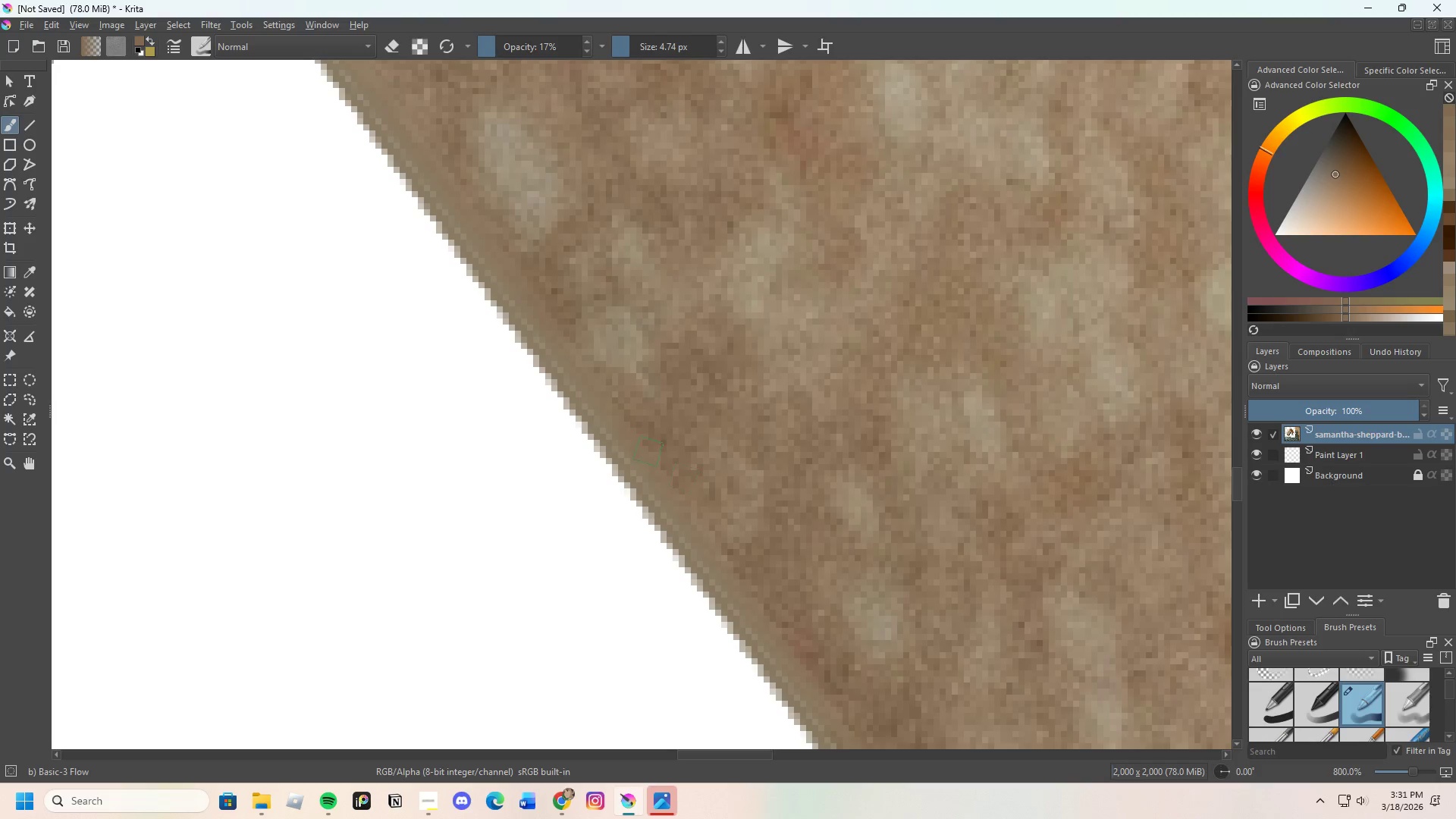 
left_click_drag(start_coordinate=[655, 457], to_coordinate=[682, 489])
 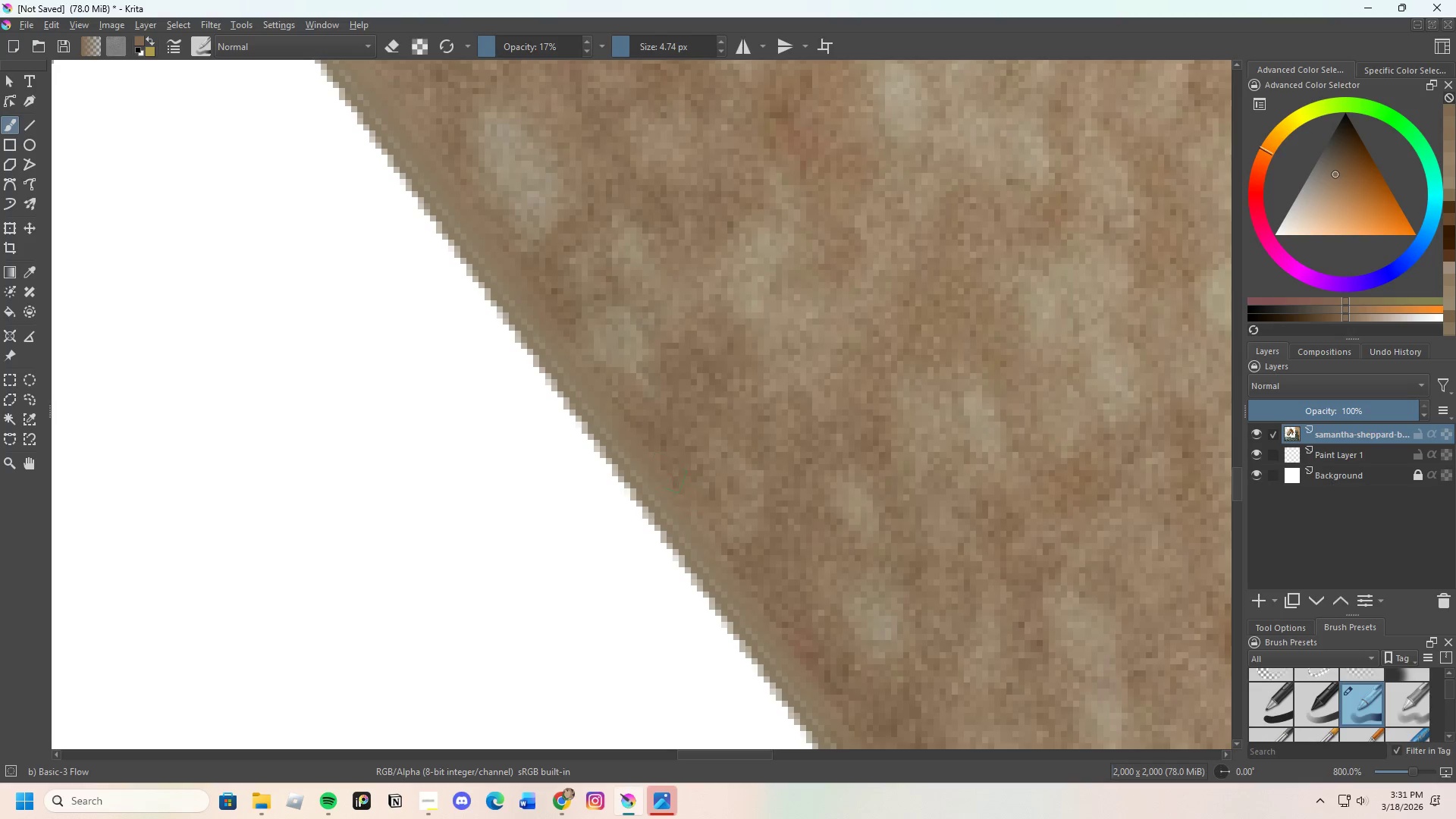 
left_click_drag(start_coordinate=[682, 496], to_coordinate=[714, 531])
 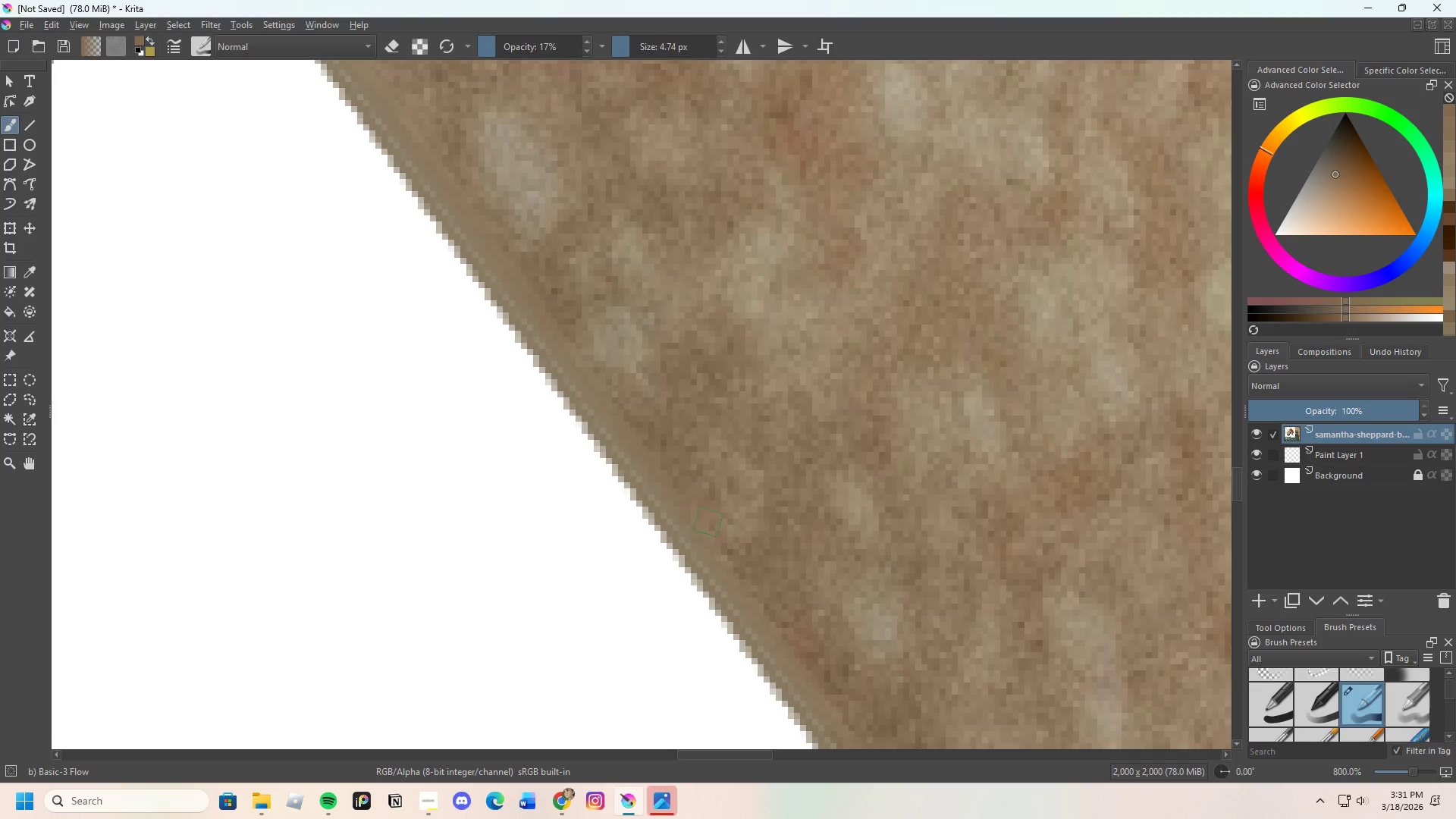 
left_click_drag(start_coordinate=[702, 523], to_coordinate=[651, 453])
 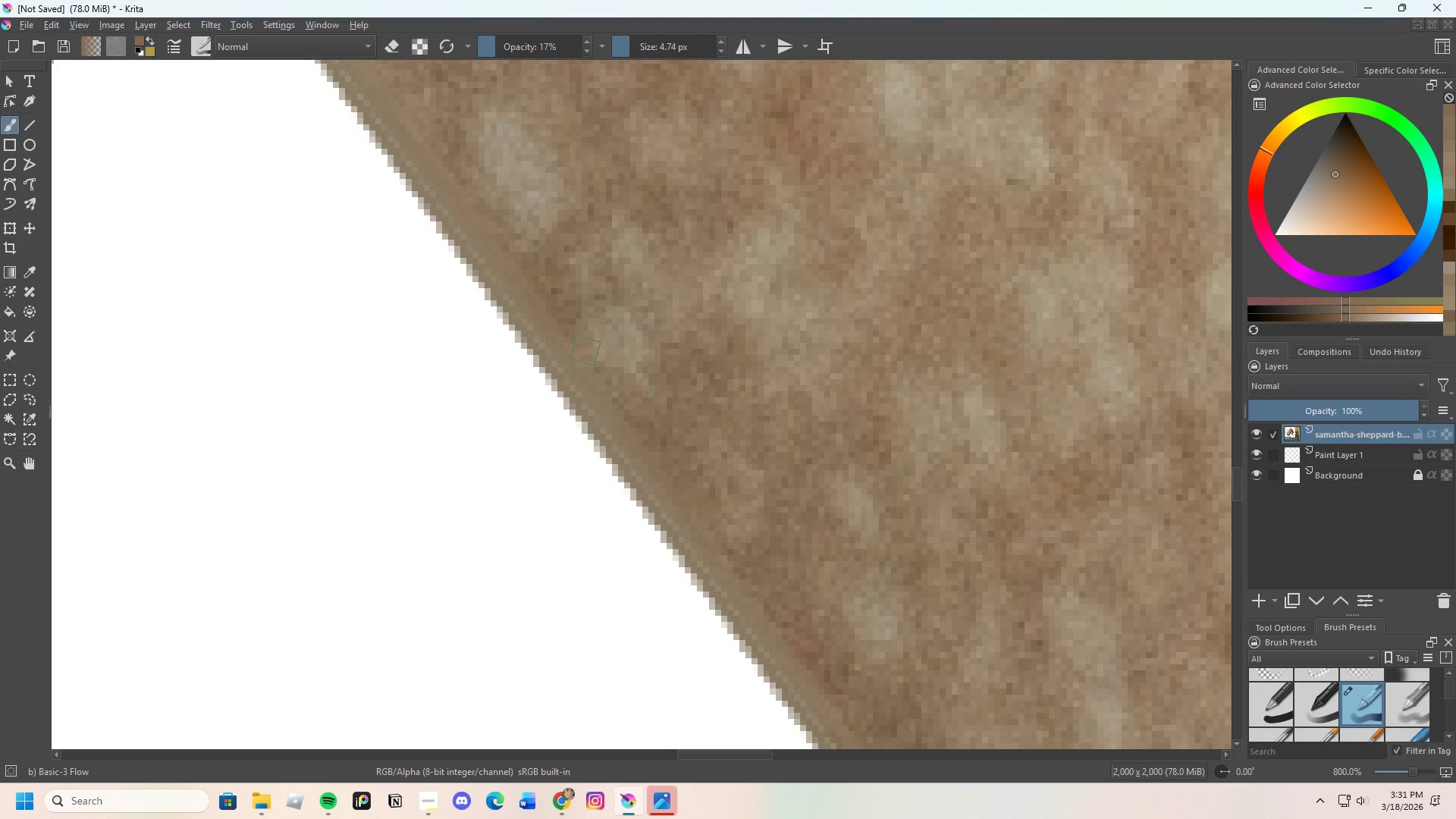 
hold_key(key=ControlLeft, duration=0.56)
left_click([598, 366])
 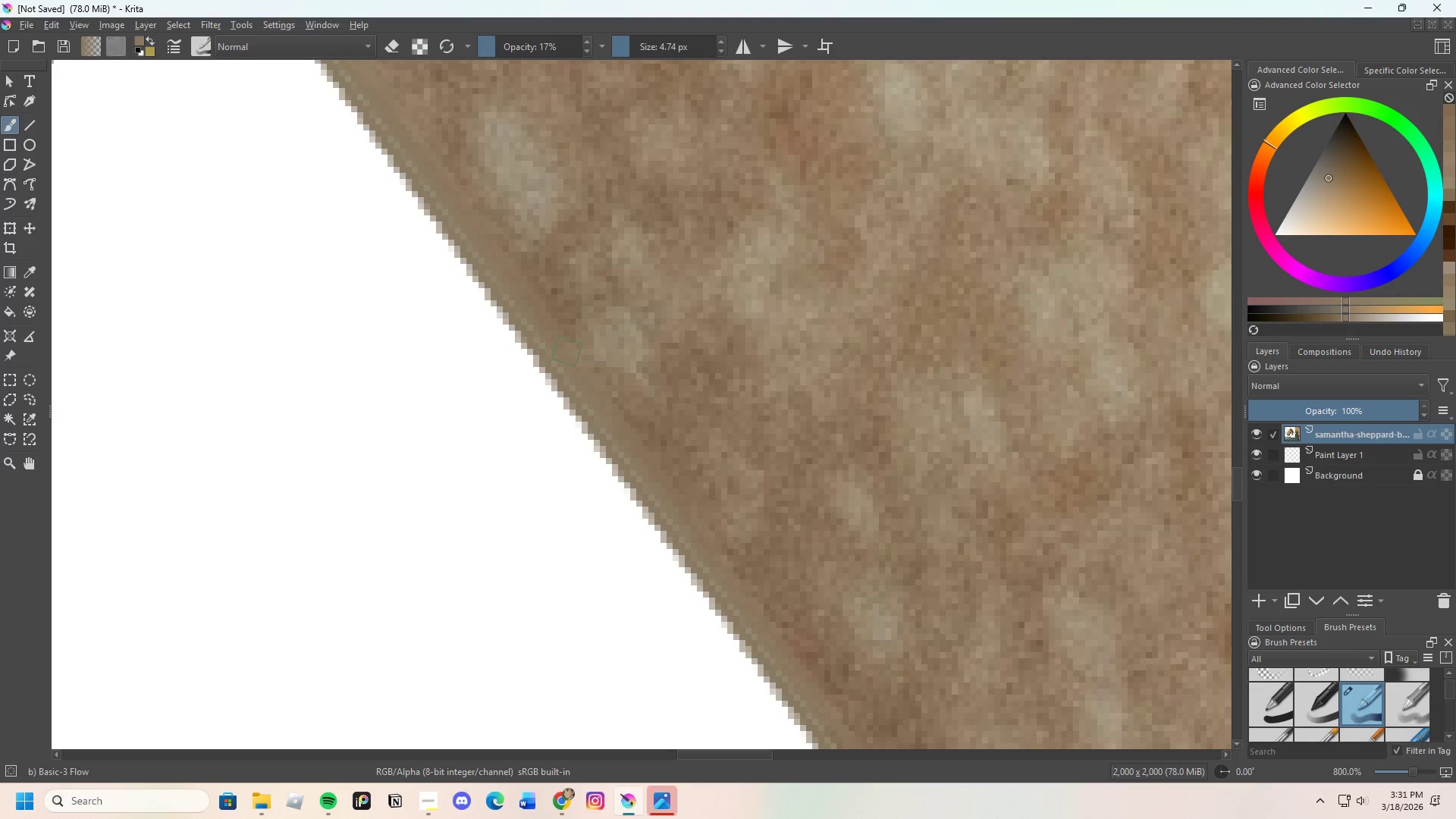 
left_click_drag(start_coordinate=[570, 357], to_coordinate=[613, 383])
 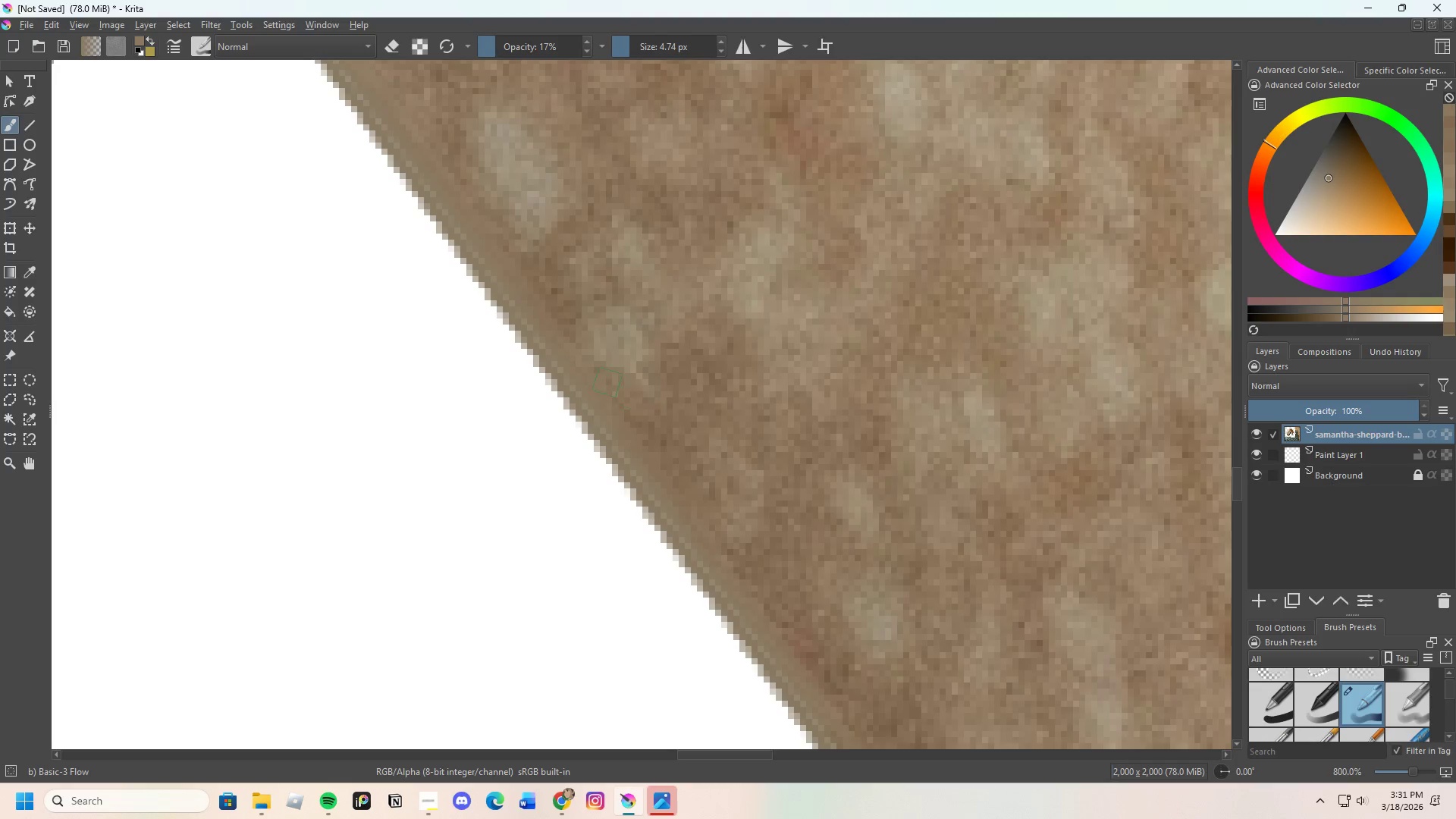 
left_click_drag(start_coordinate=[608, 385], to_coordinate=[620, 394])
 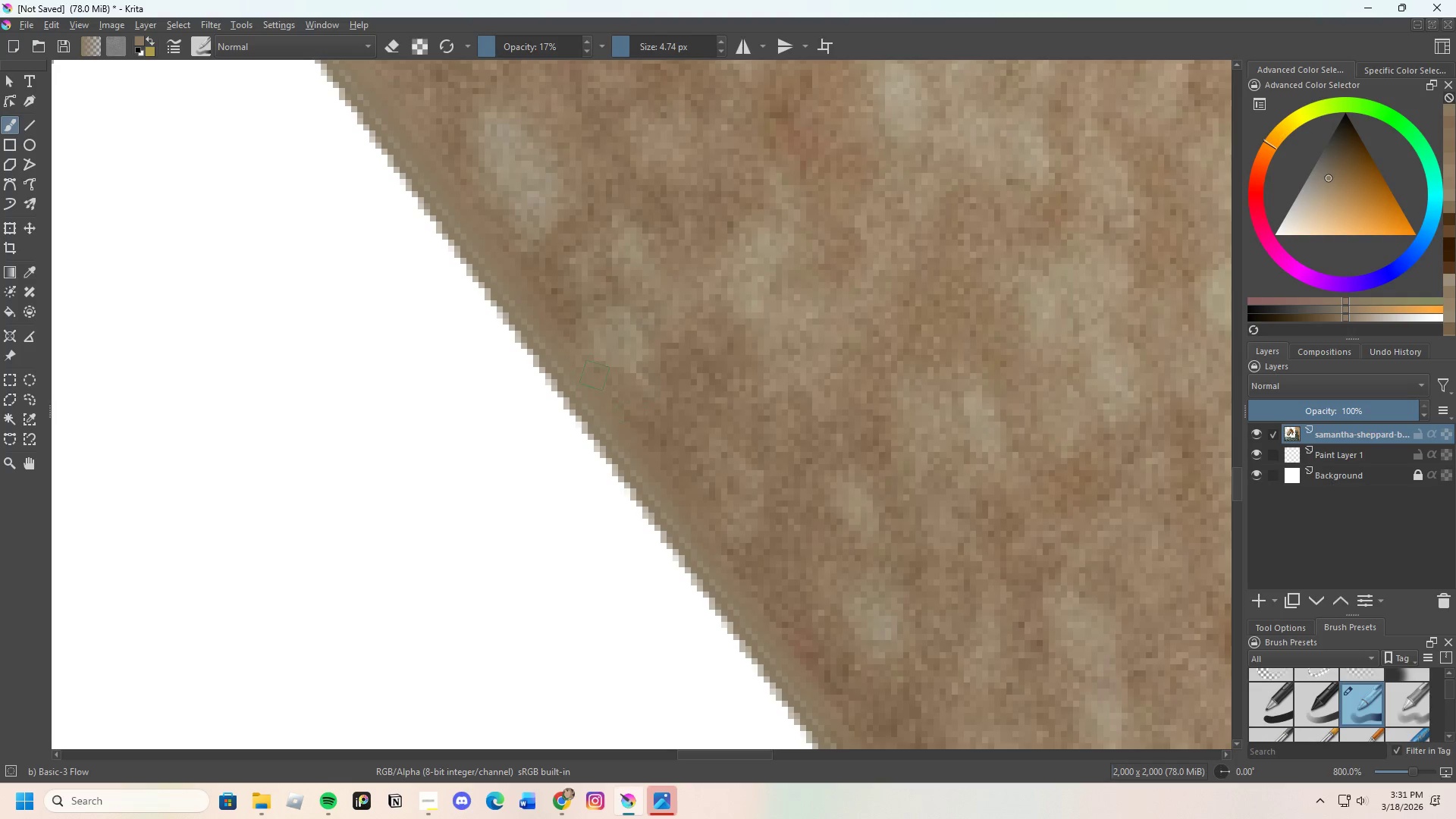 
left_click_drag(start_coordinate=[607, 394], to_coordinate=[639, 422])
 